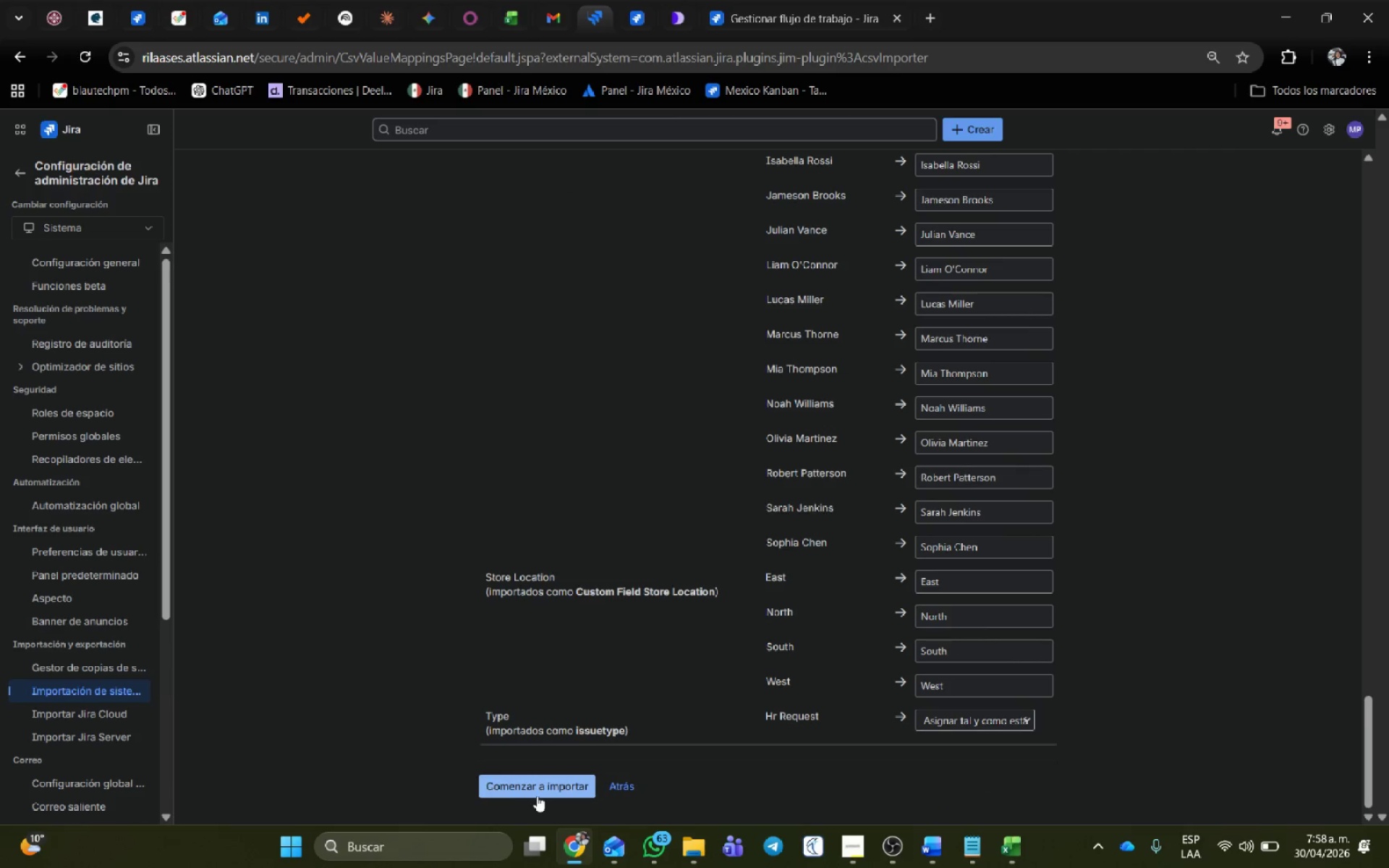 
left_click([539, 789])
 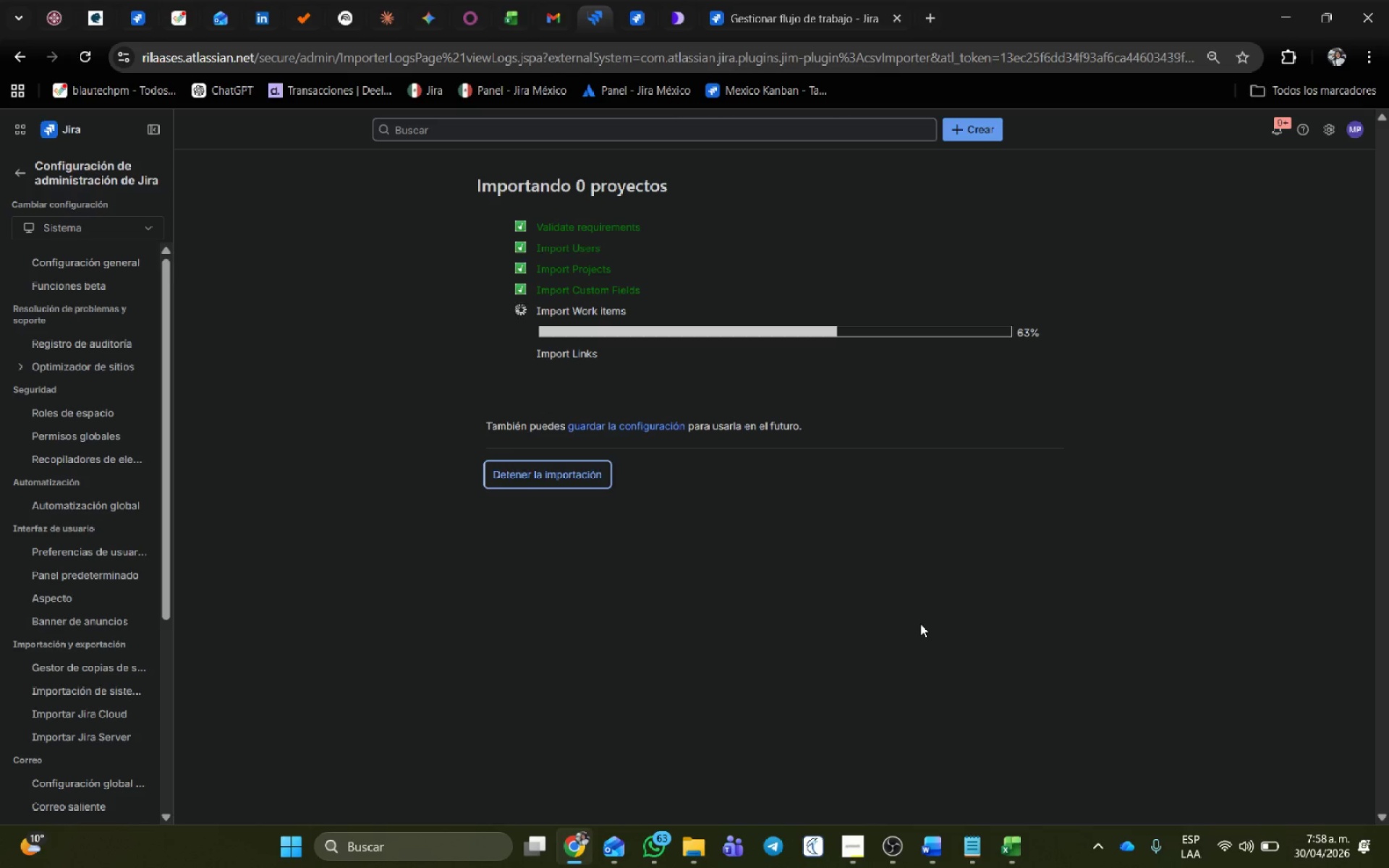 
wait(34.7)
 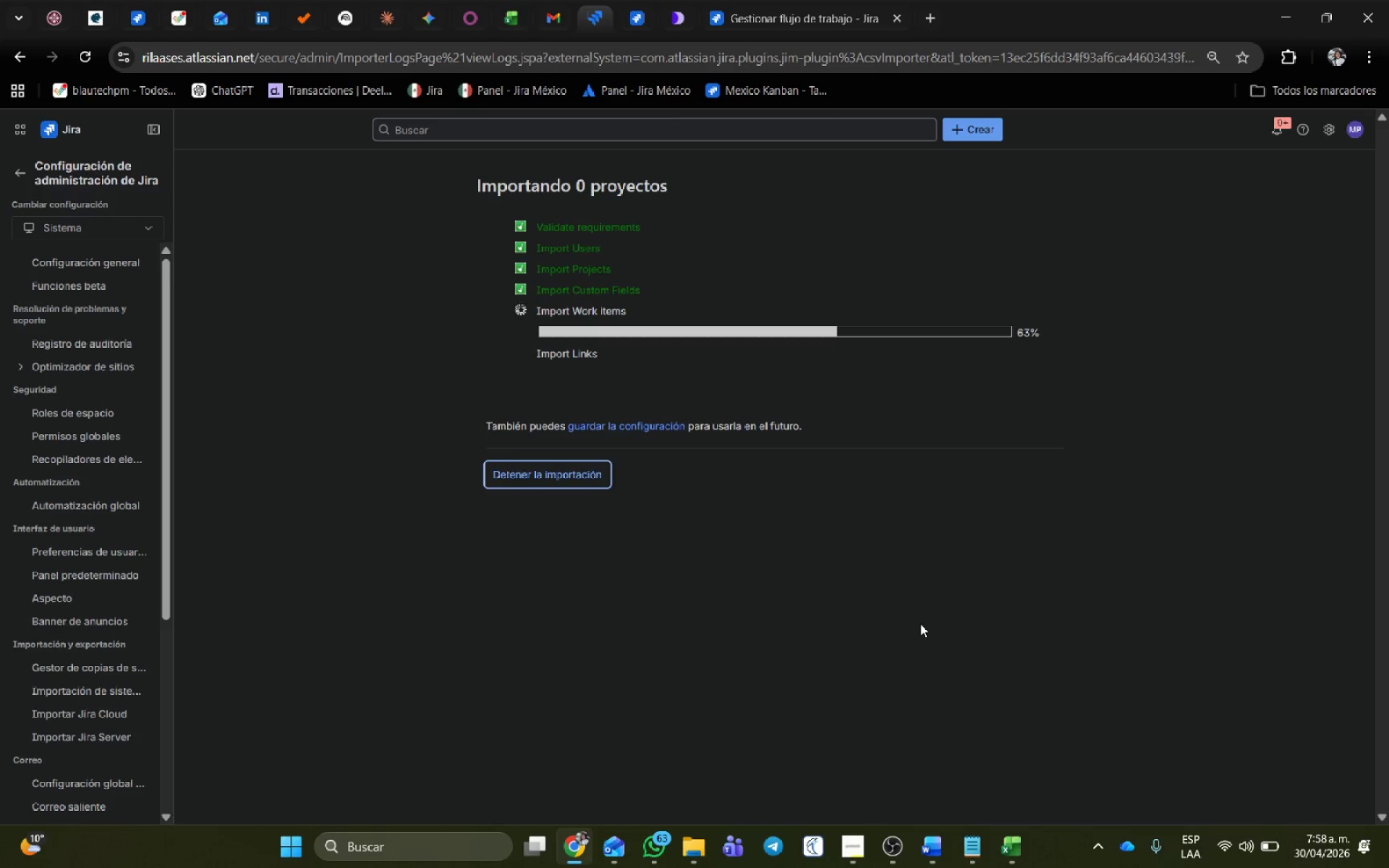 
left_click([997, 755])
 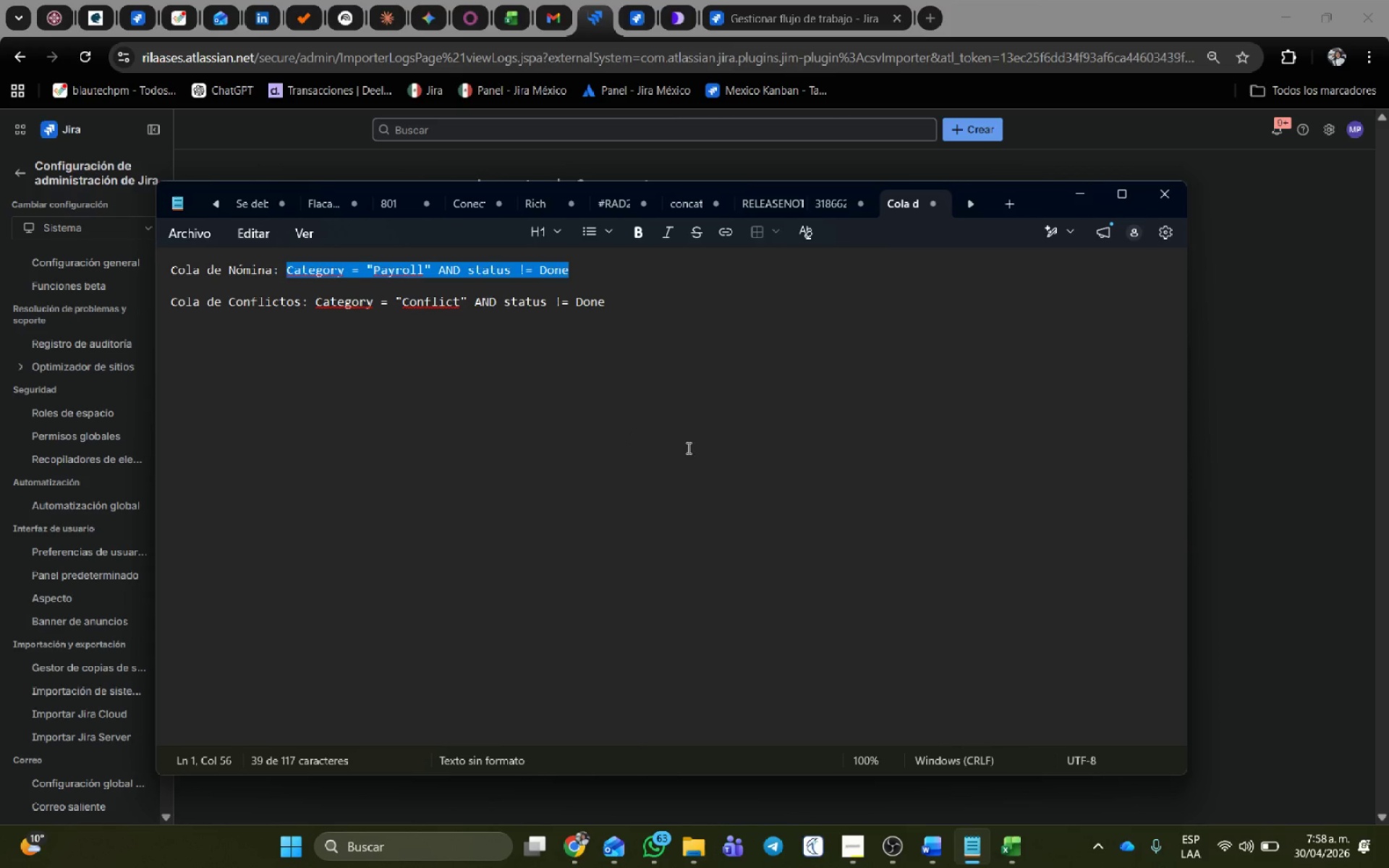 
key(Alt+AltLeft)
 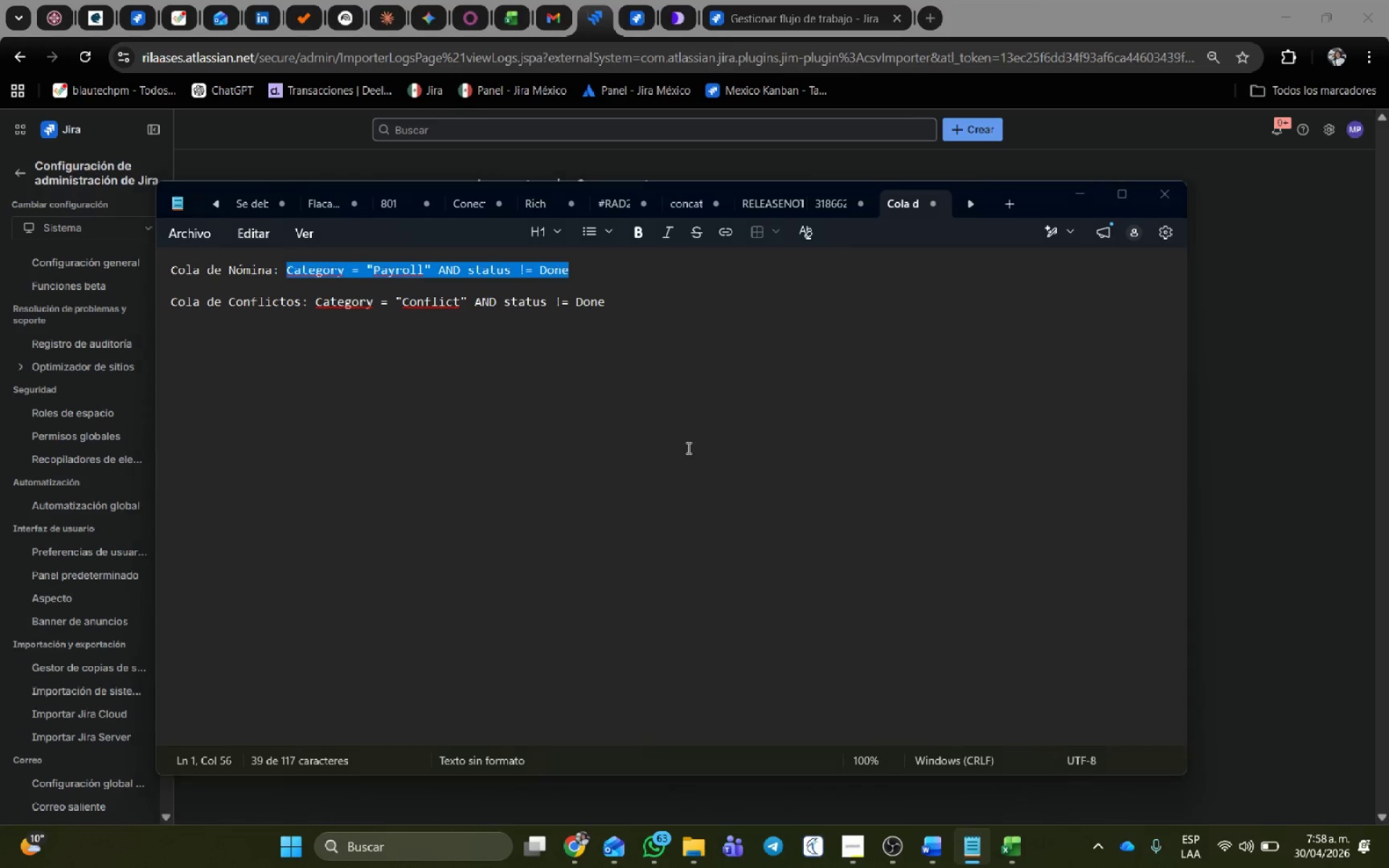 
key(Alt+Tab)
 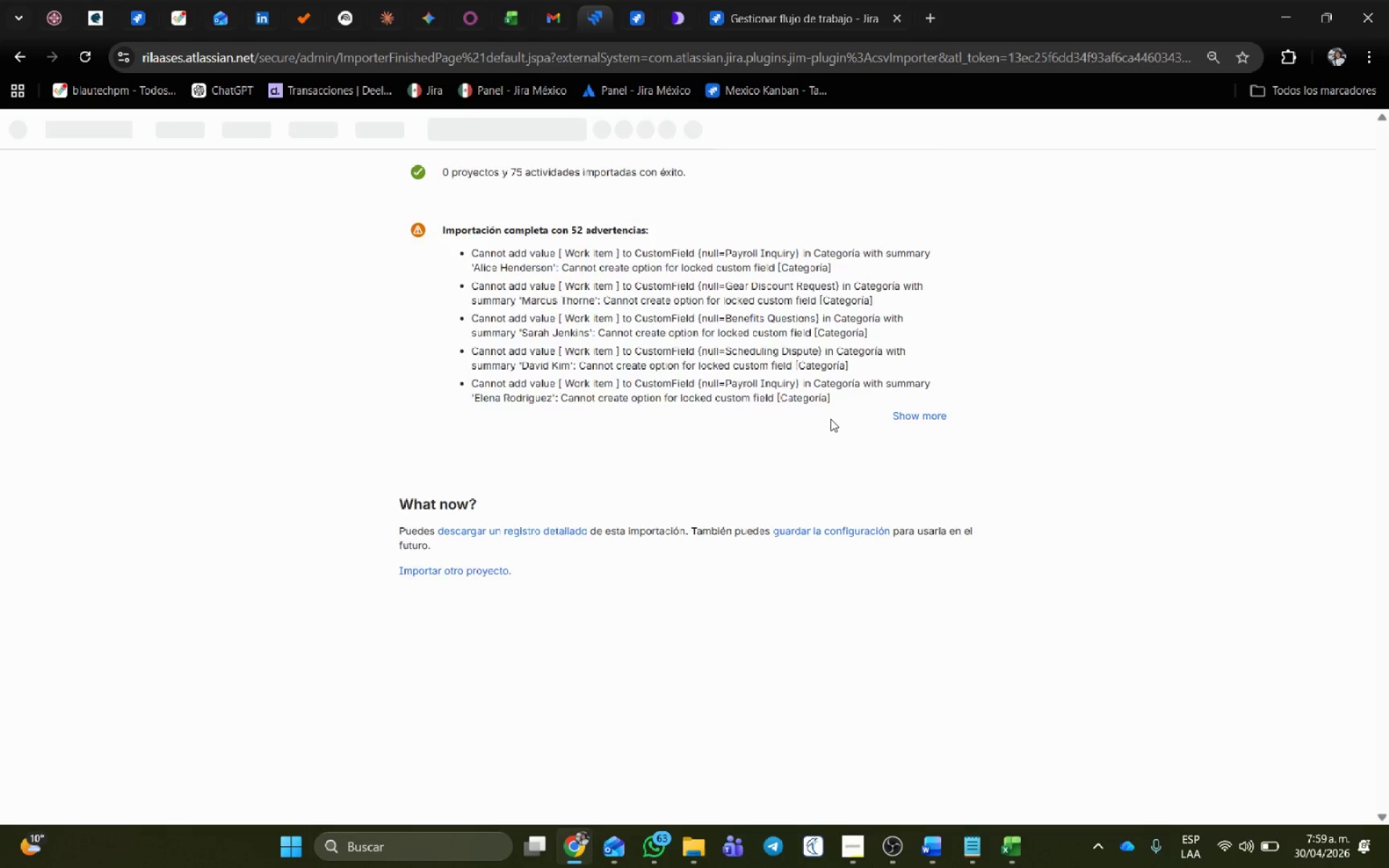 
wait(18.14)
 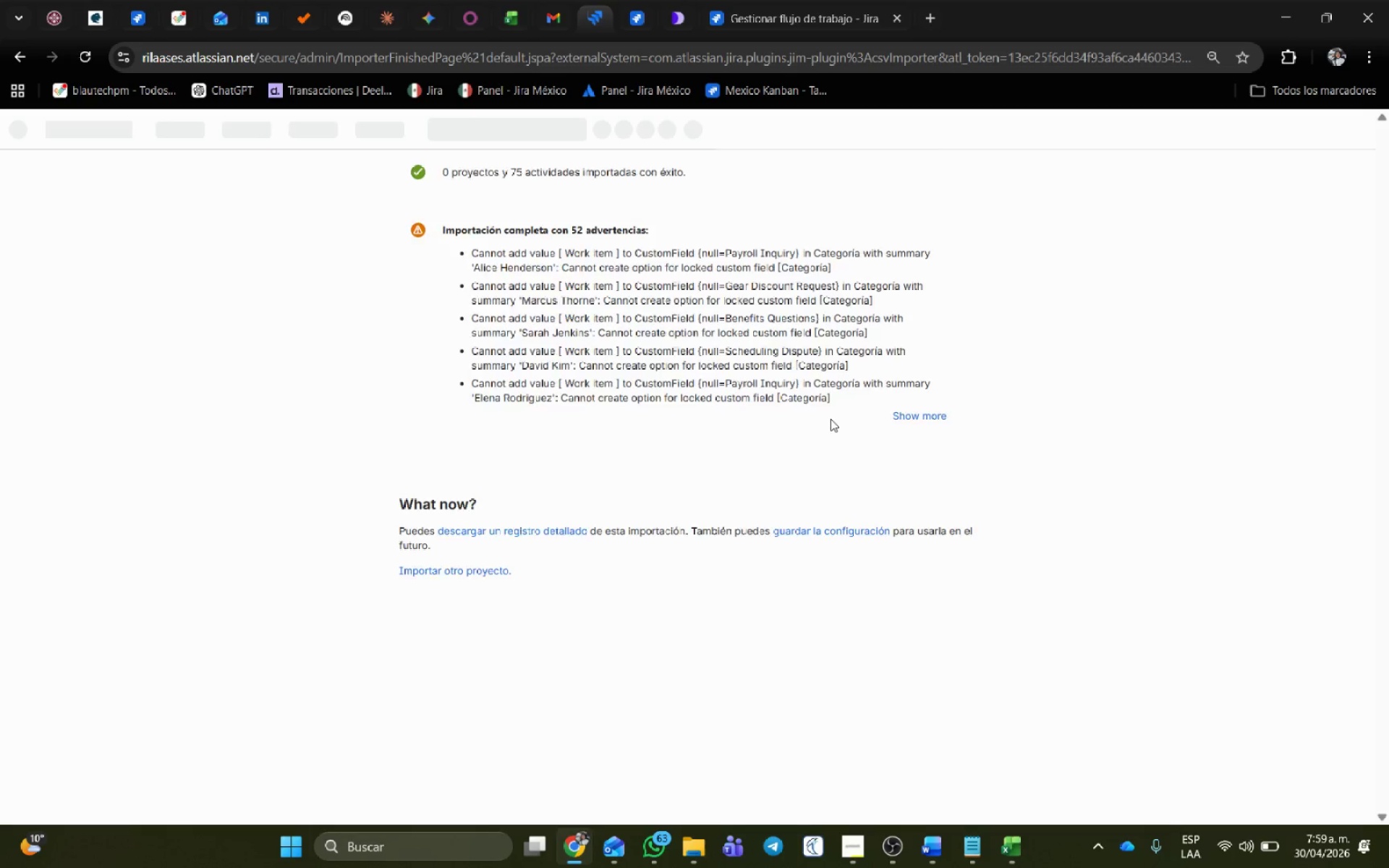 
left_click([14, 167])
 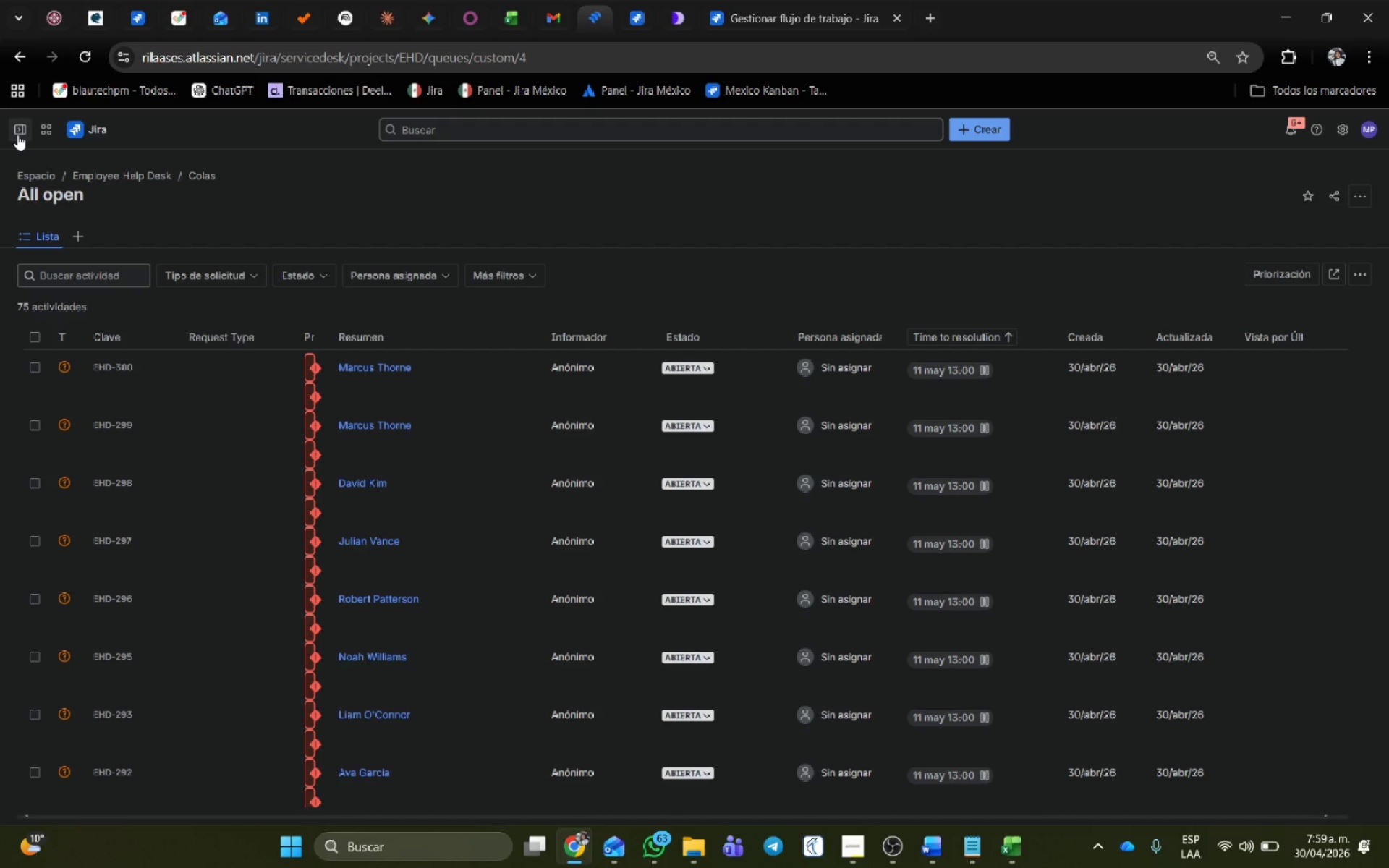 
wait(10.58)
 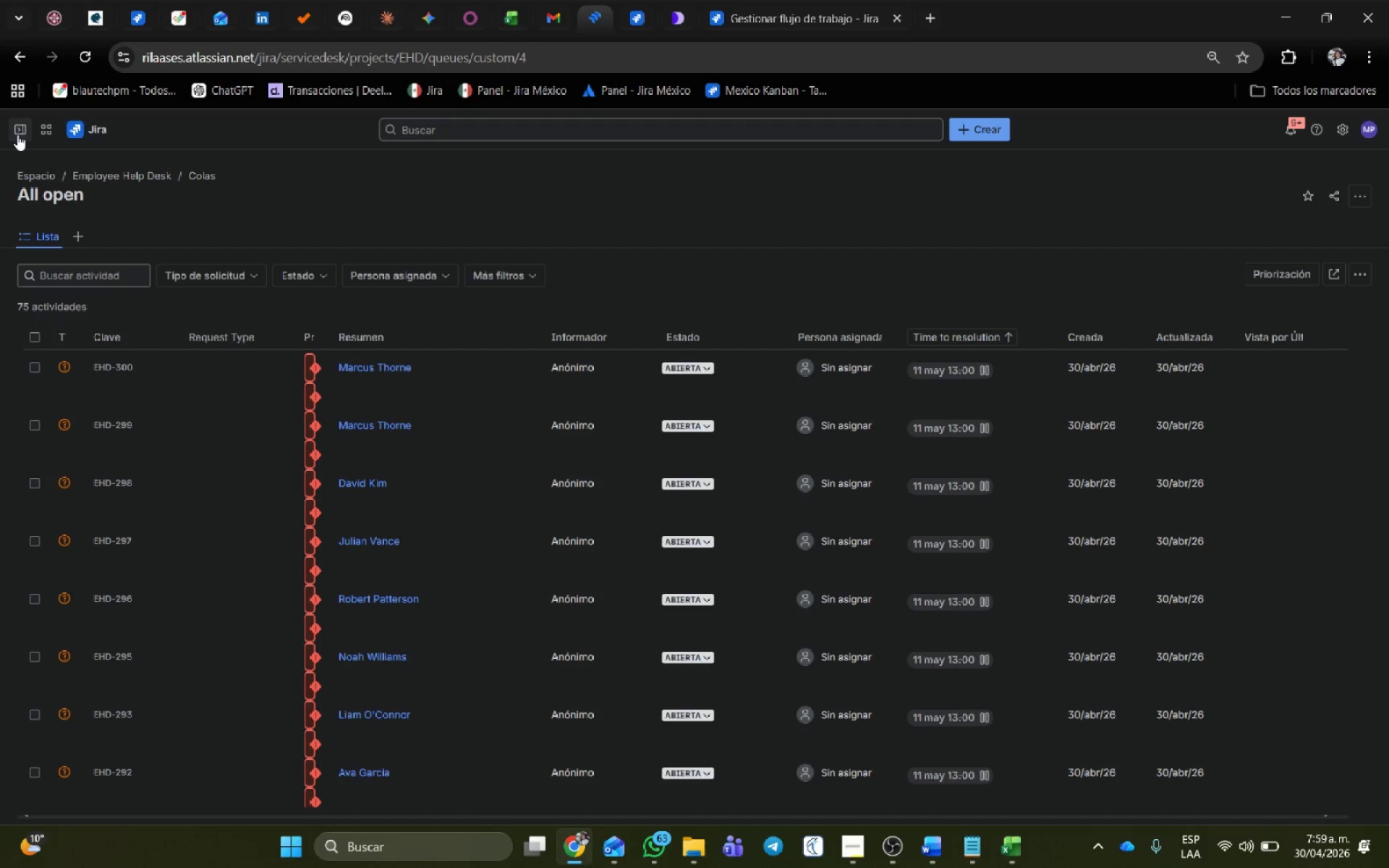 
left_click([135, 541])
 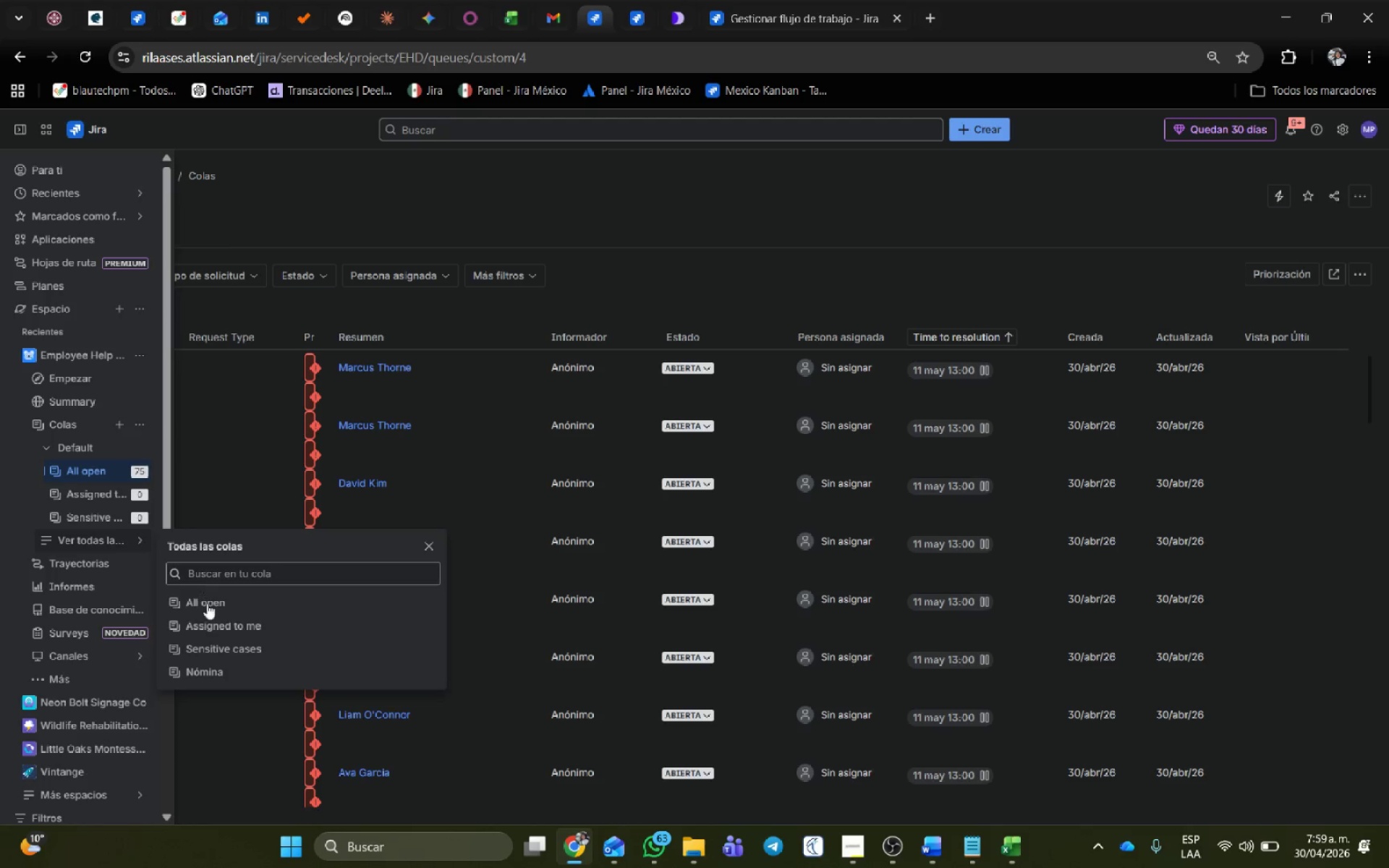 
left_click([203, 673])
 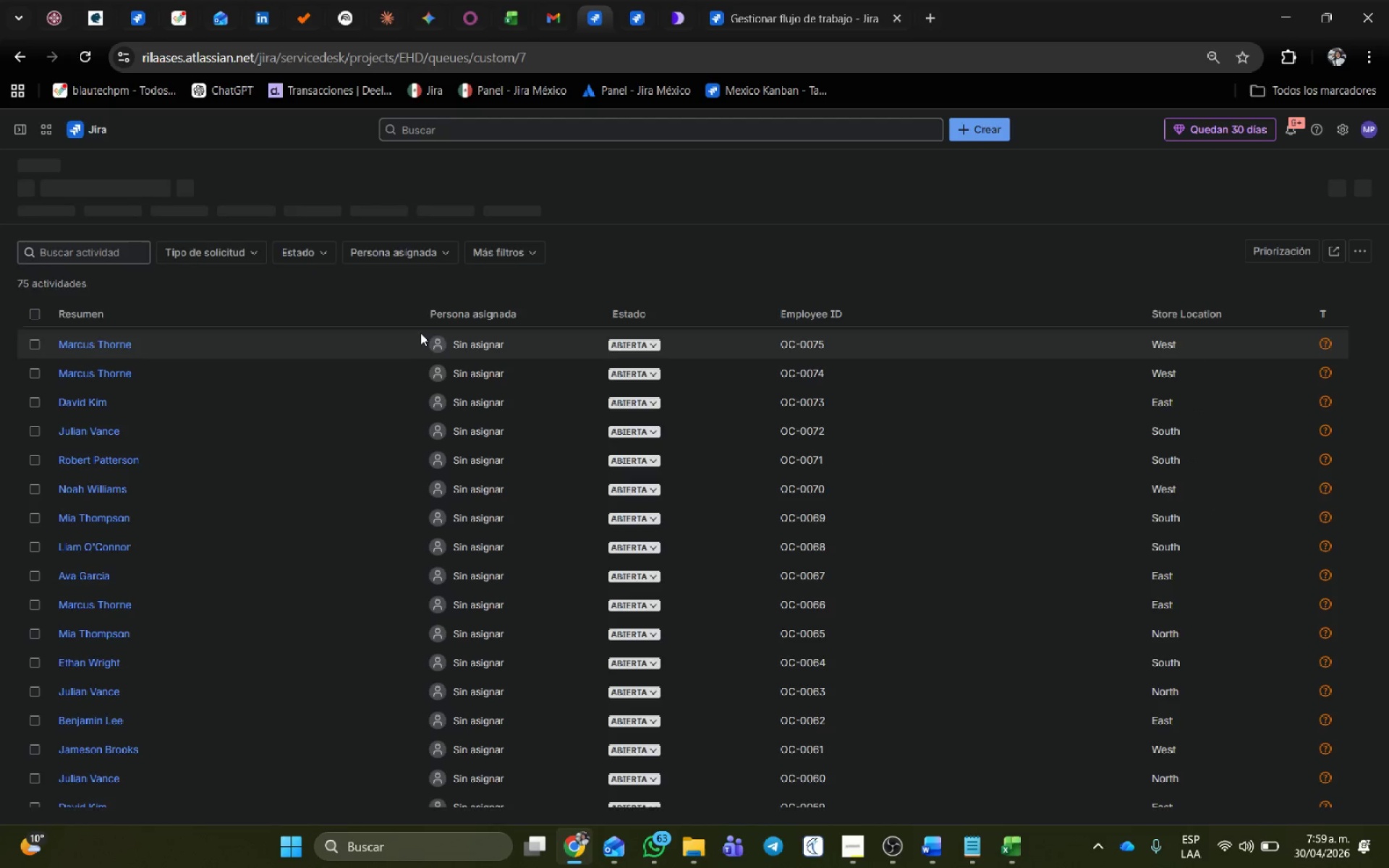 
scroll: coordinate [320, 621], scroll_direction: up, amount: 16.0
 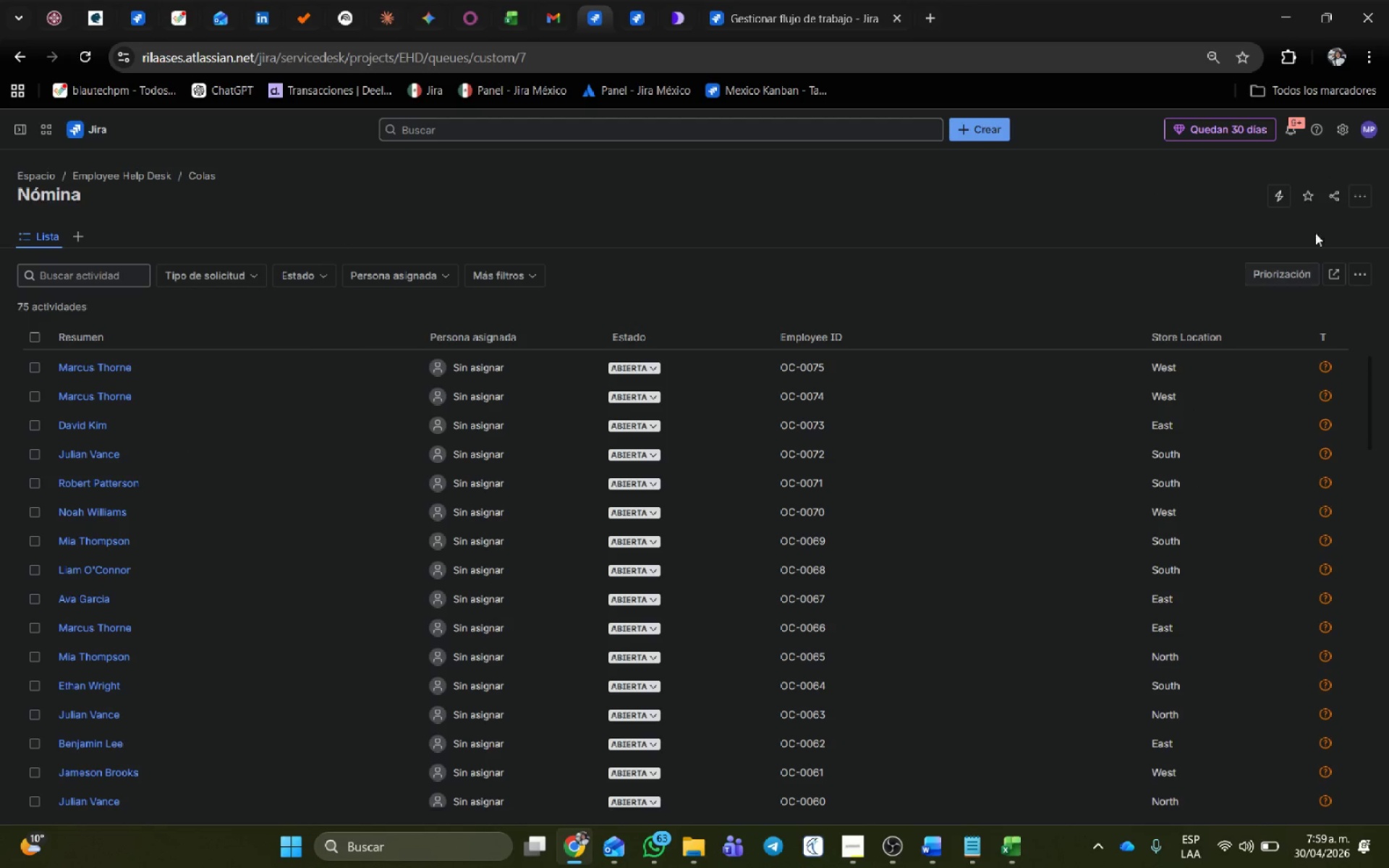 
left_click([1351, 197])
 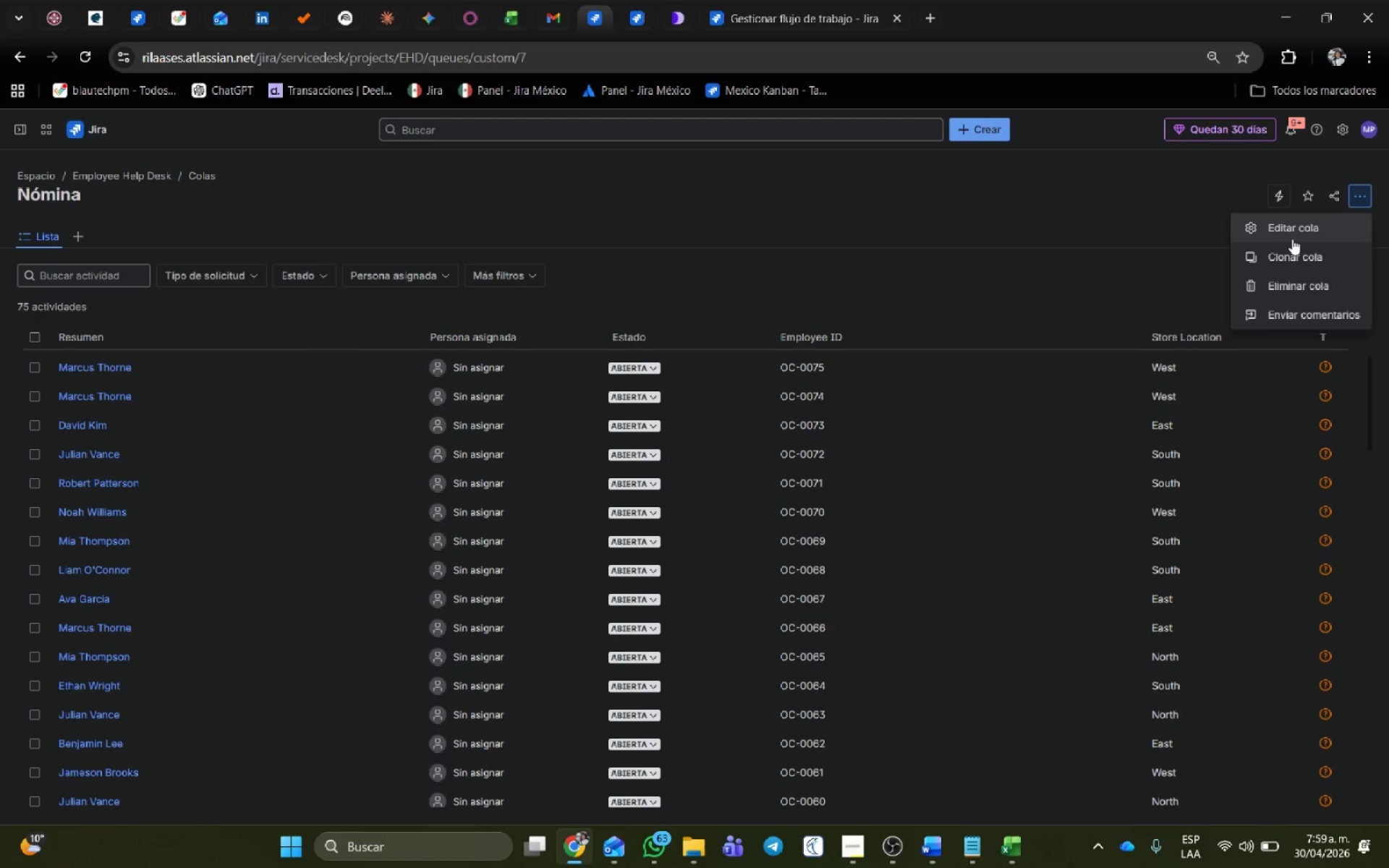 
left_click([1292, 231])
 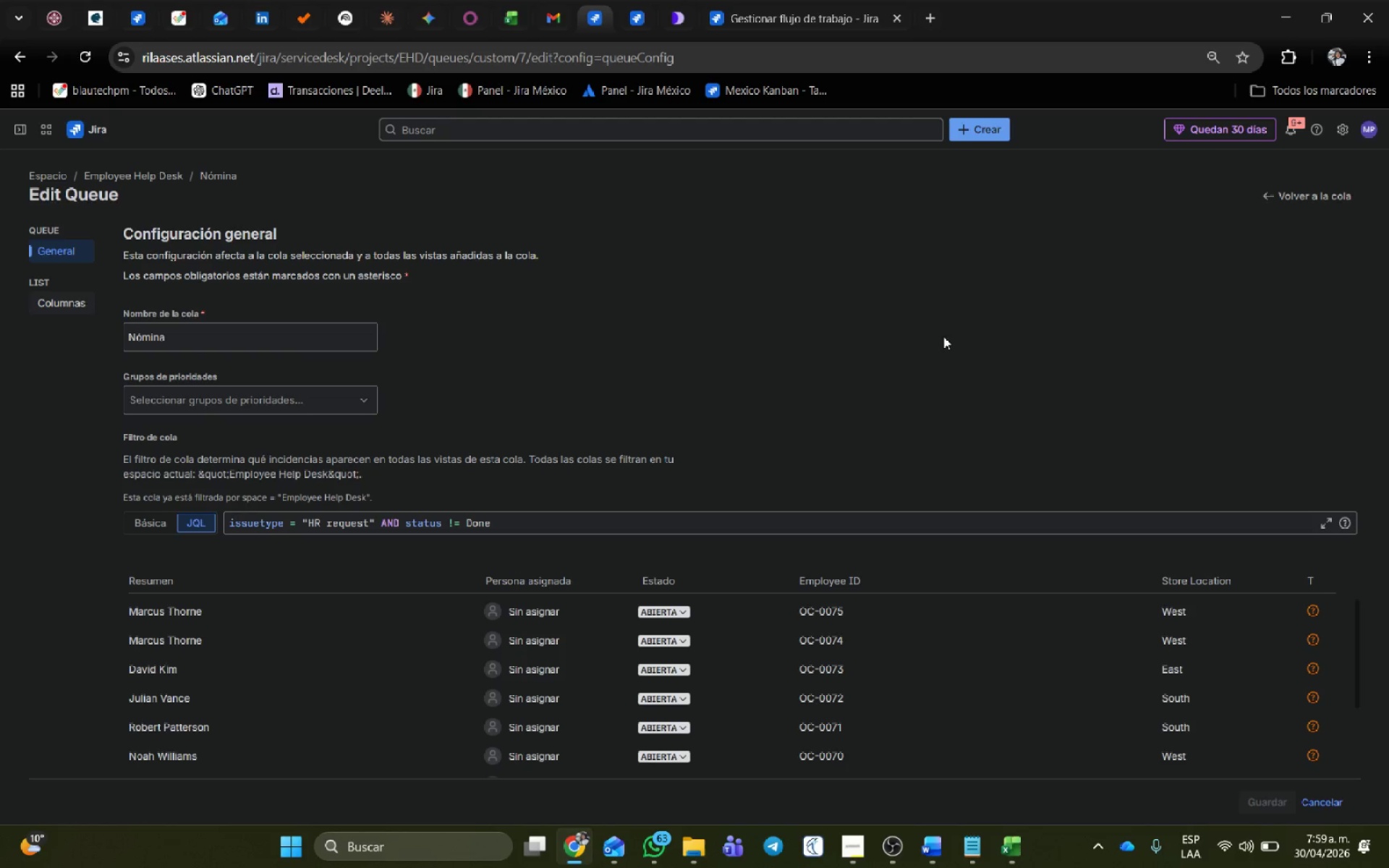 
wait(6.22)
 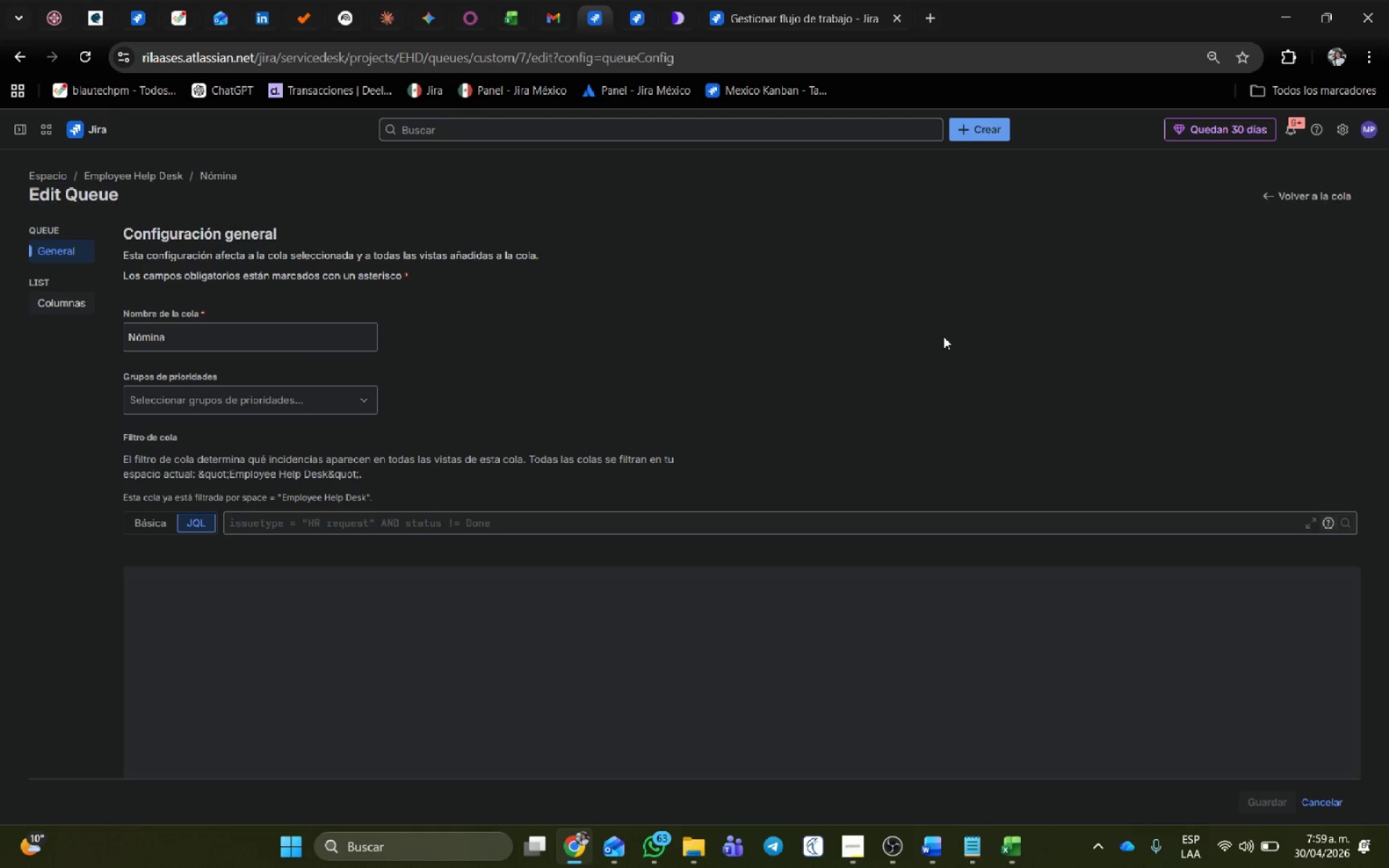 
left_click([382, 521])
 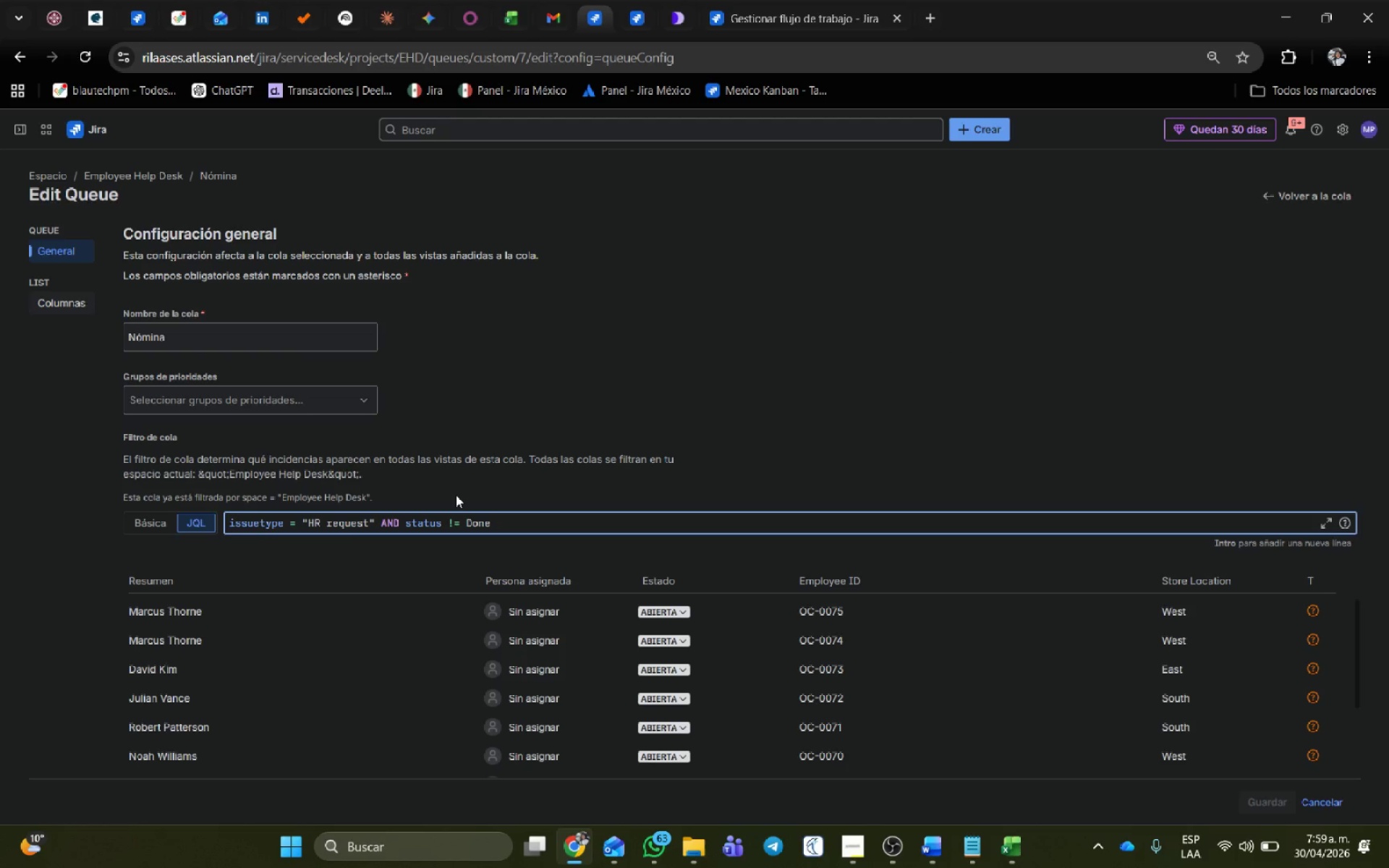 
type(category)
key(Backspace)
key(Backspace)
key(Backspace)
key(Backspace)
key(Backspace)
key(Backspace)
key(Backspace)
key(Backspace)
type(AND CATE)
 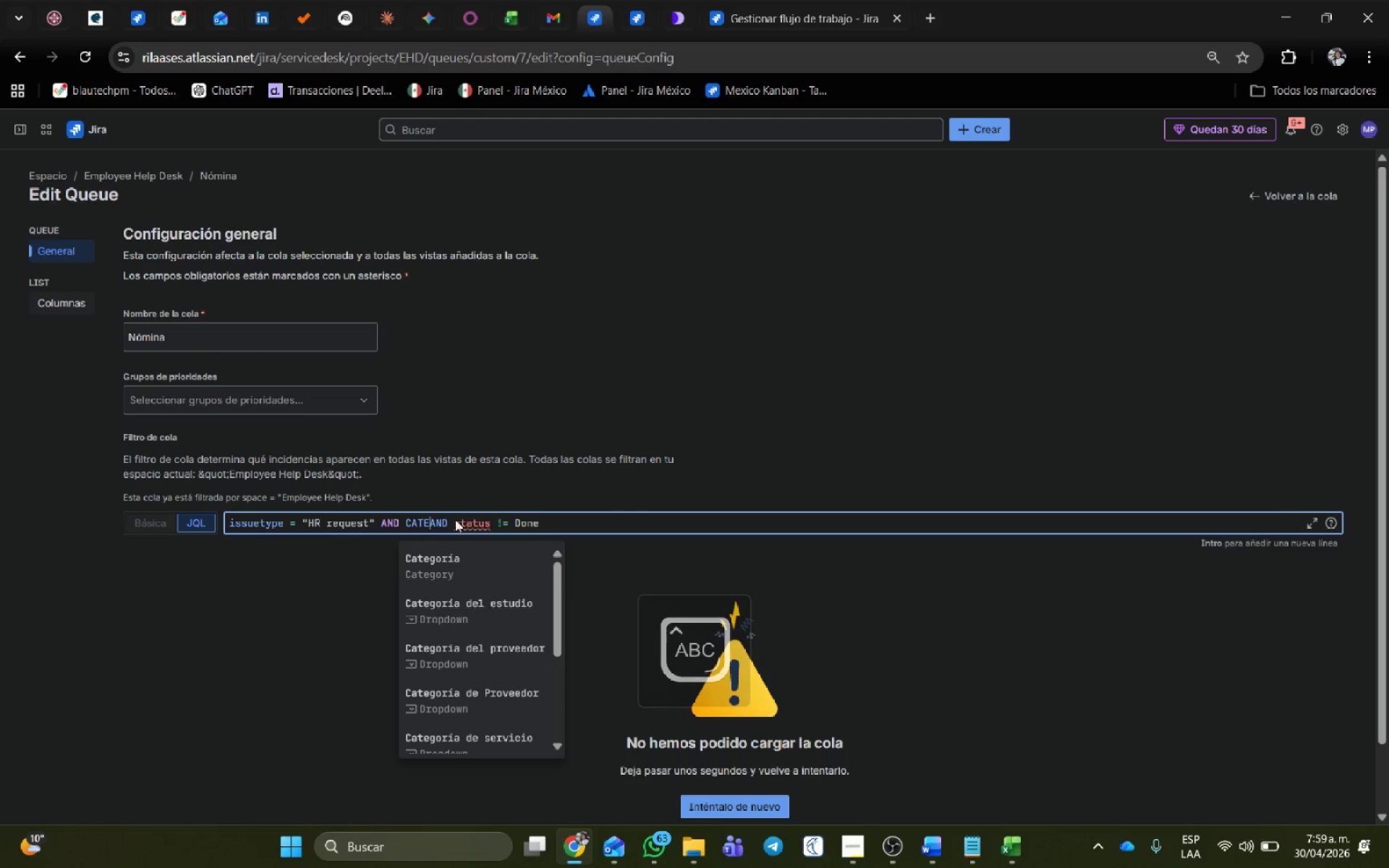 
left_click([454, 562])
 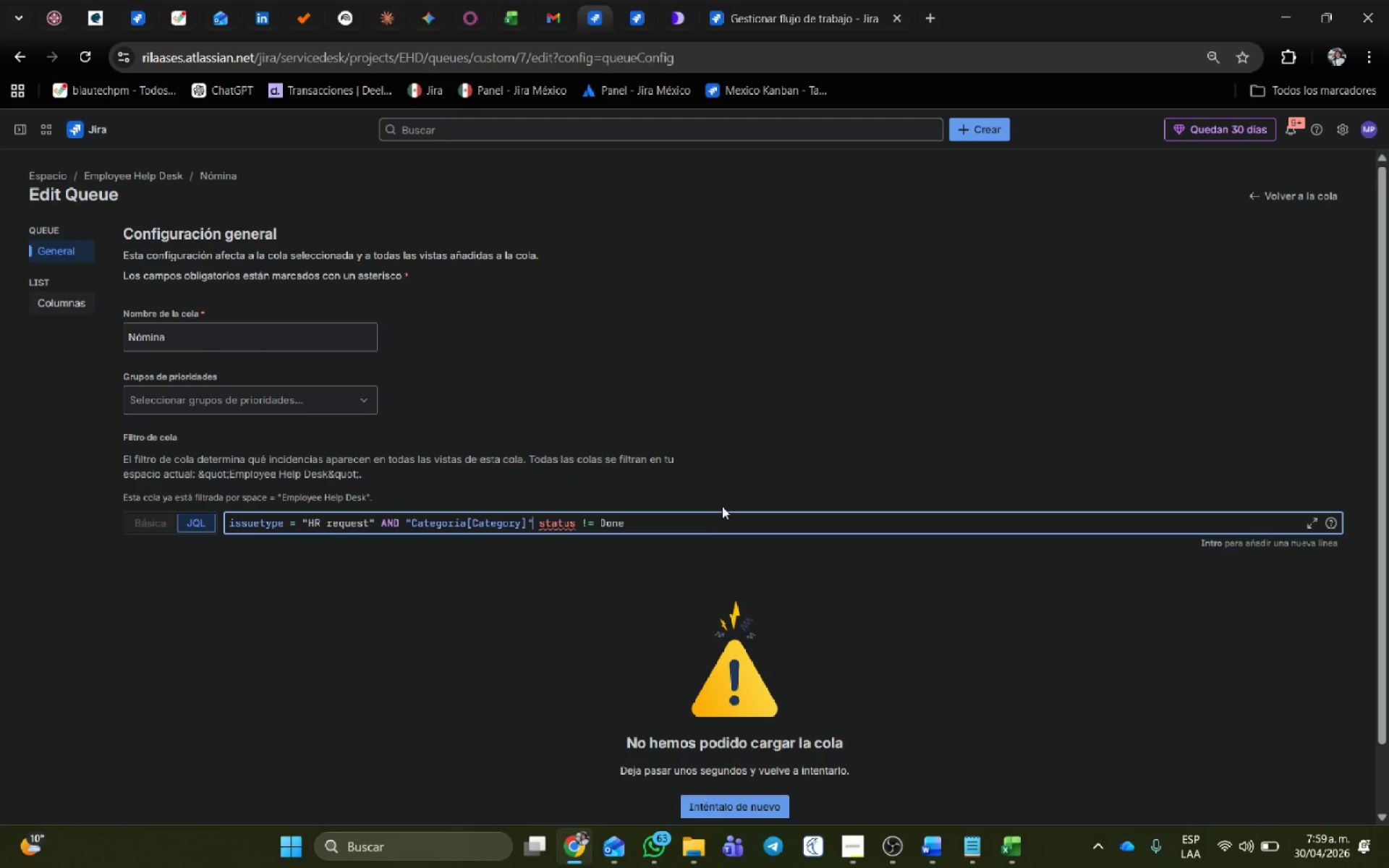 
type( ) PAY)
key(Backspace)
key(Backspace)
key(Backspace)
type(@PAYROLL@)
 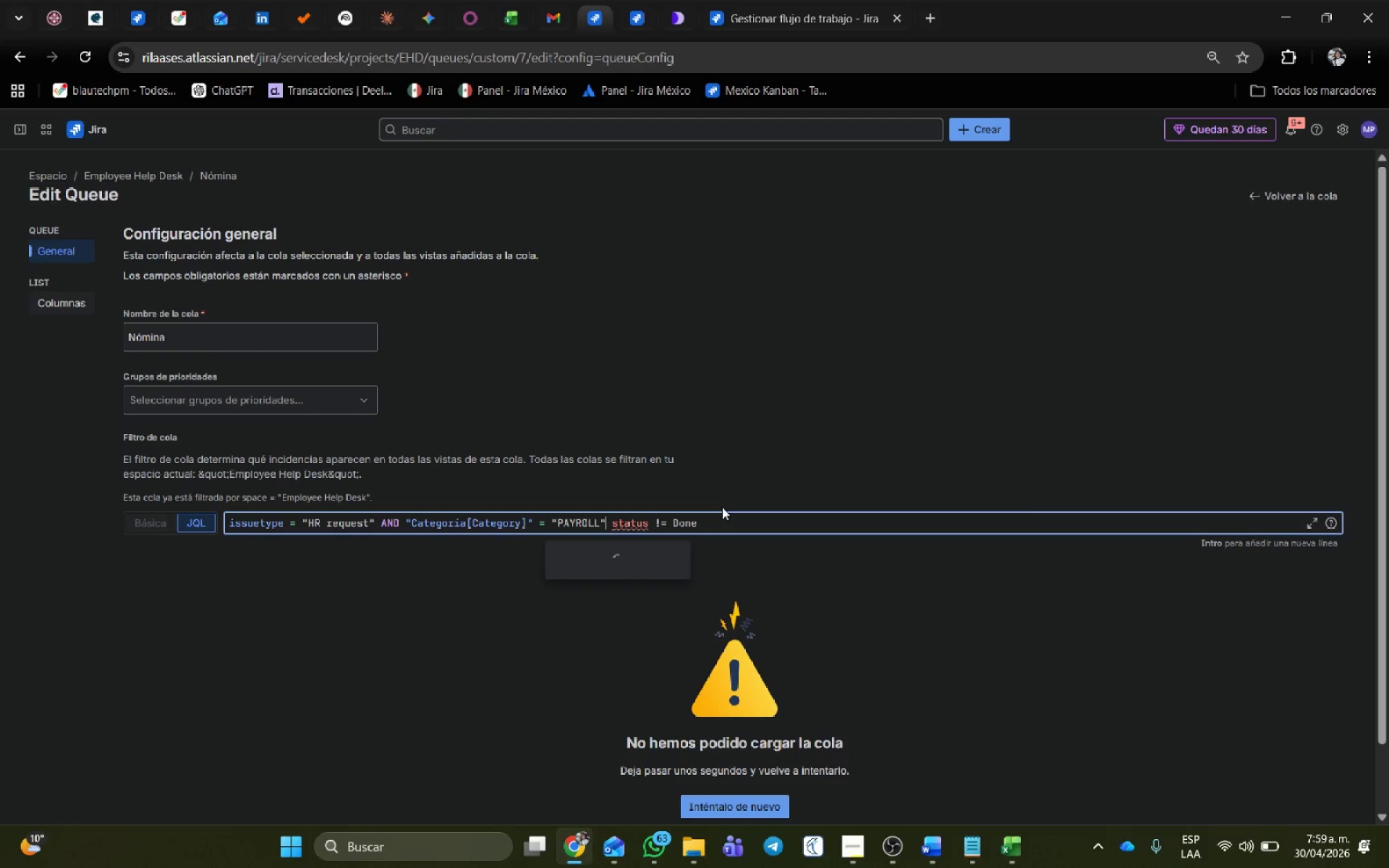 
key(ArrowLeft)
 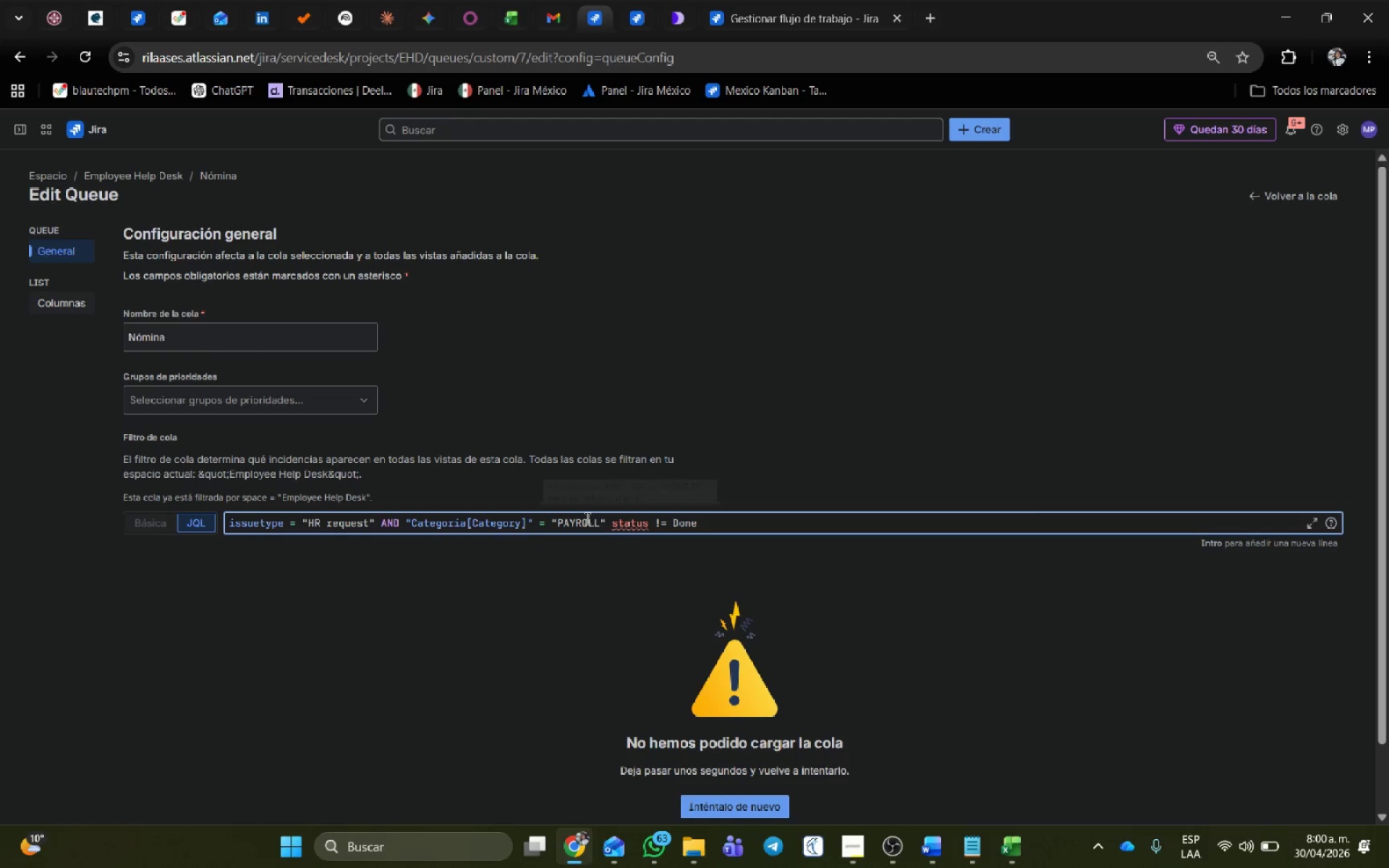 
left_click([609, 523])
 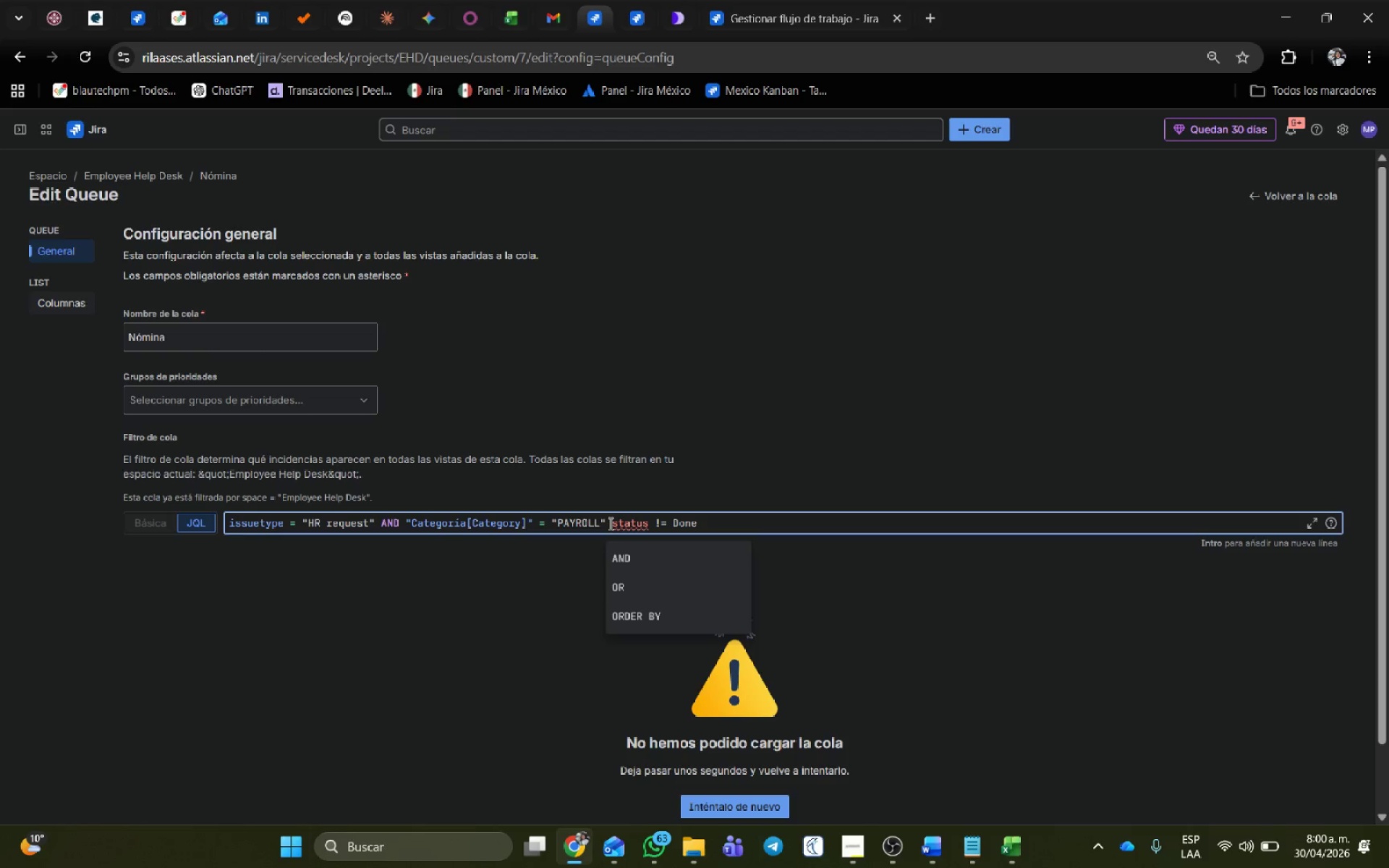 
type( AND )
 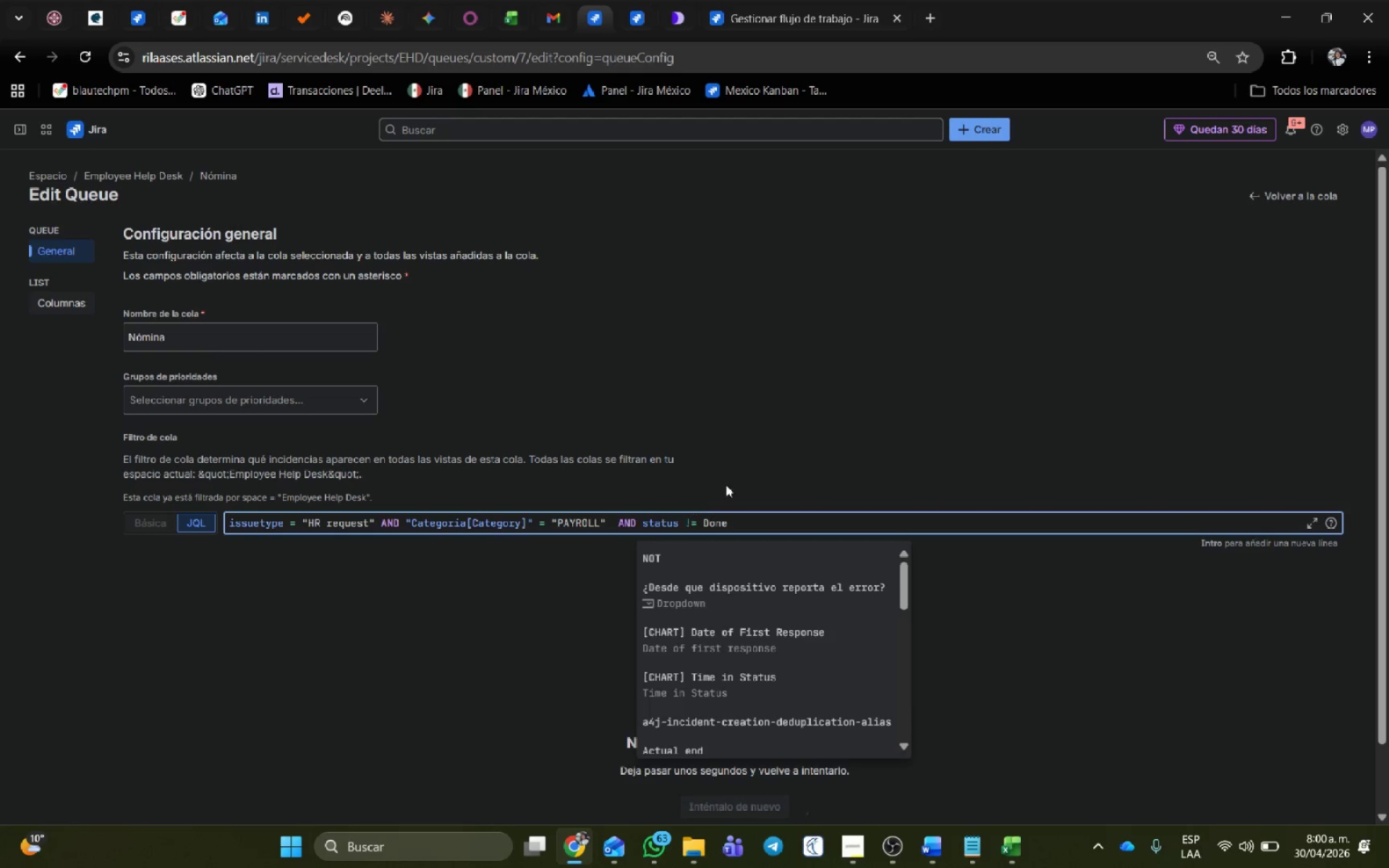 
left_click([777, 440])
 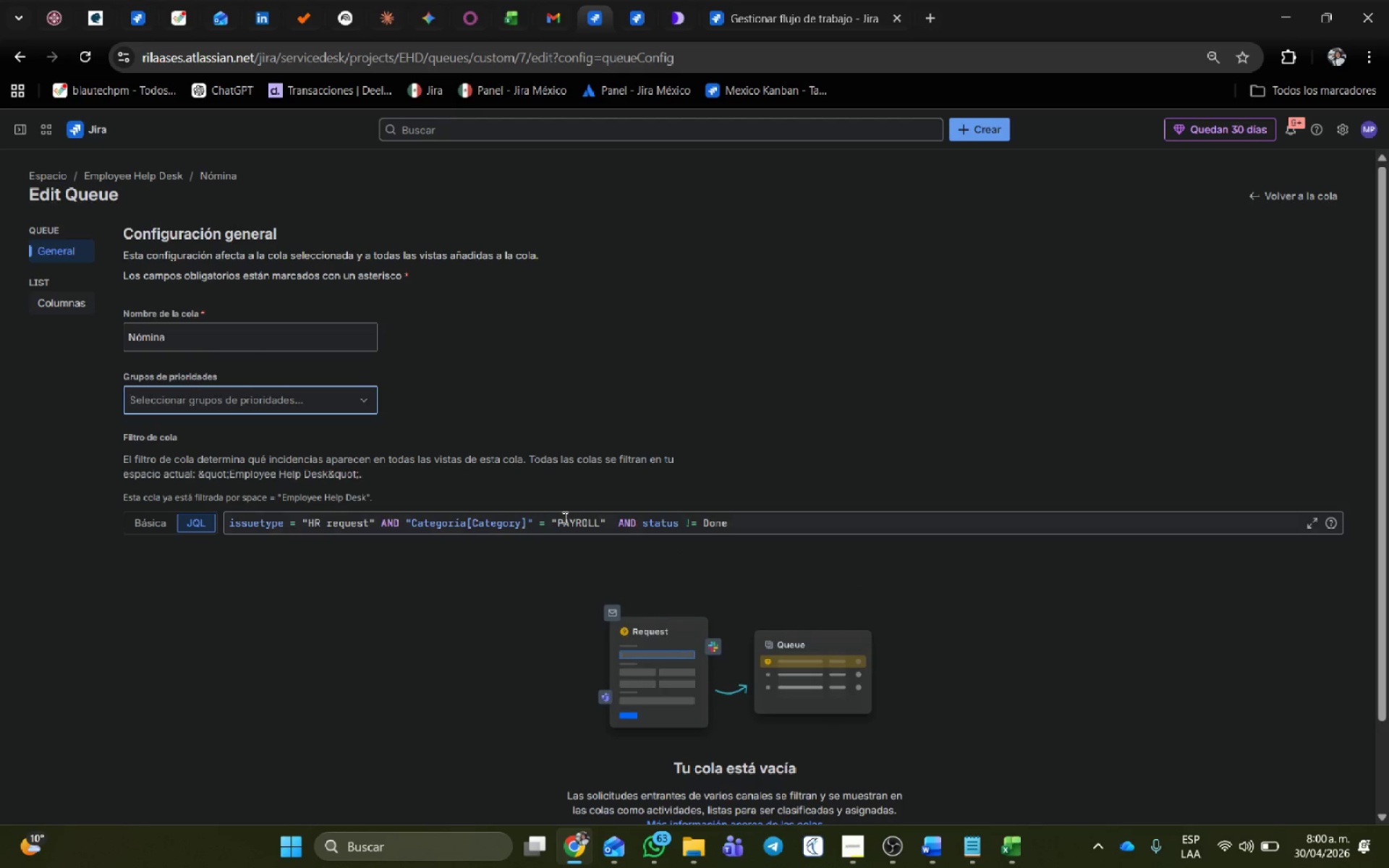 
left_click([569, 520])
 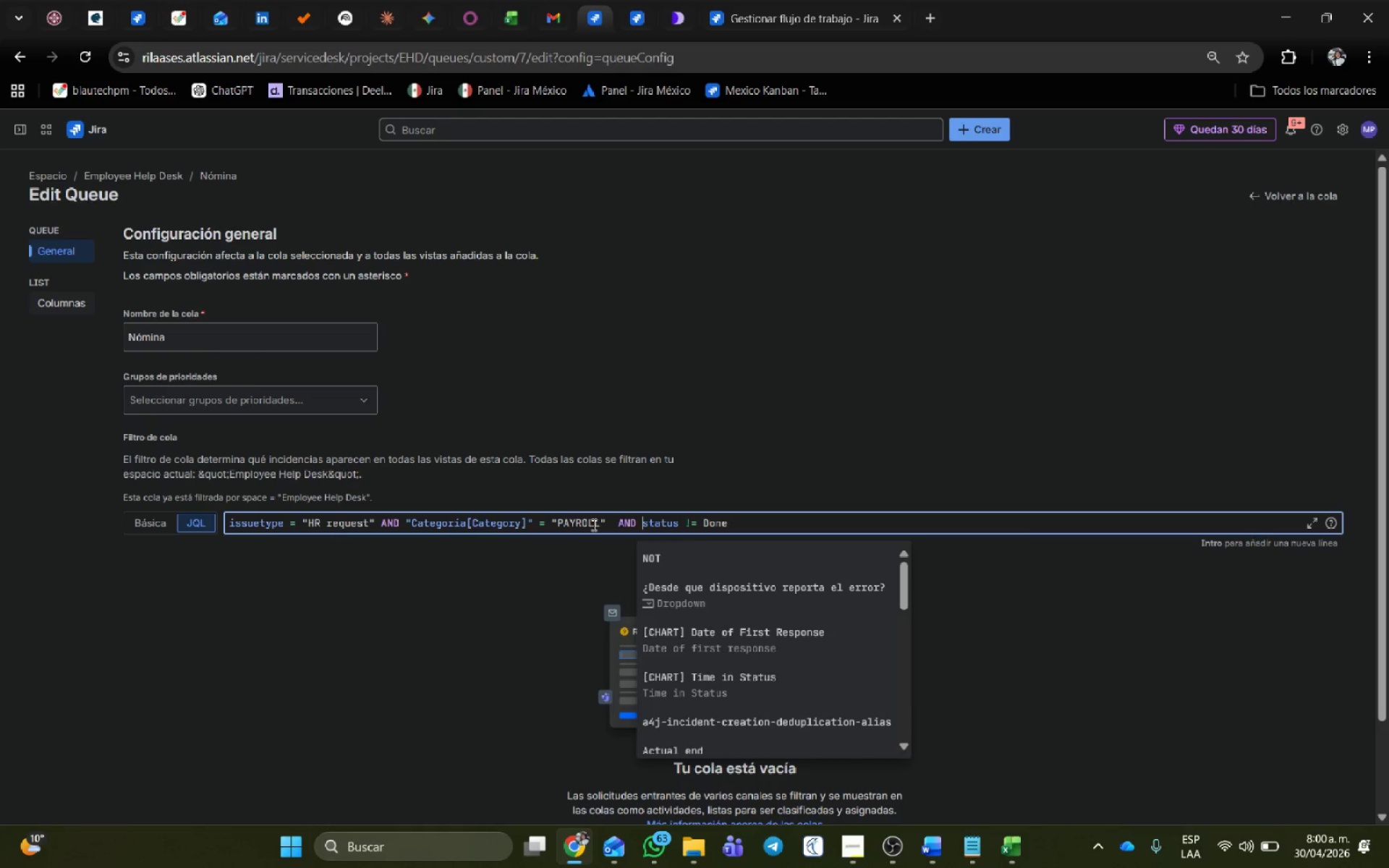 
left_click([598, 523])
 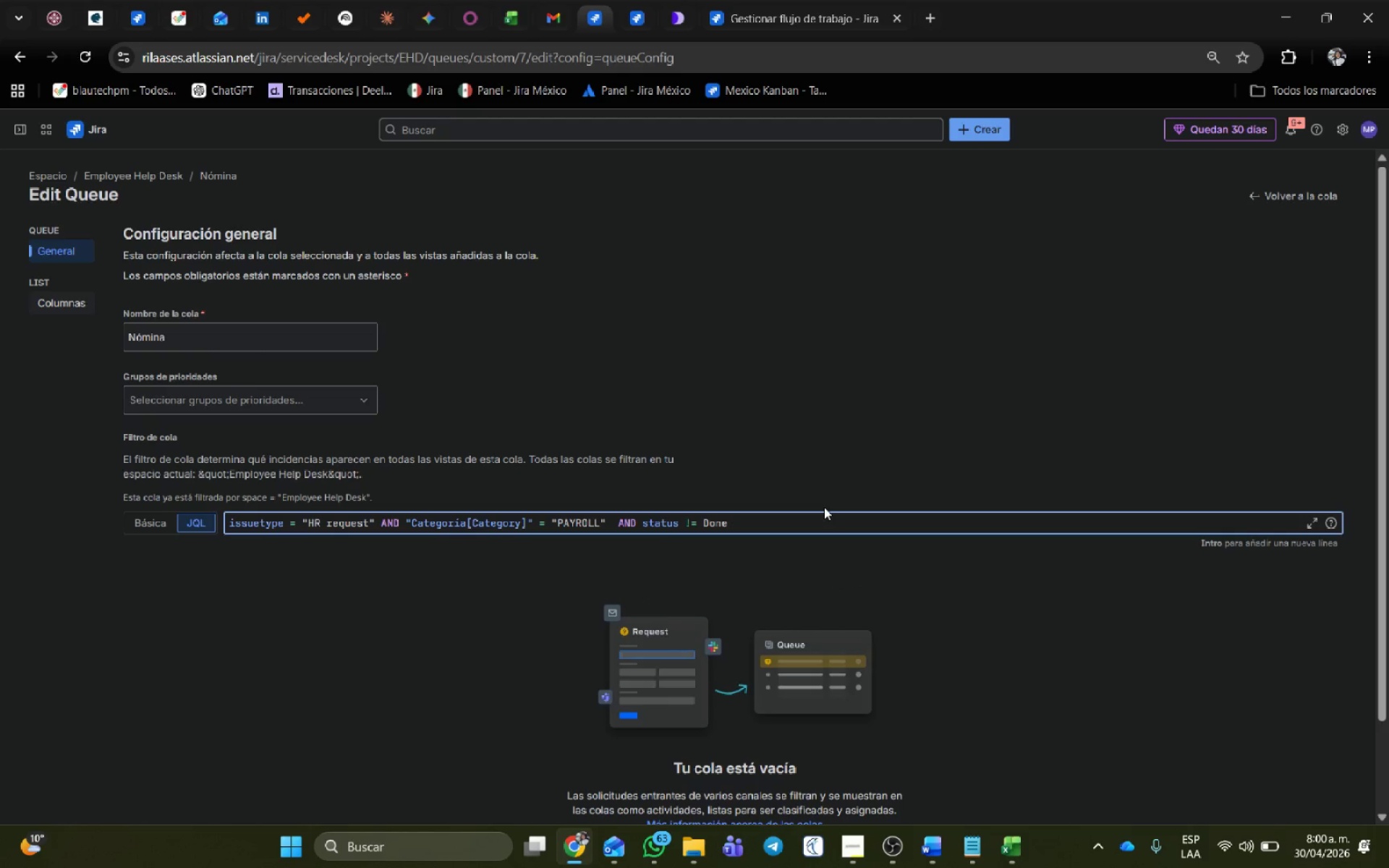 
wait(10.05)
 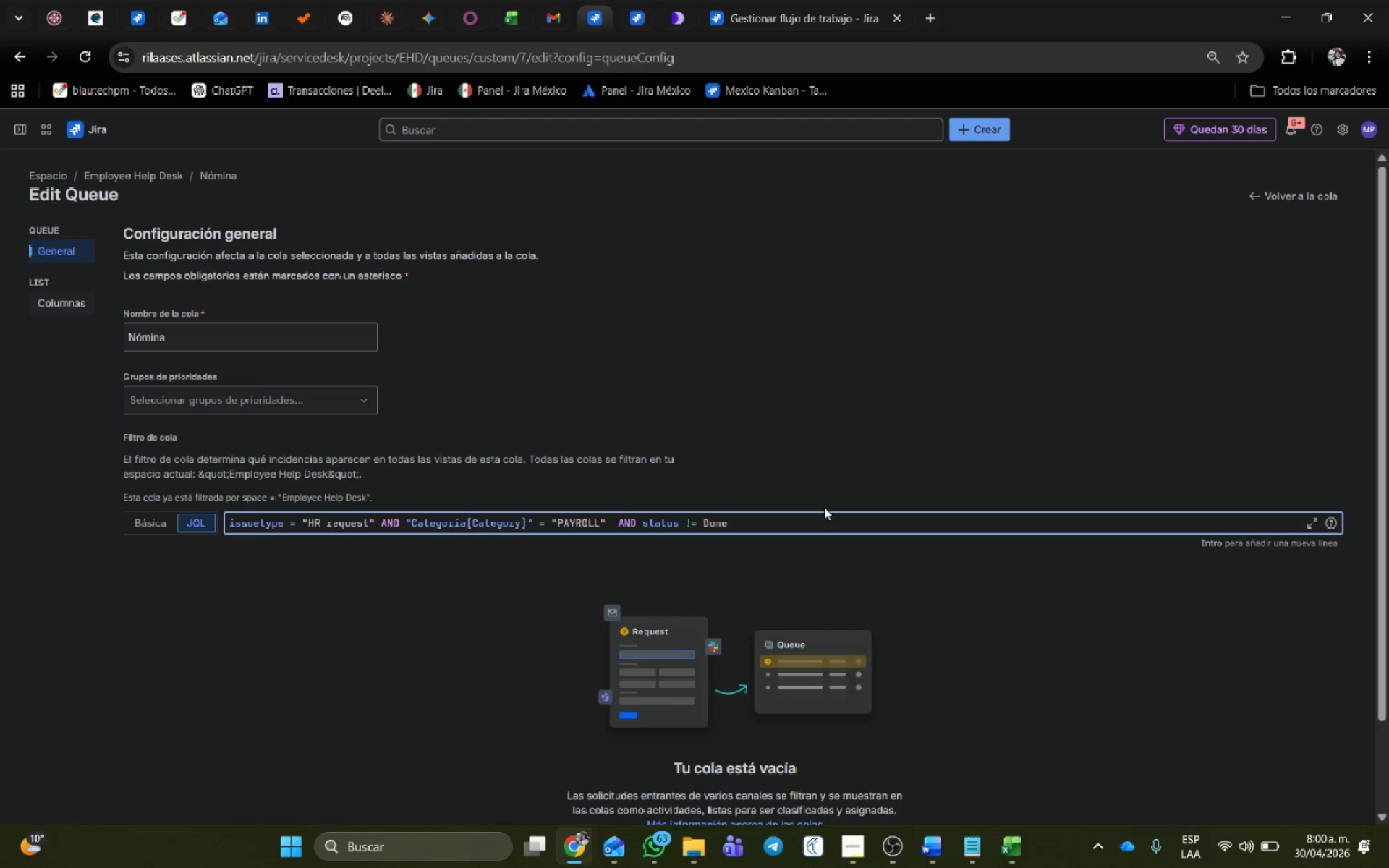 
left_click_drag(start_coordinate=[801, 518], to_coordinate=[0, 477])
 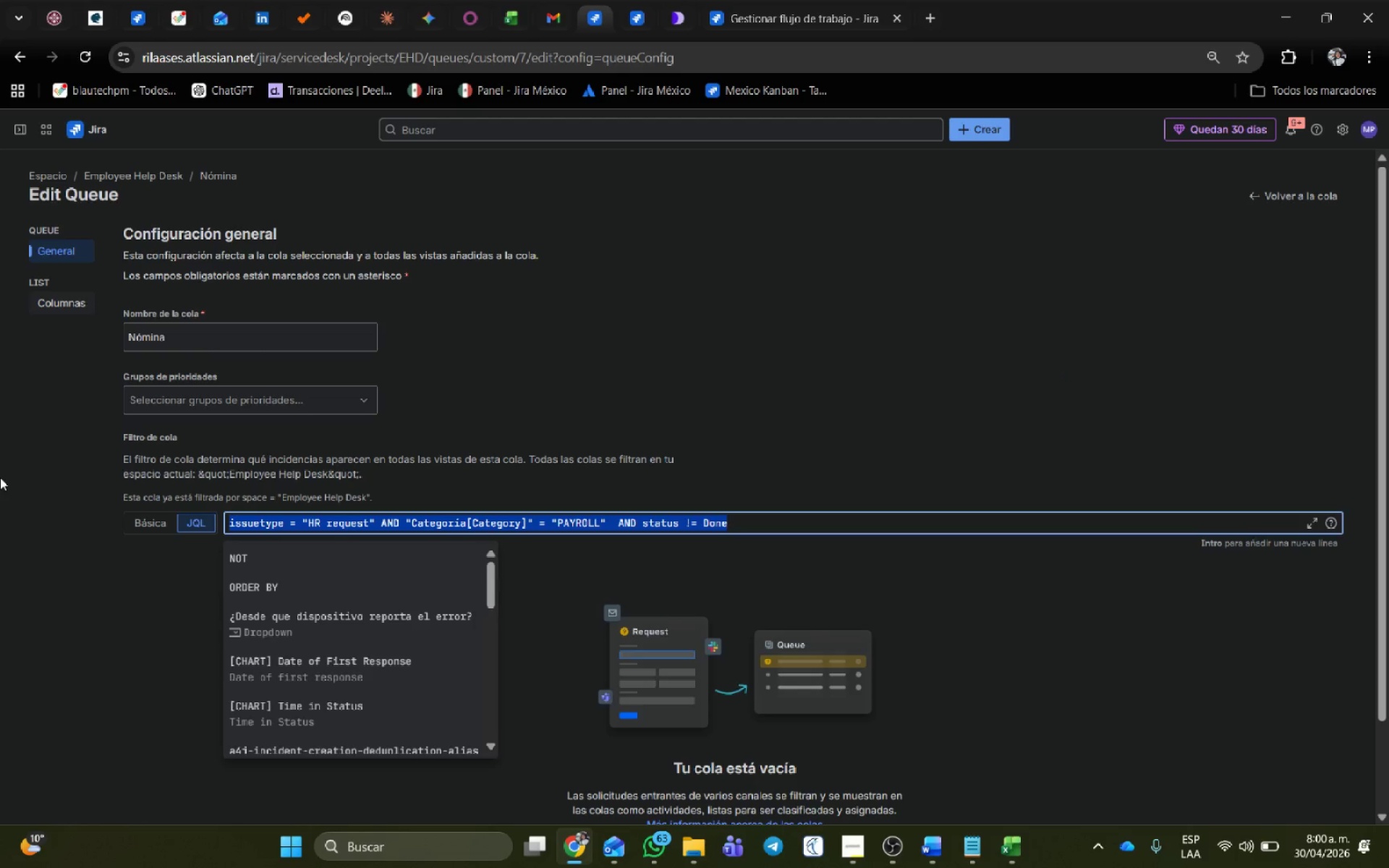 
key(Backspace)
 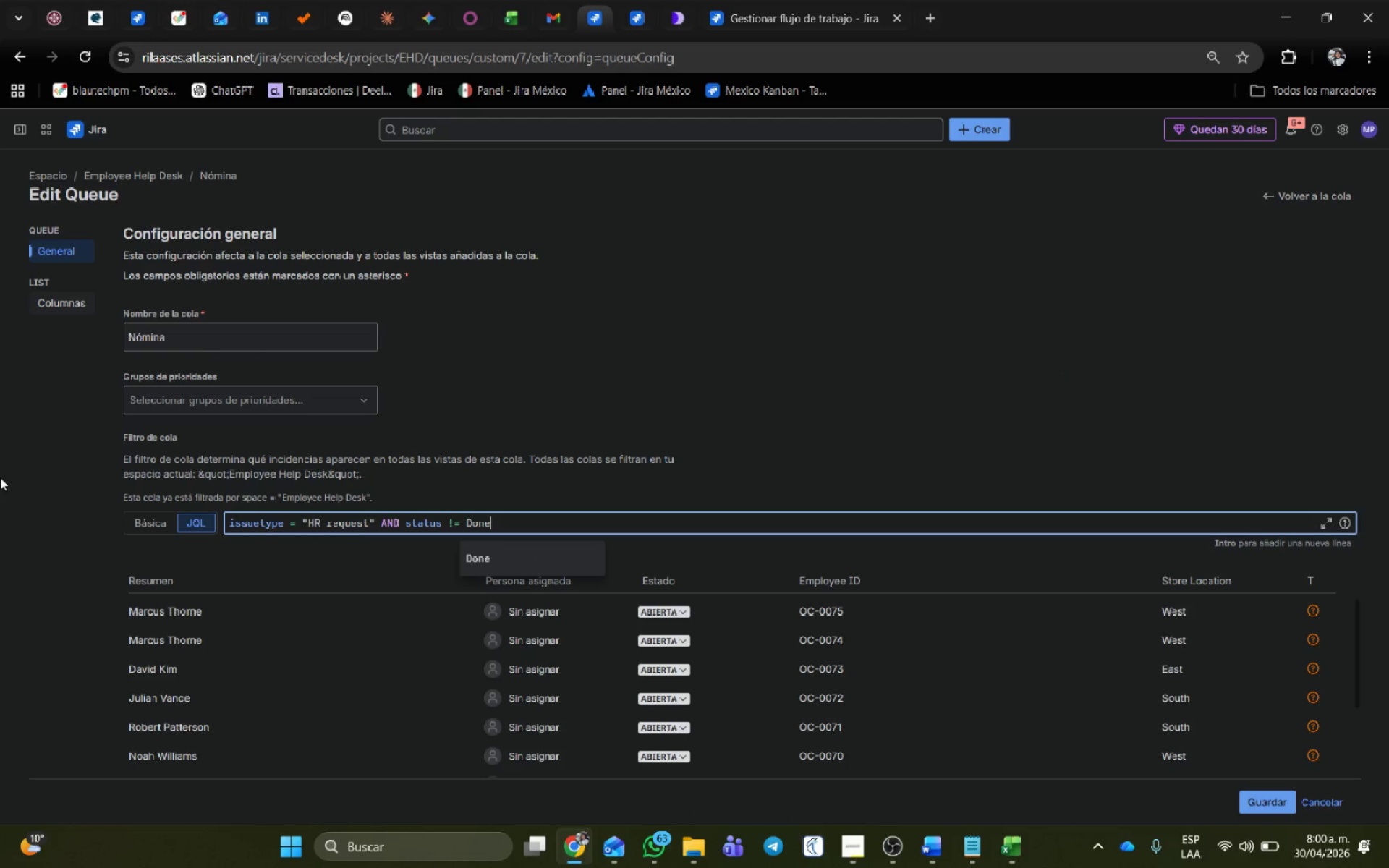 
wait(5.03)
 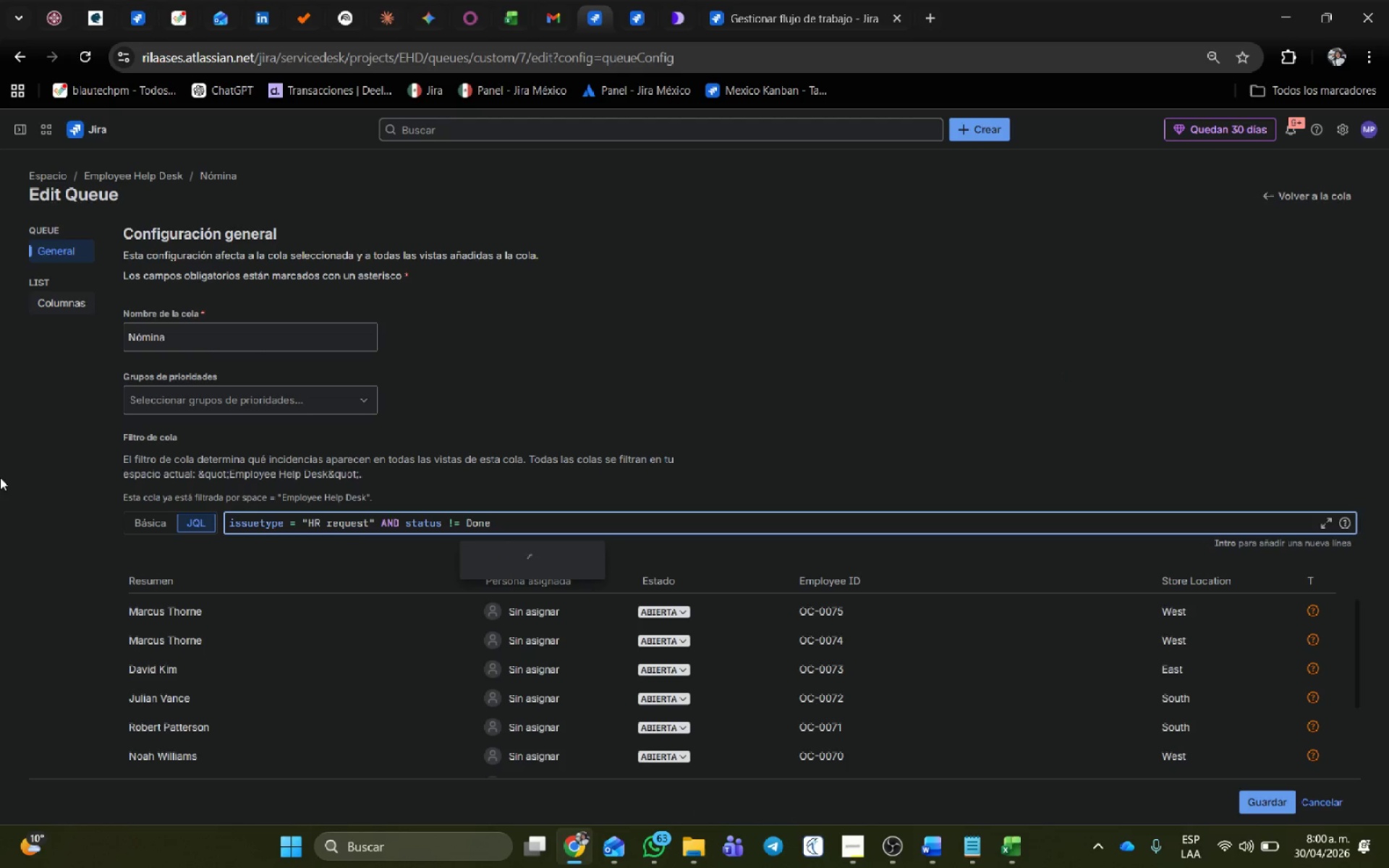 
type(PO[Home])
key(Backspace)
type(PRO[Home])
key(Backspace)
 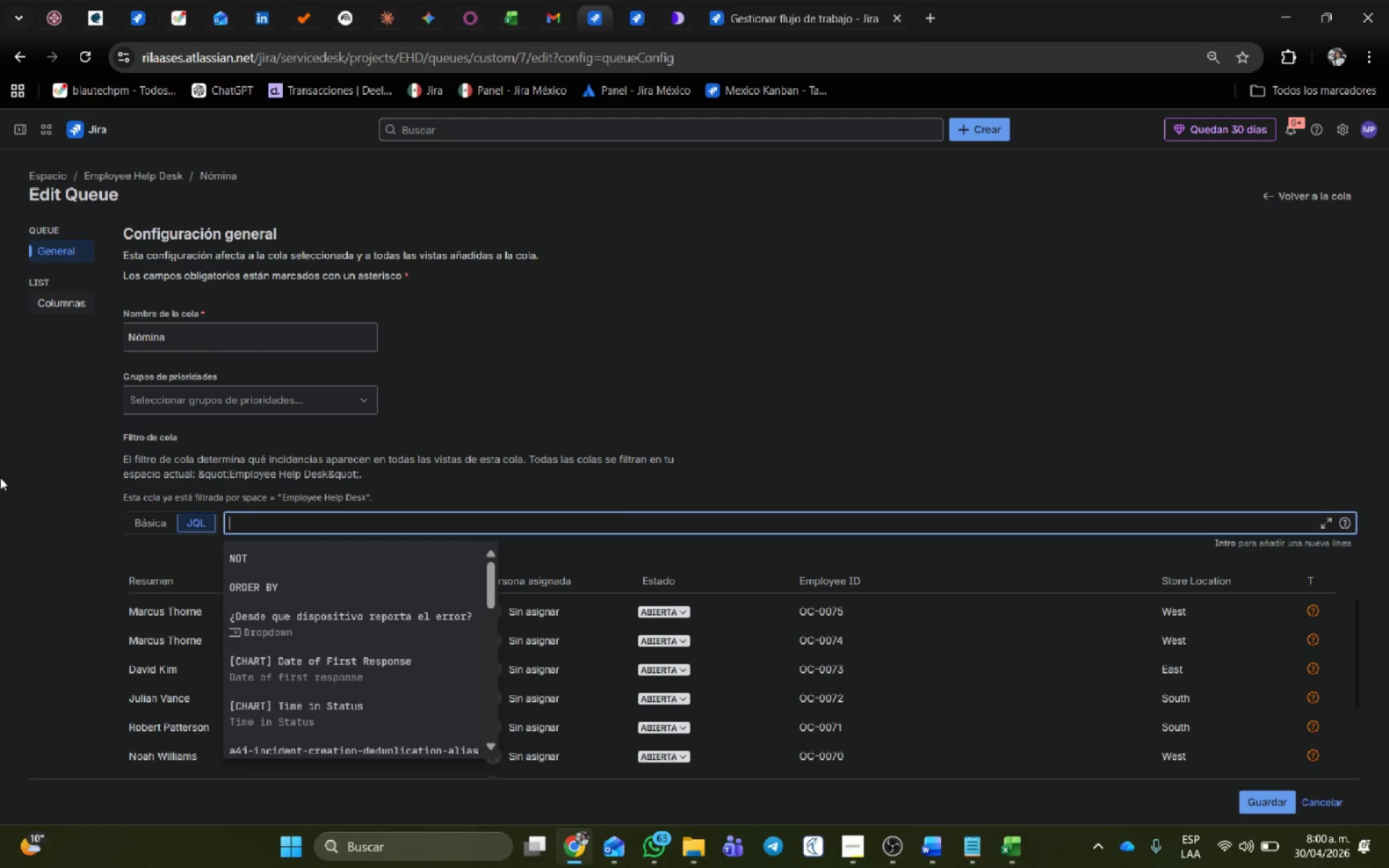 
left_click([506, 529])
 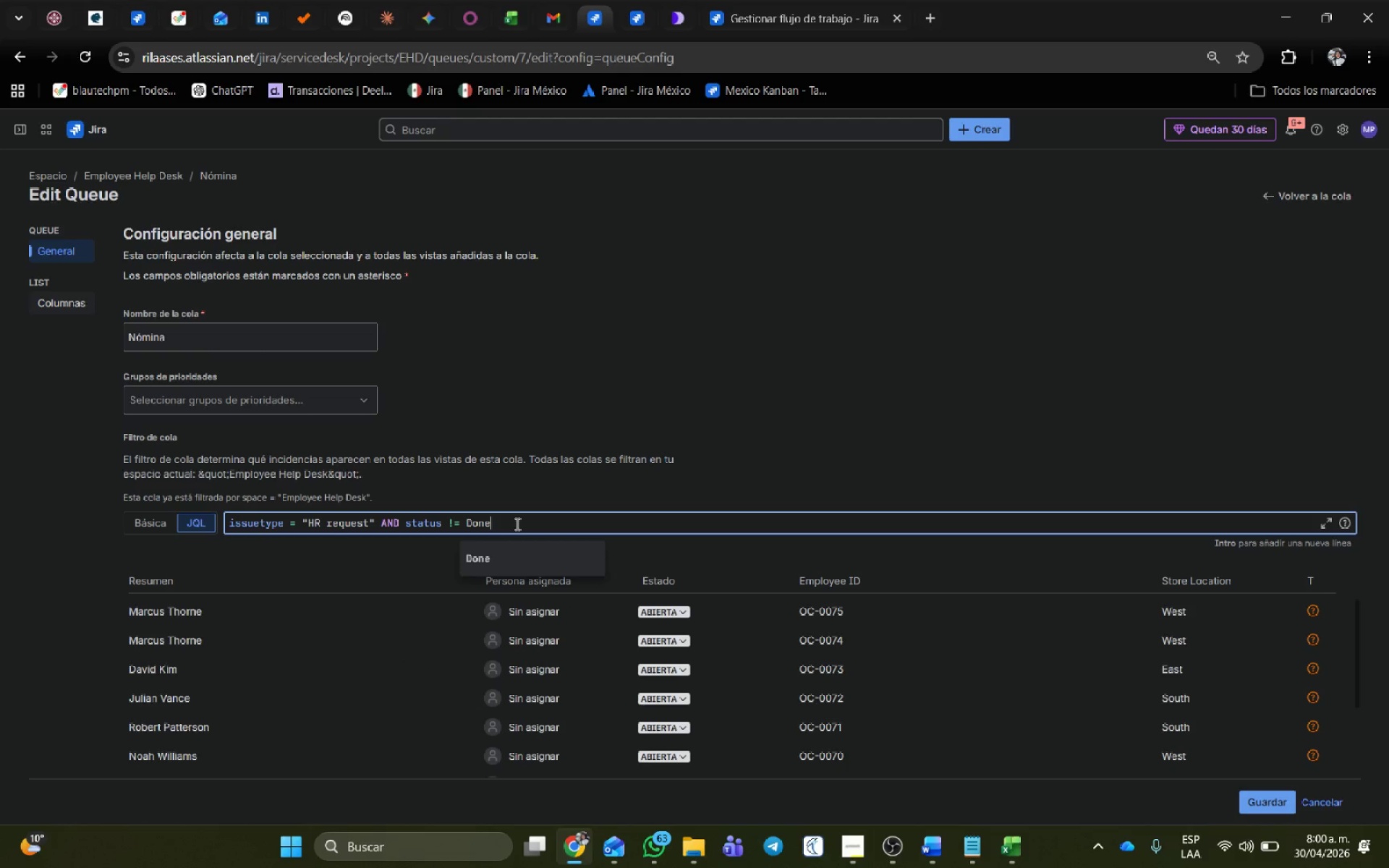 
left_click_drag(start_coordinate=[516, 524], to_coordinate=[449, 519])
 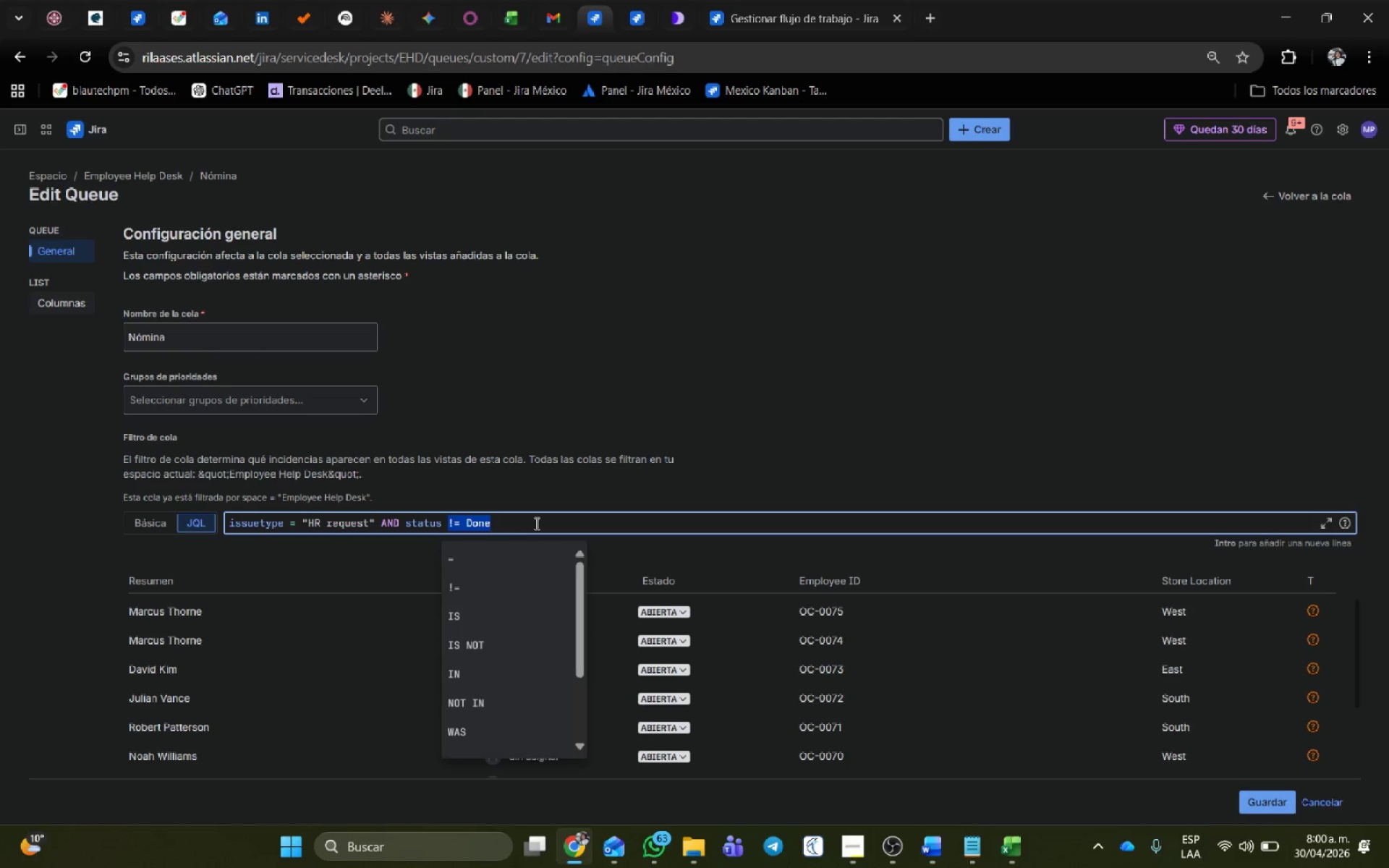 
left_click([541, 527])
 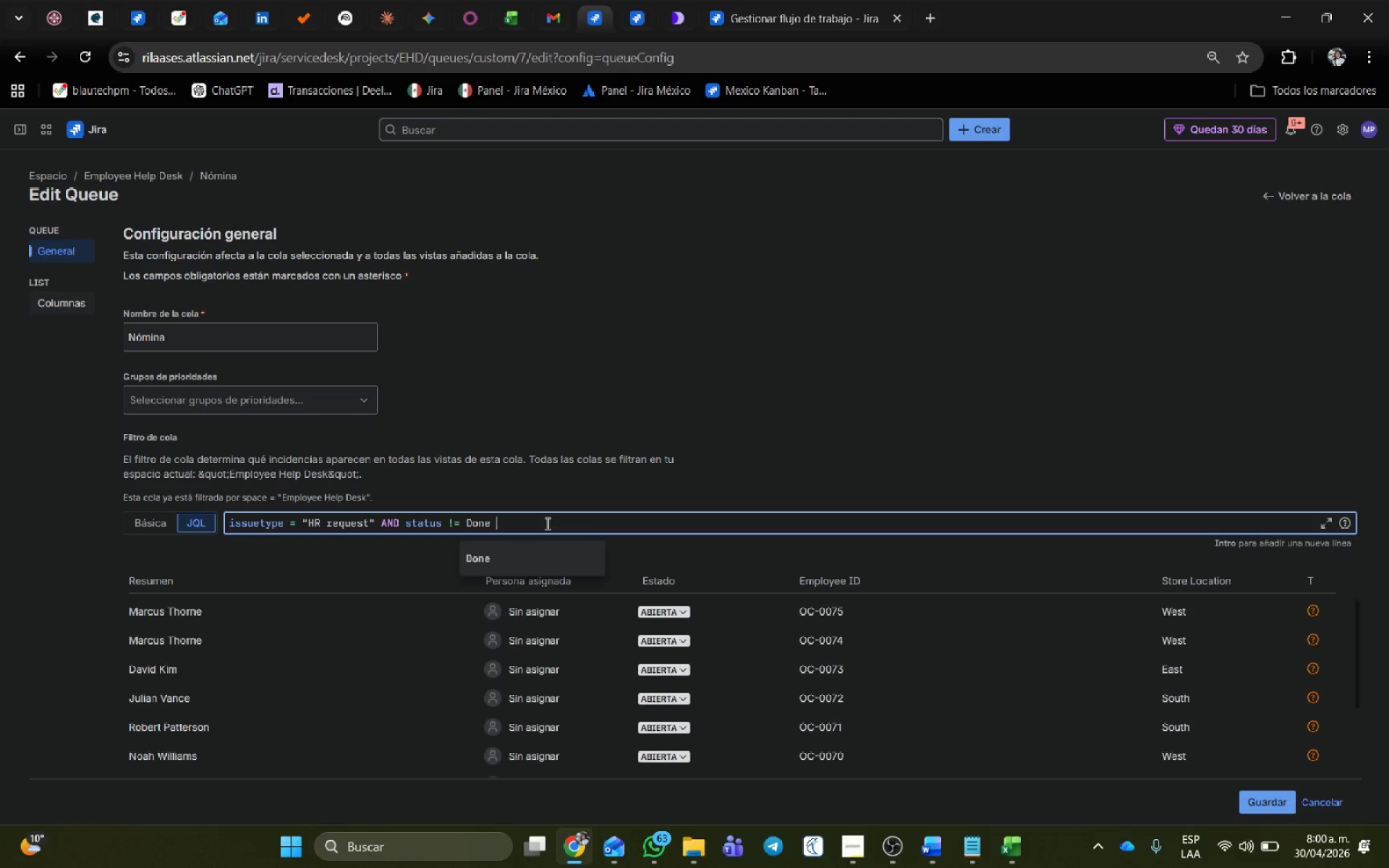 
type( AND CA)
key(Backspace)
key(Backspace)
type( CA)
 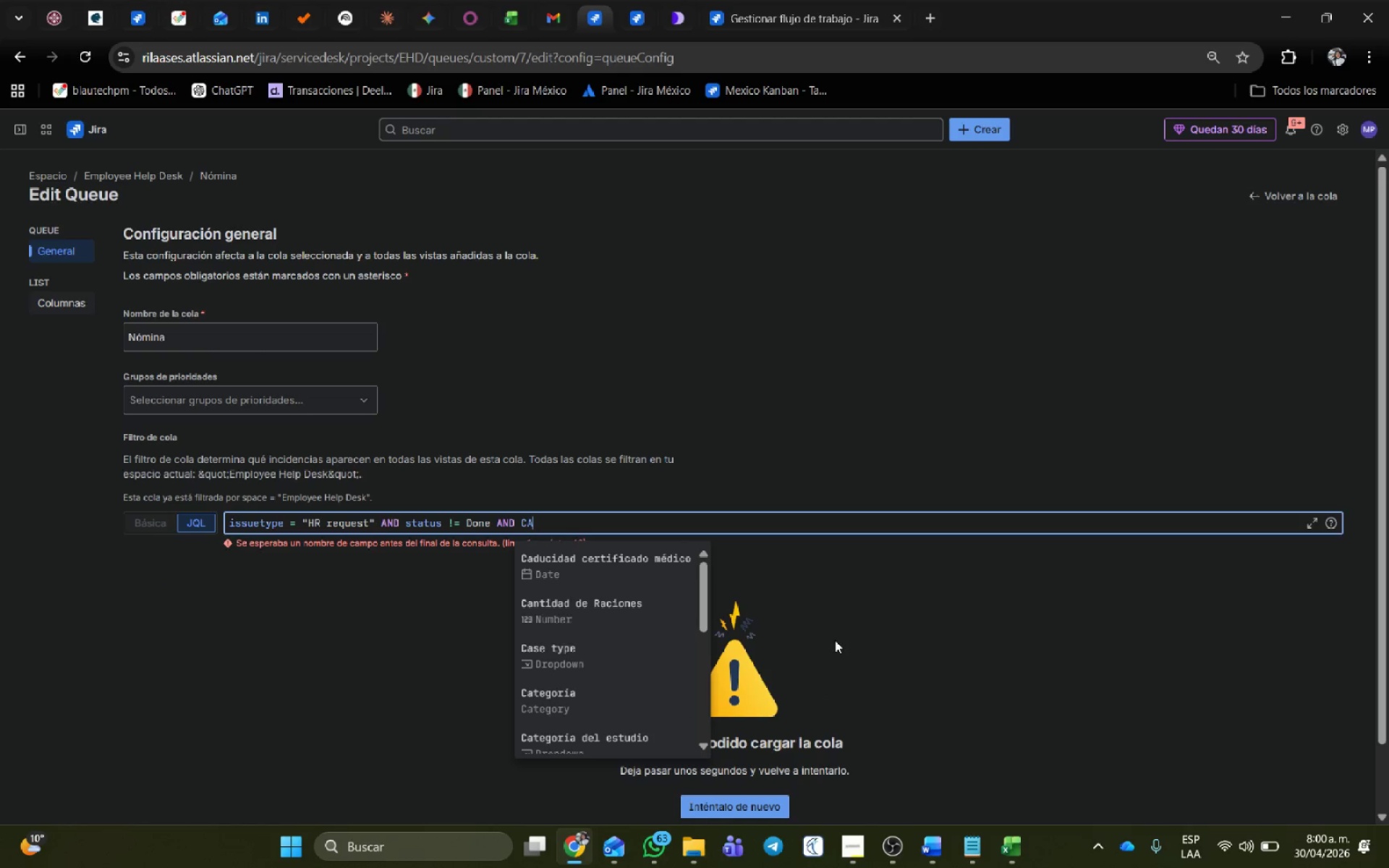 
left_click([559, 694])
 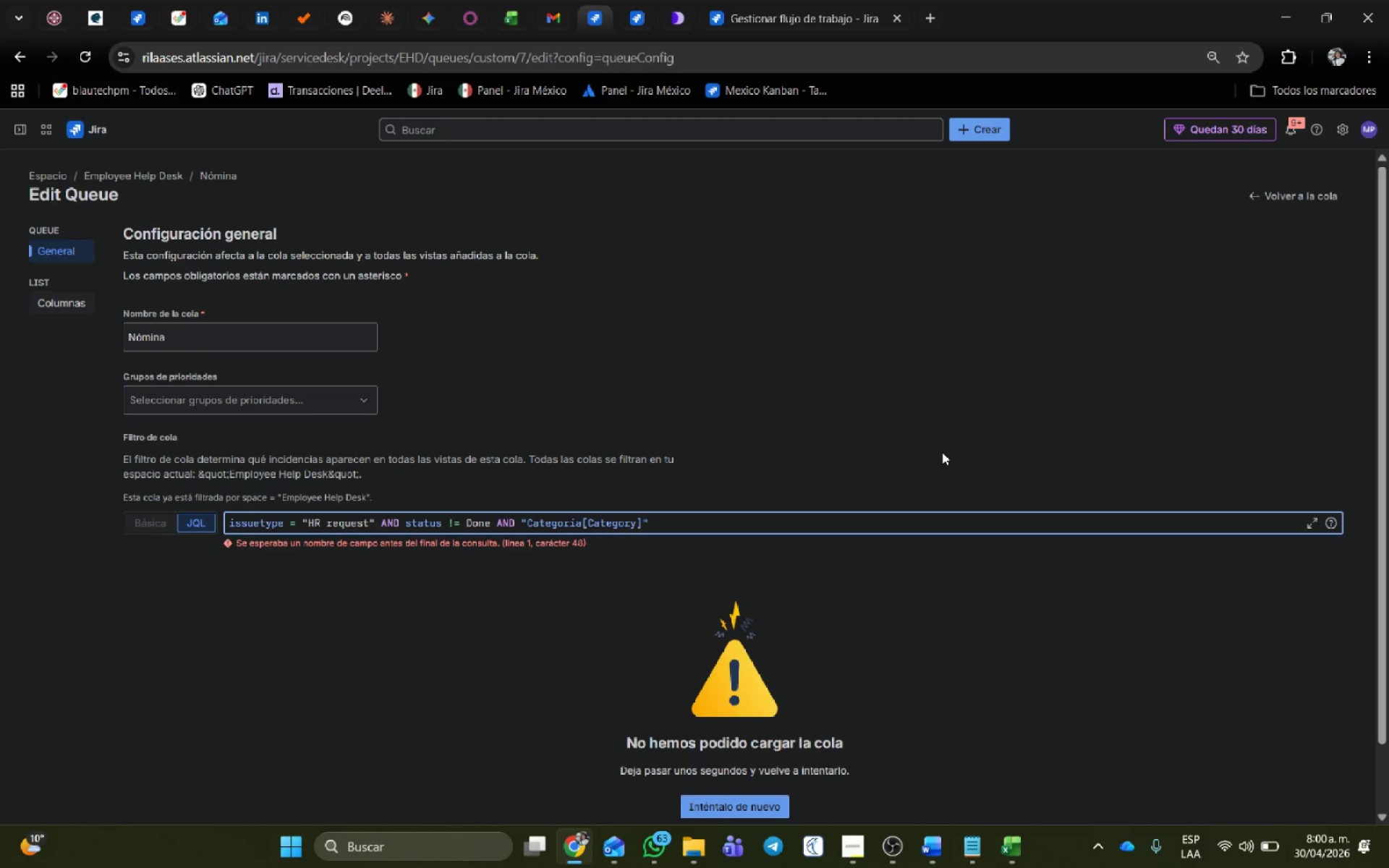 
key(Control+Shift+ShiftLeft)
 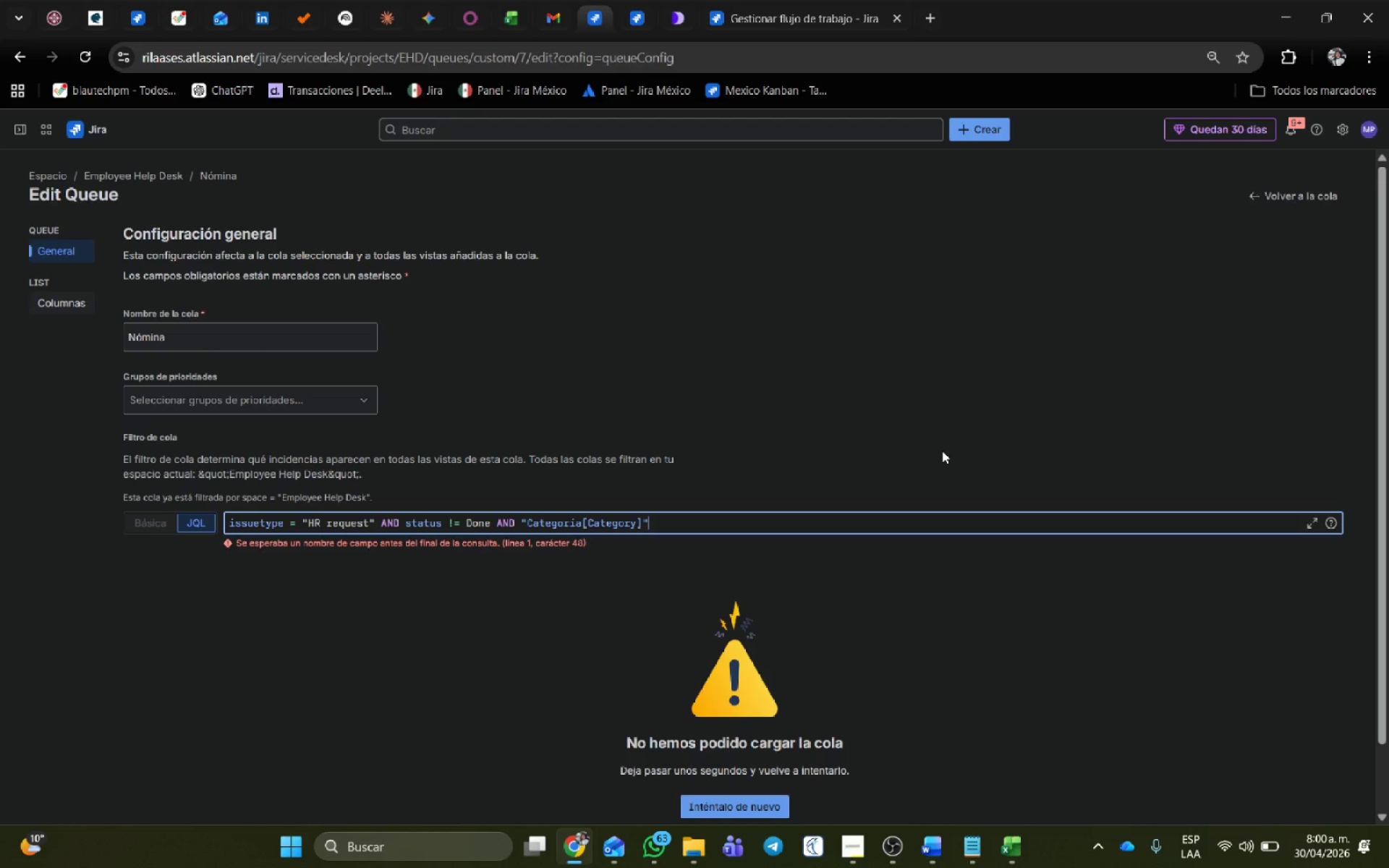 
key(Control+Shift+R)
 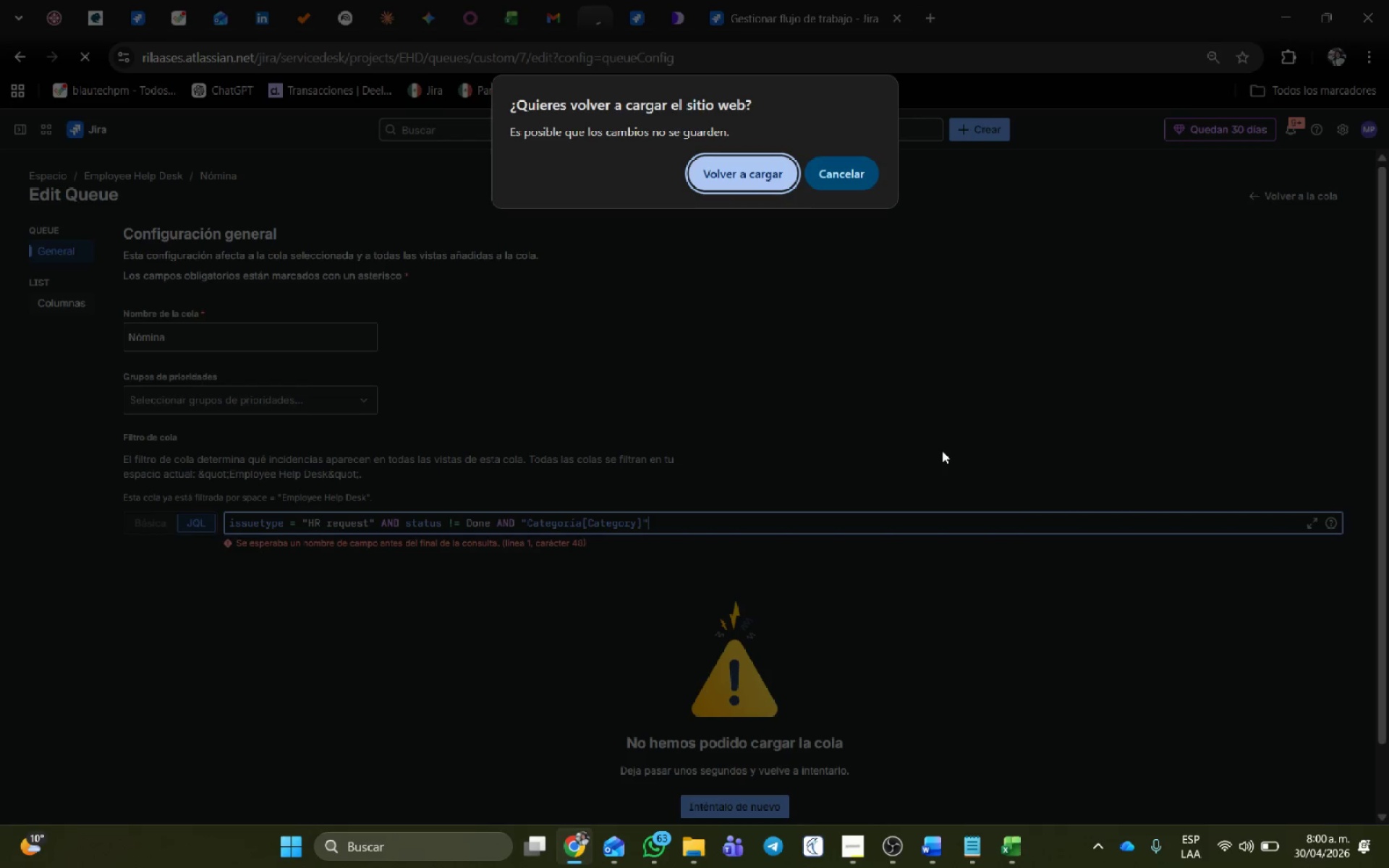 
key(Enter)
 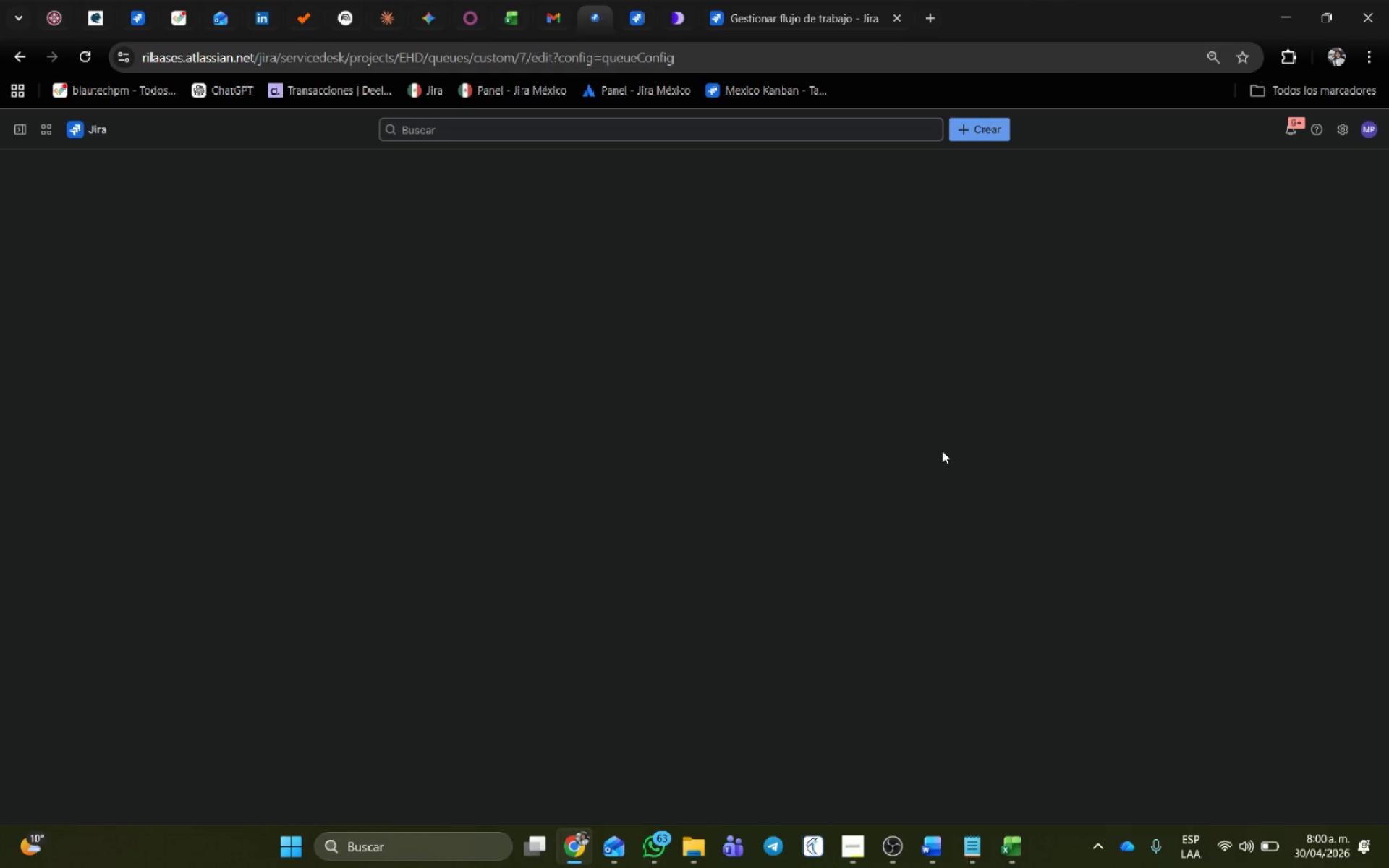 
middle_click([758, 0])
 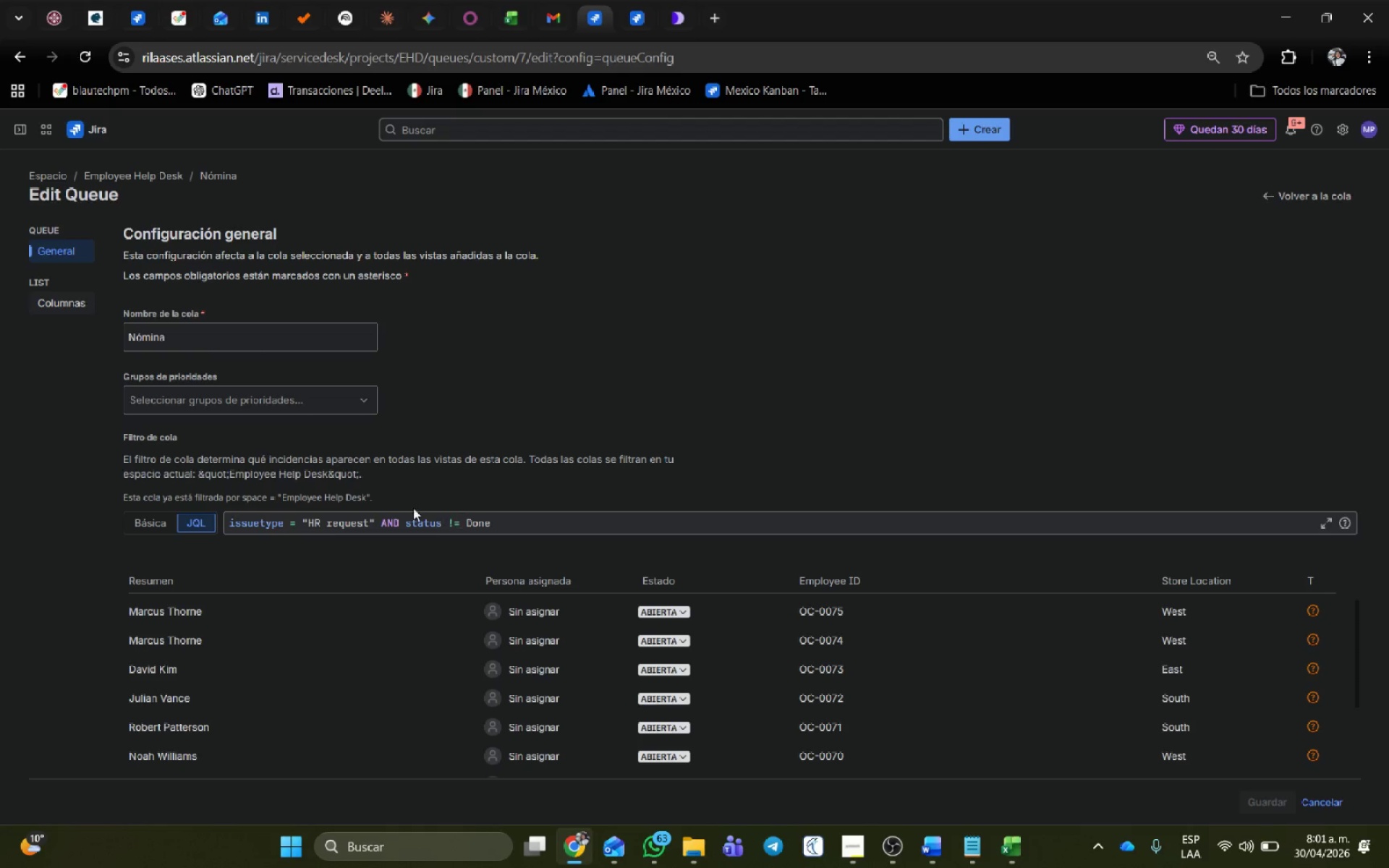 
wait(17.25)
 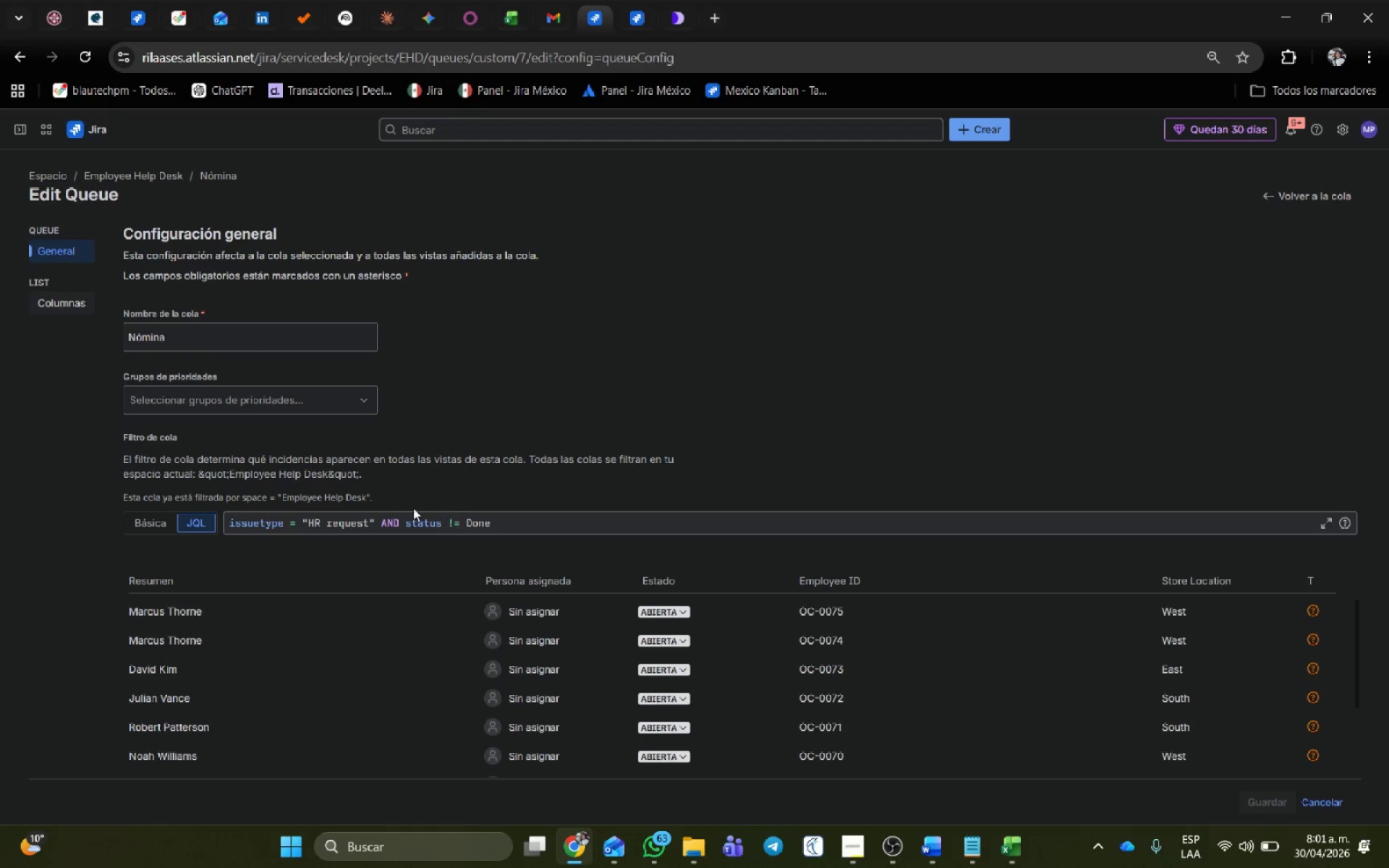 
left_click_drag(start_coordinate=[507, 523], to_coordinate=[399, 516])
 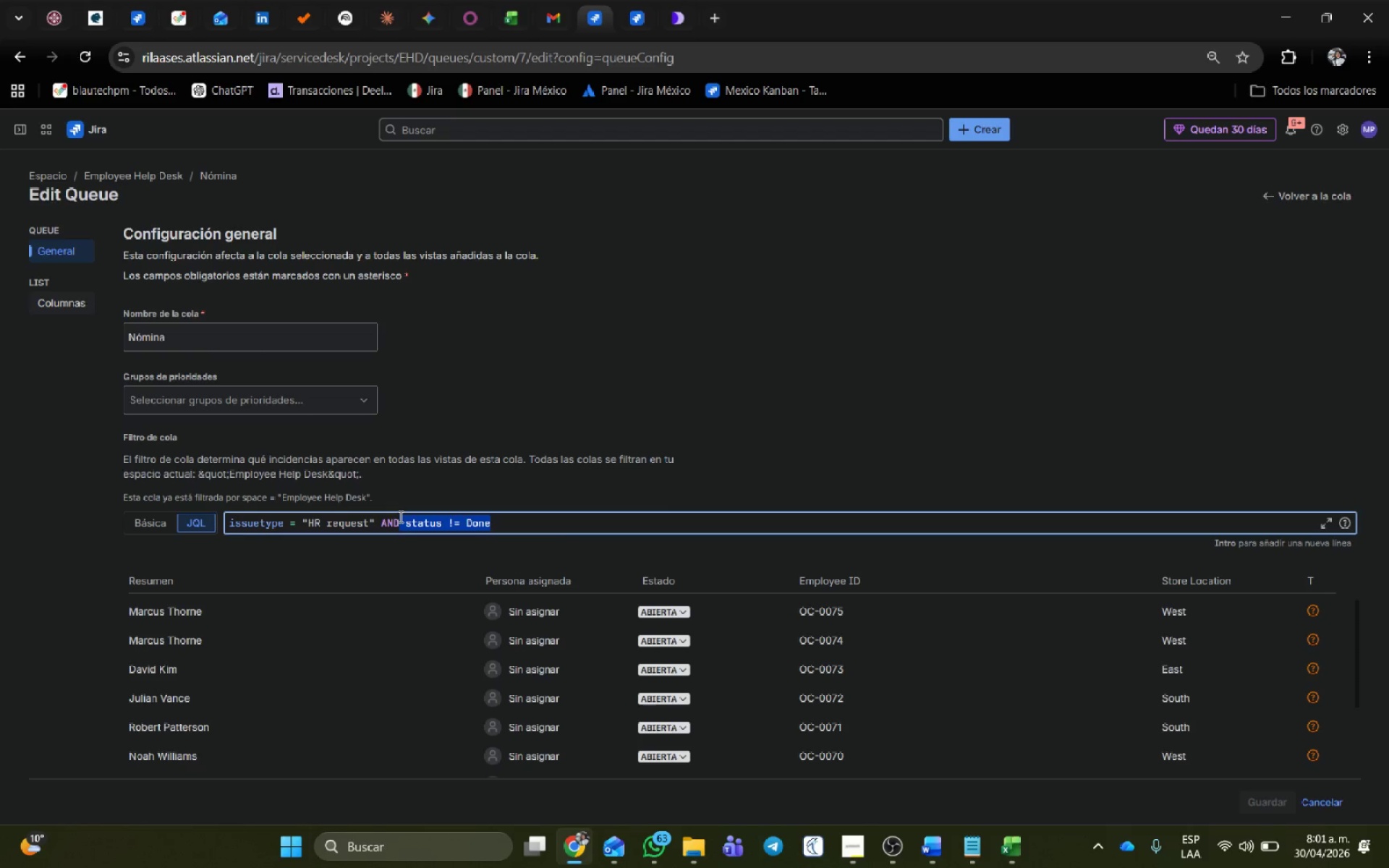 
key(Backspace)
 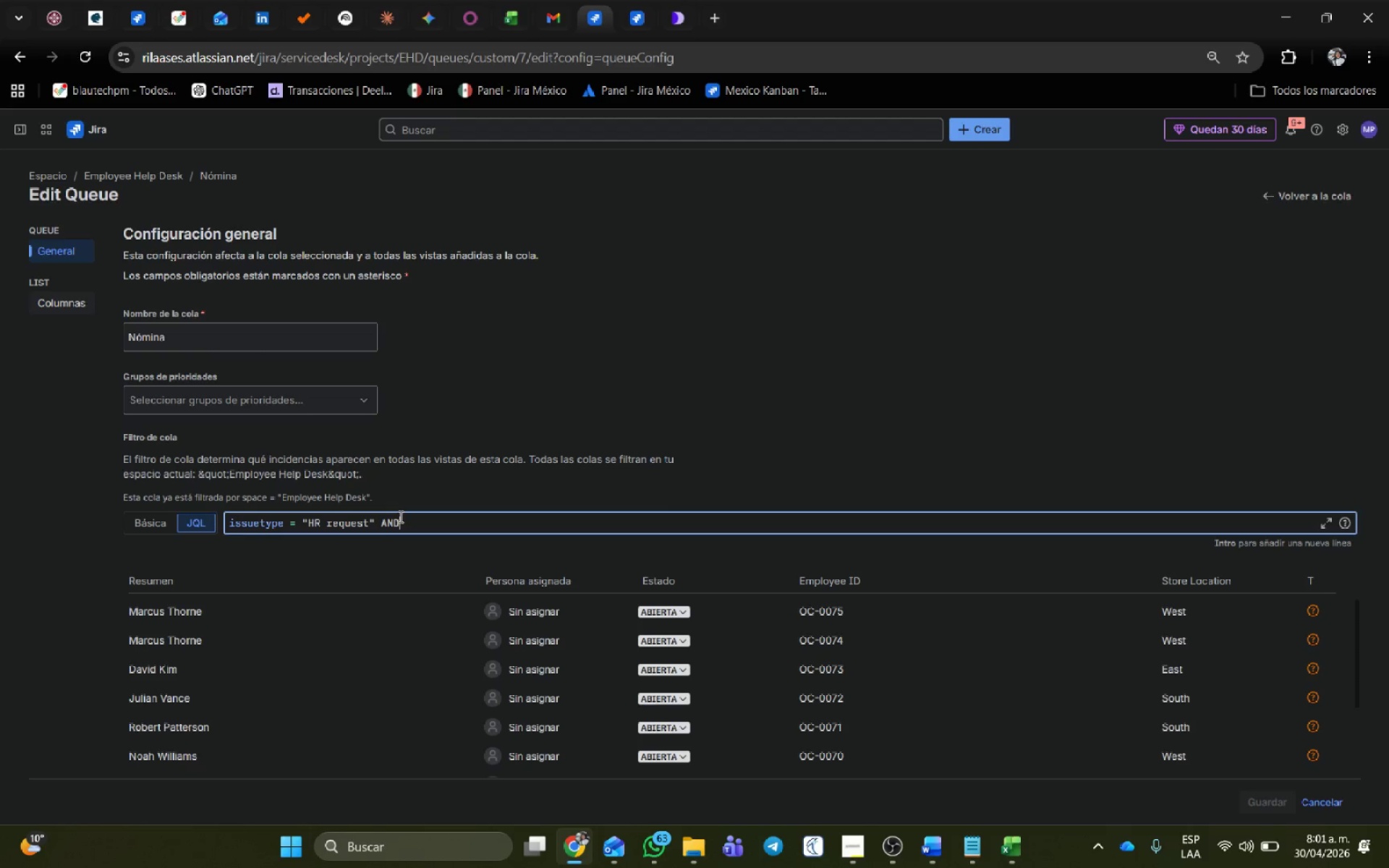 
key(Backspace)
 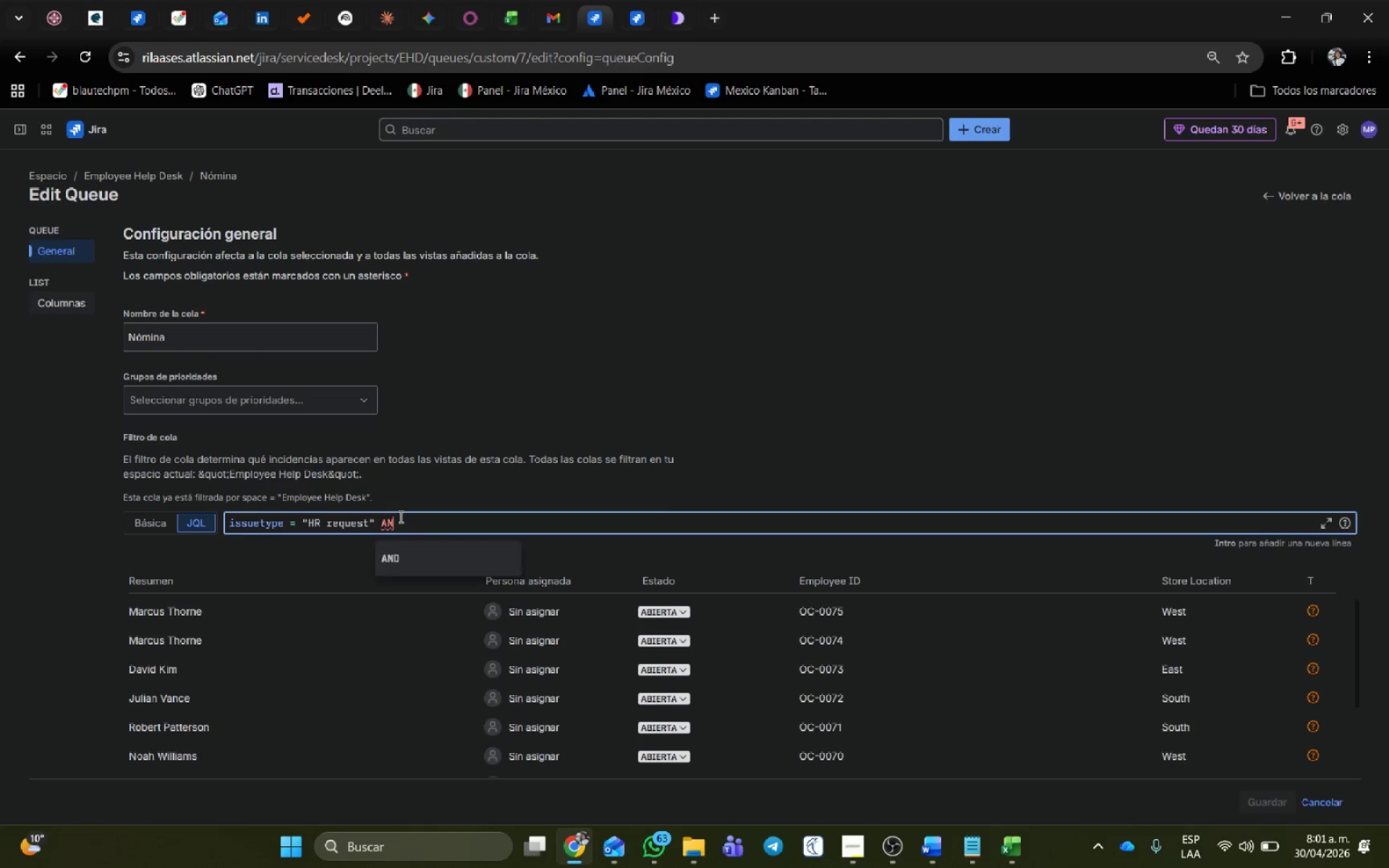 
key(Backspace)
 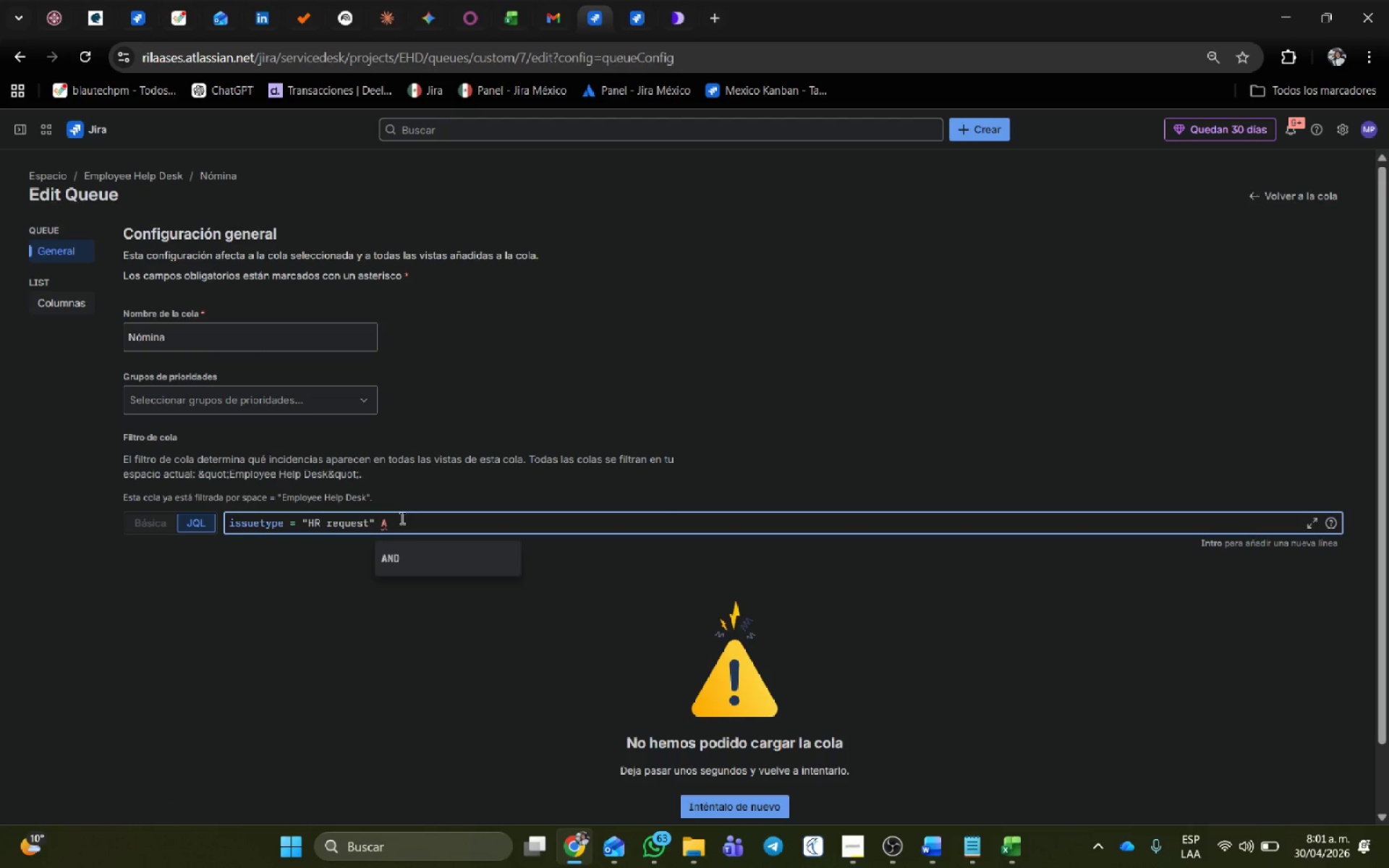 
left_click([415, 557])
 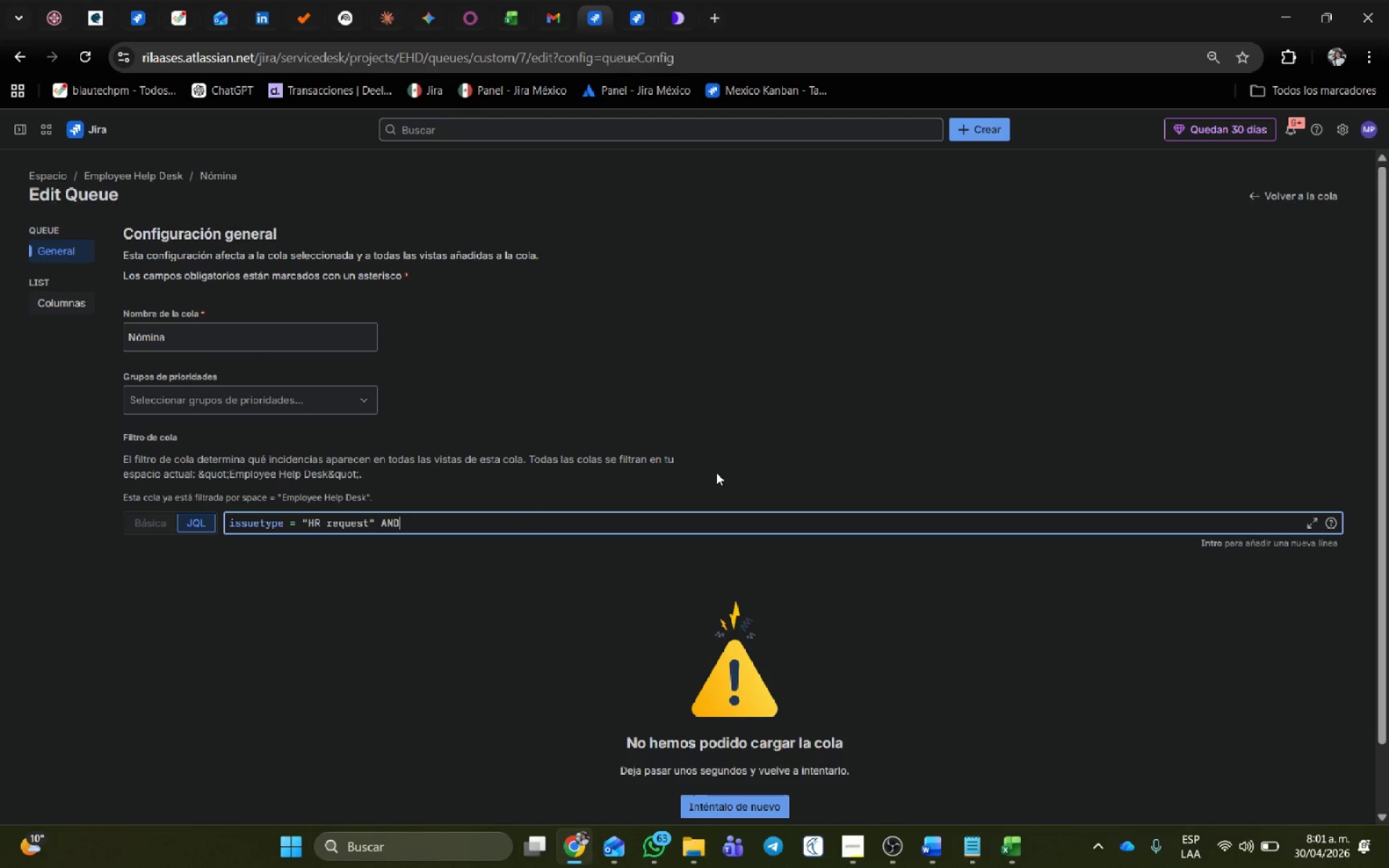 
type( CATE)
 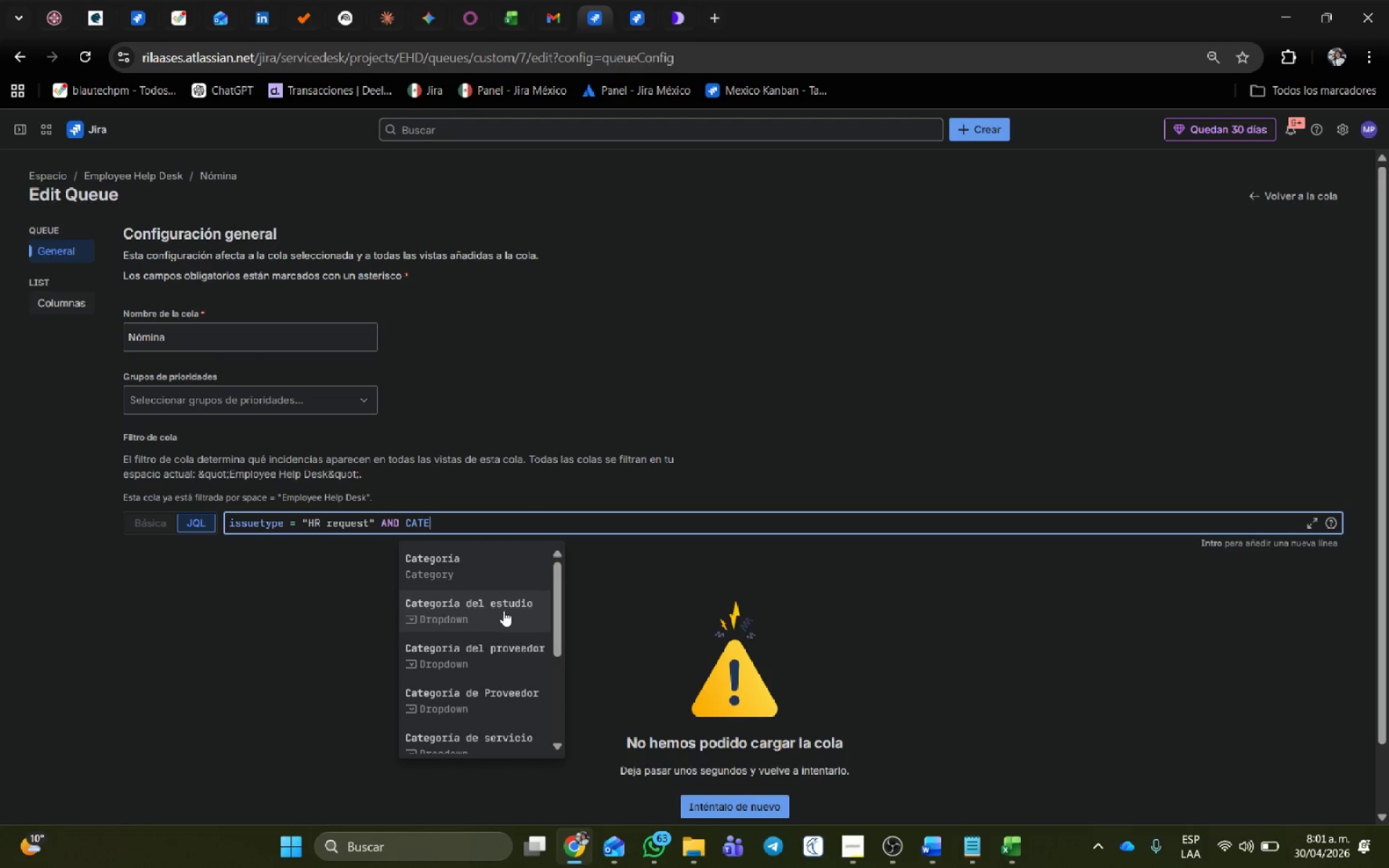 
scroll: coordinate [511, 712], scroll_direction: down, amount: 3.0
 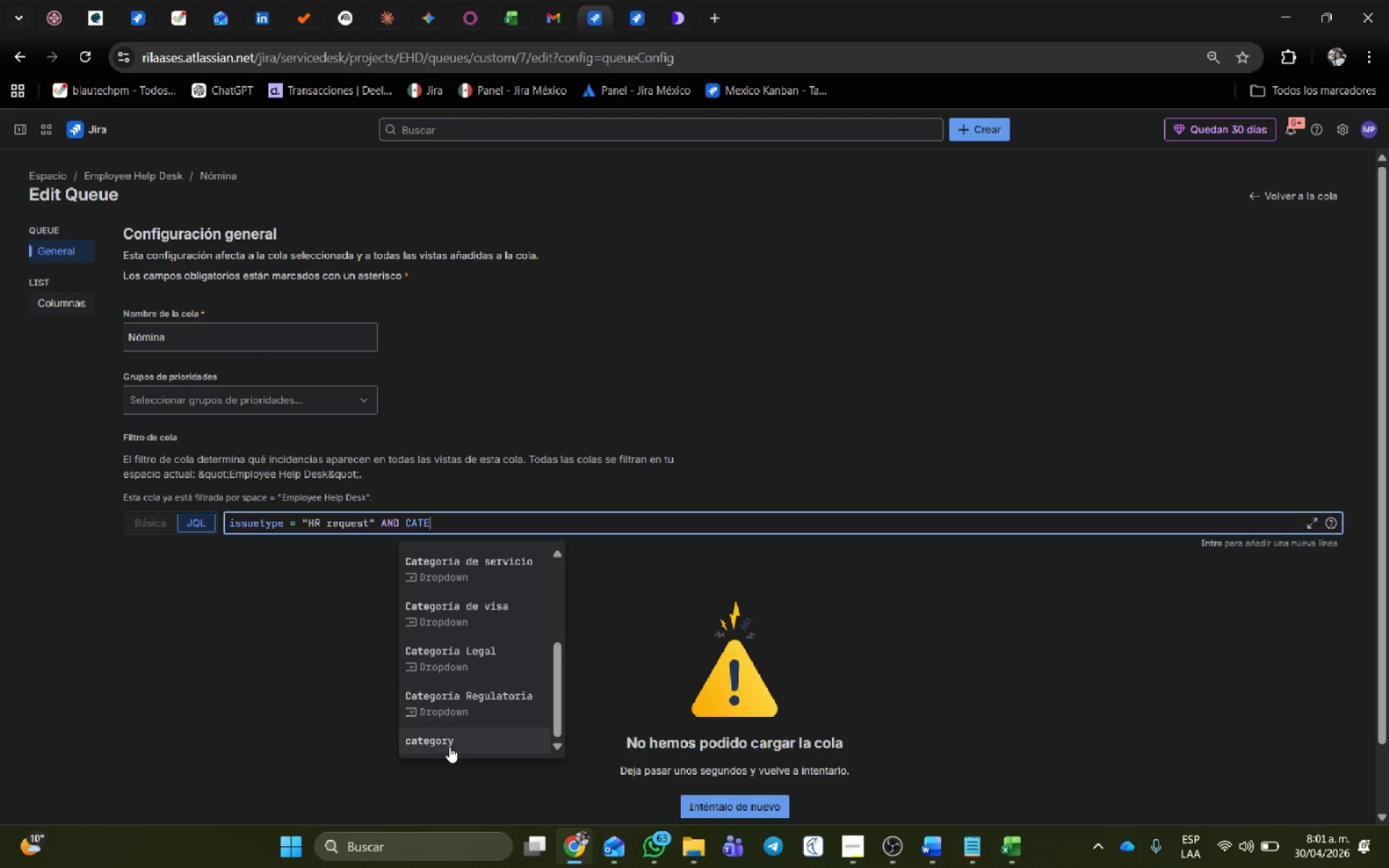 
left_click([449, 746])
 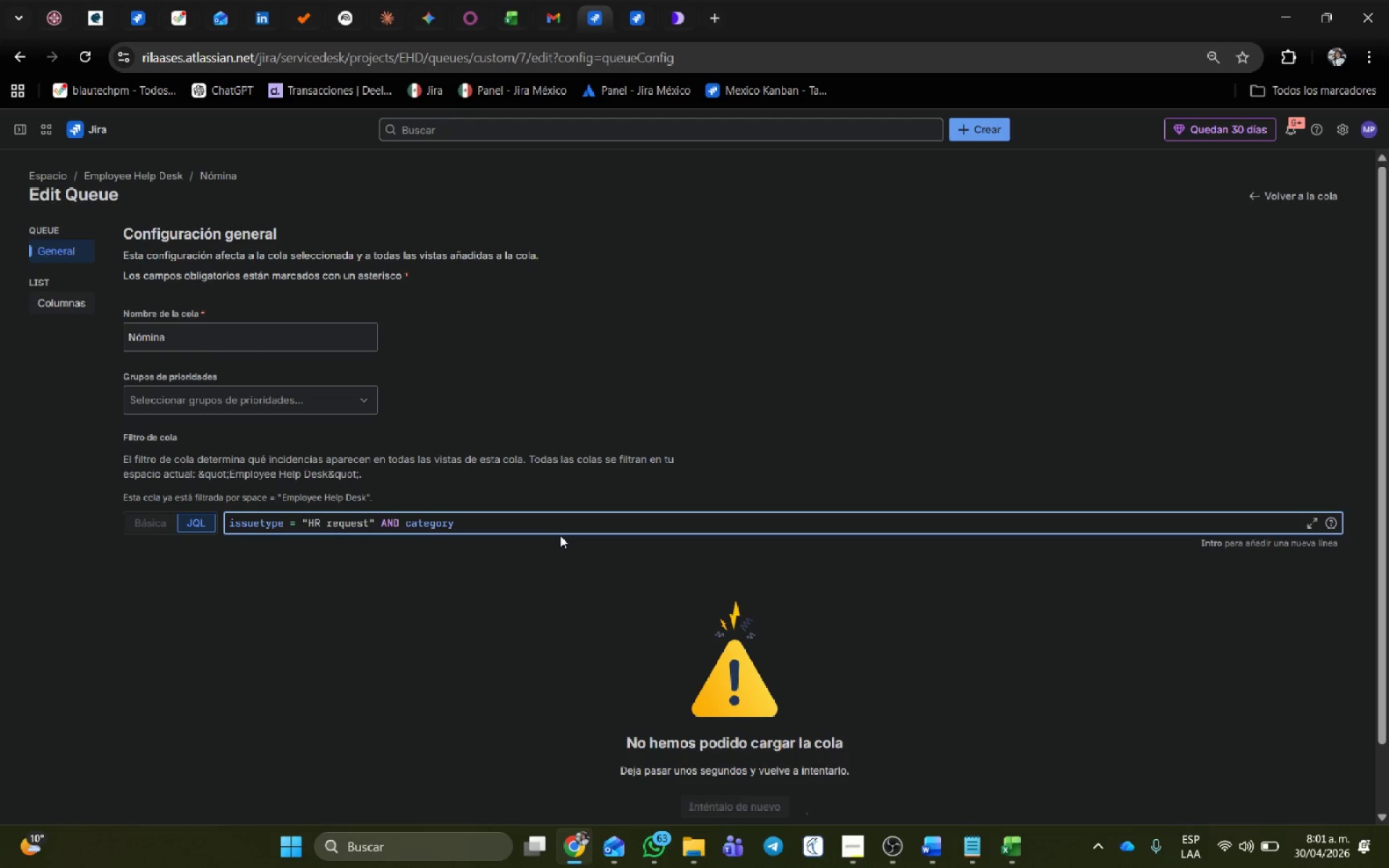 
type( )  @PAY)
key(Backspace)
key(Backspace)
type(ayroll Inquiri@ )
 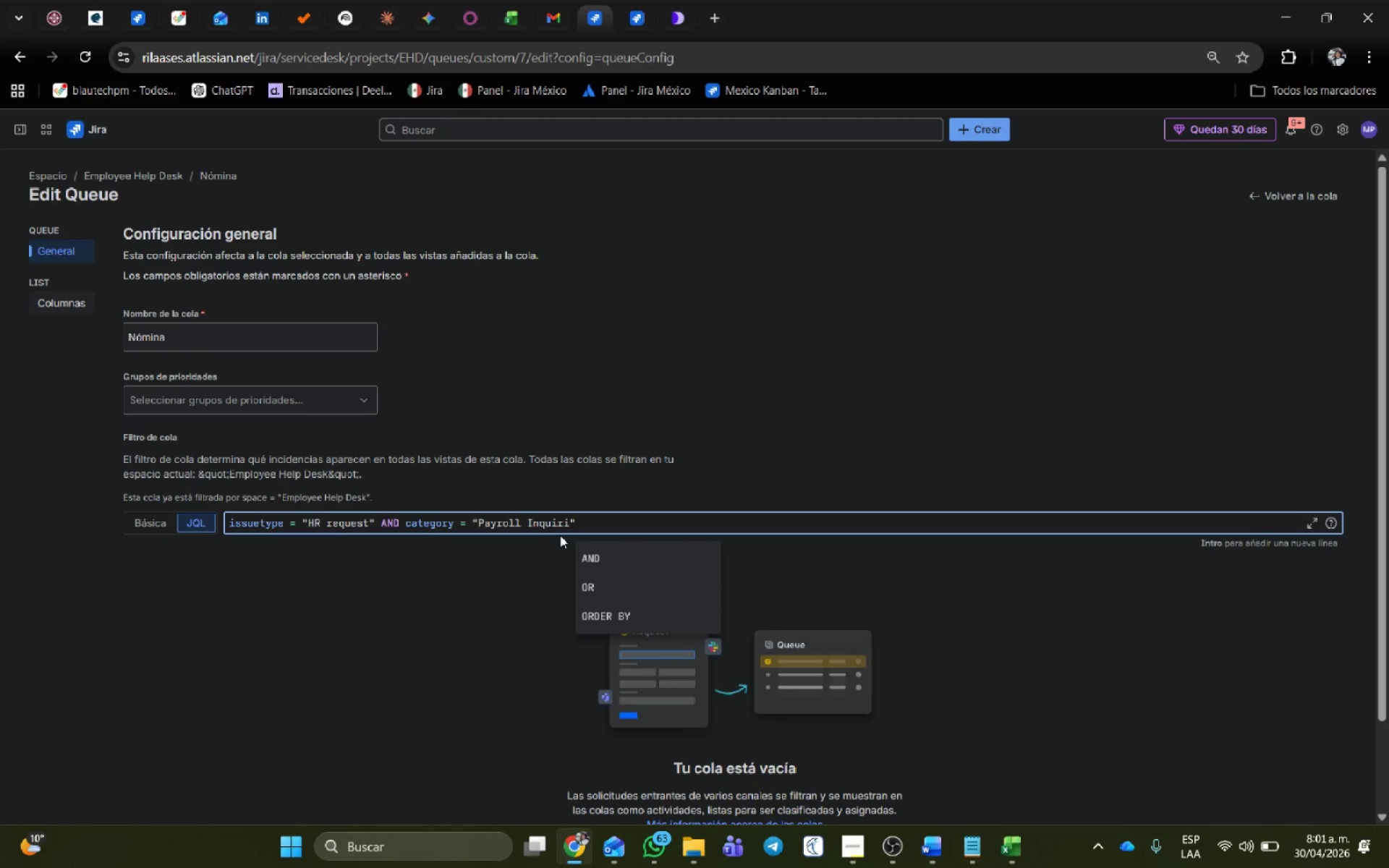 
left_click([608, 561])
 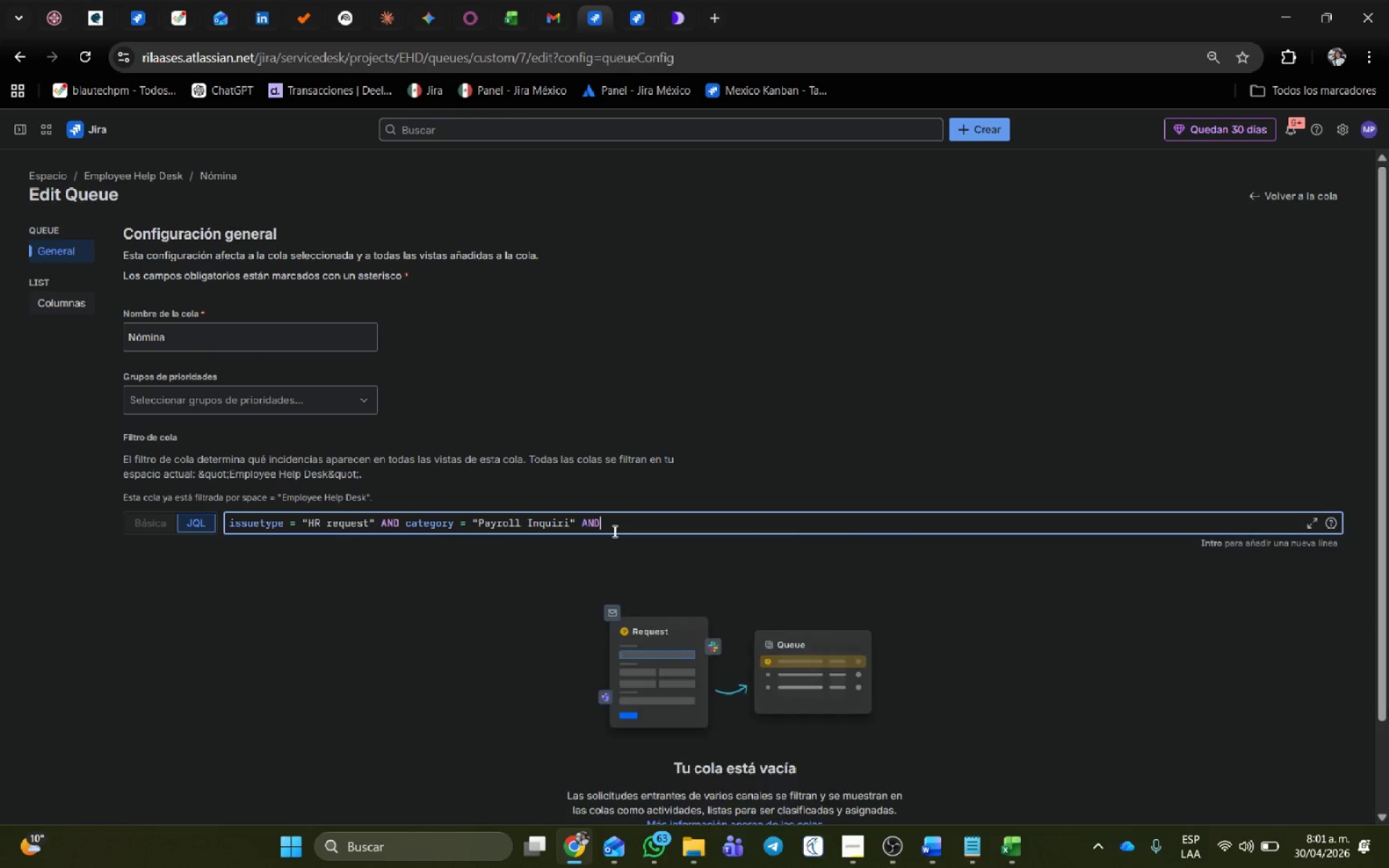 
type( stat)
 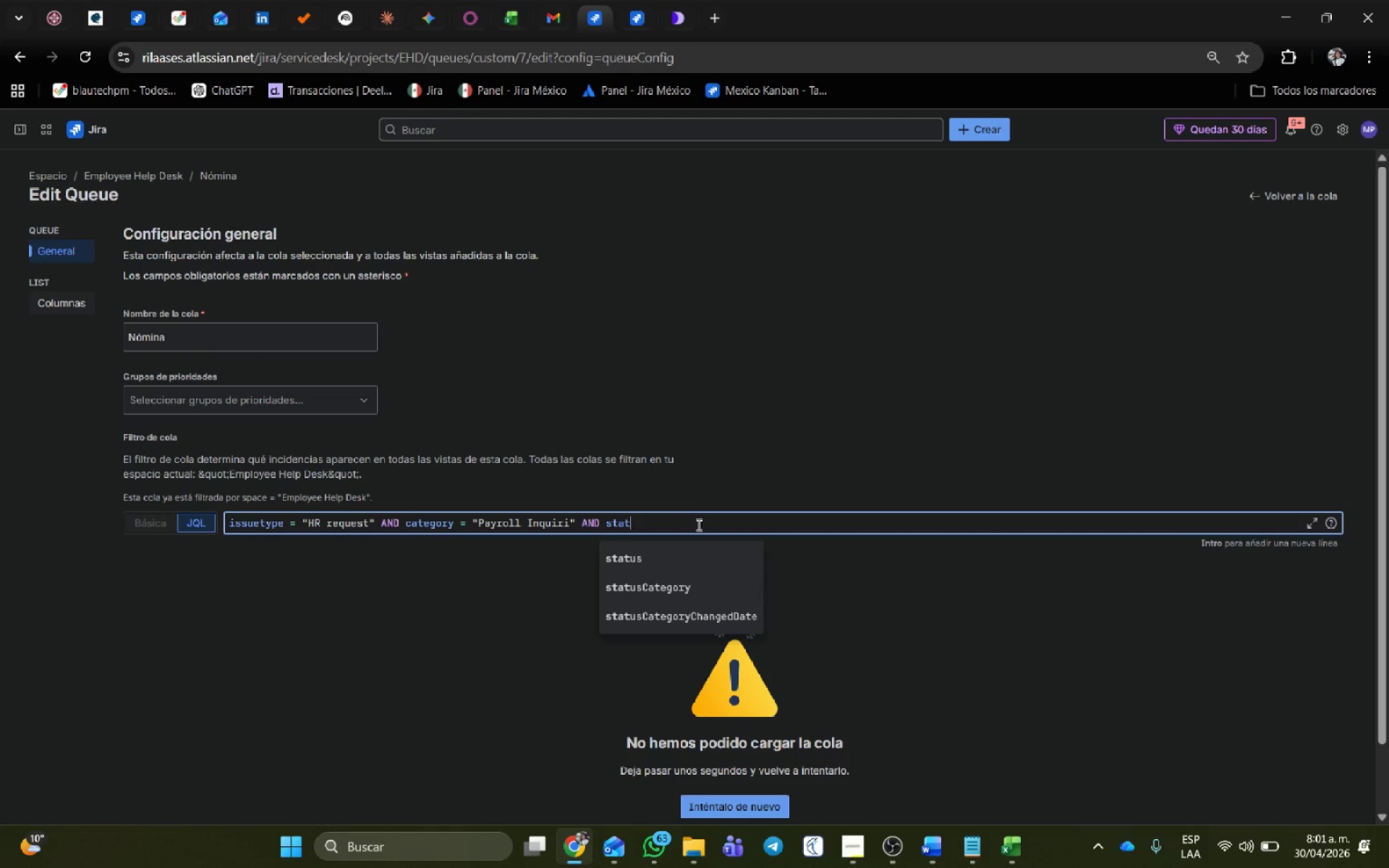 
left_click([665, 560])
 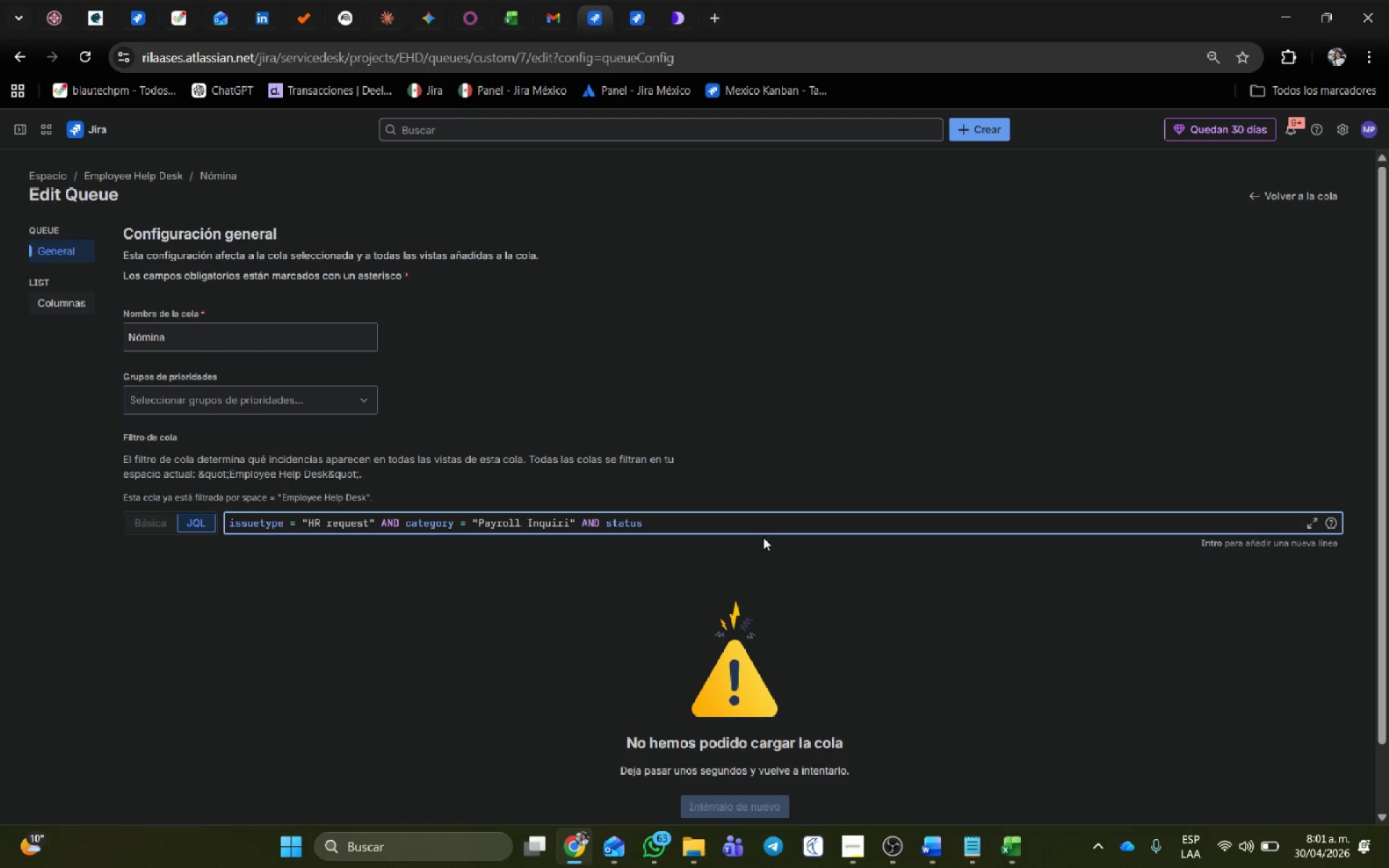 
key(Space)
 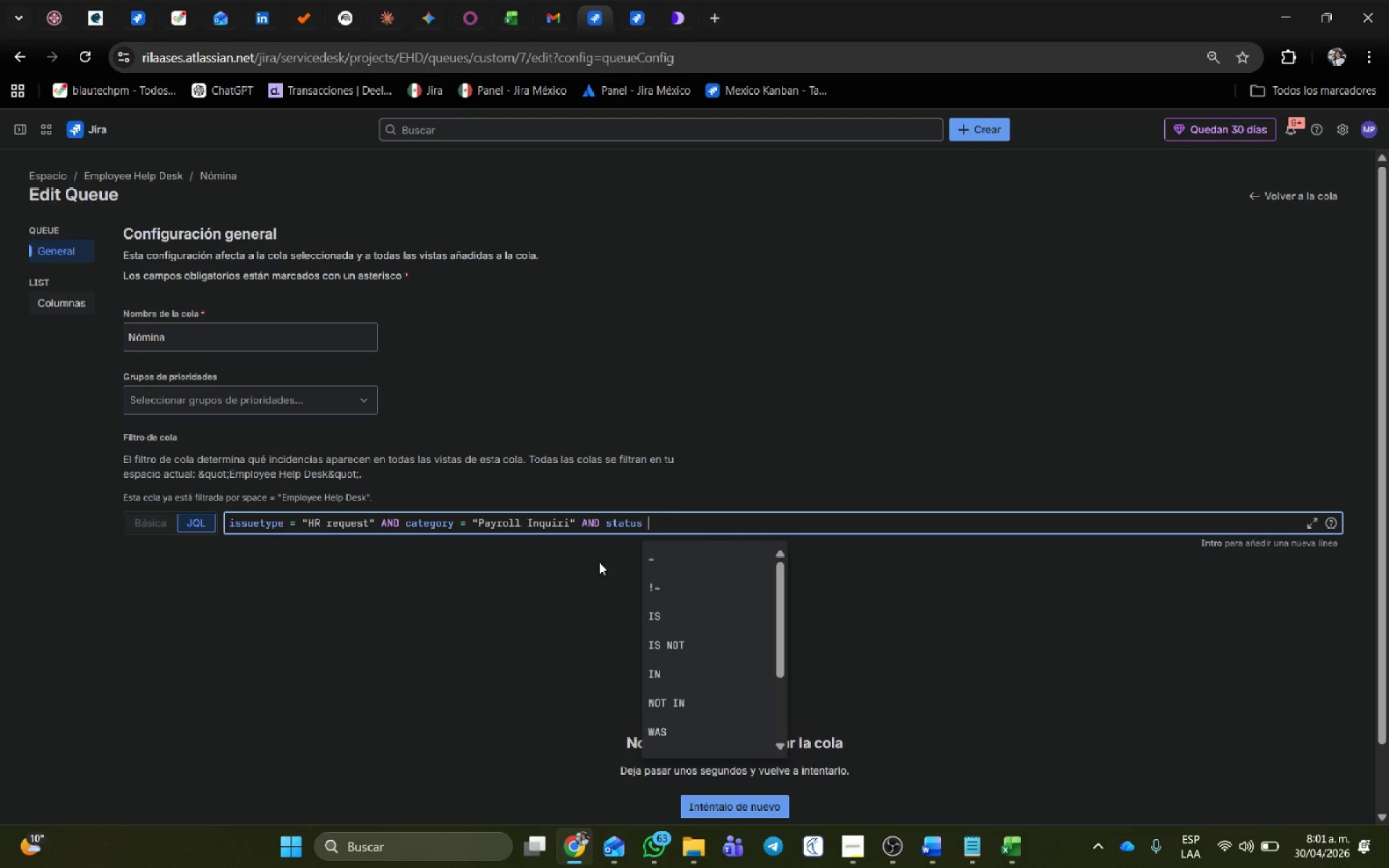 
left_click([661, 584])
 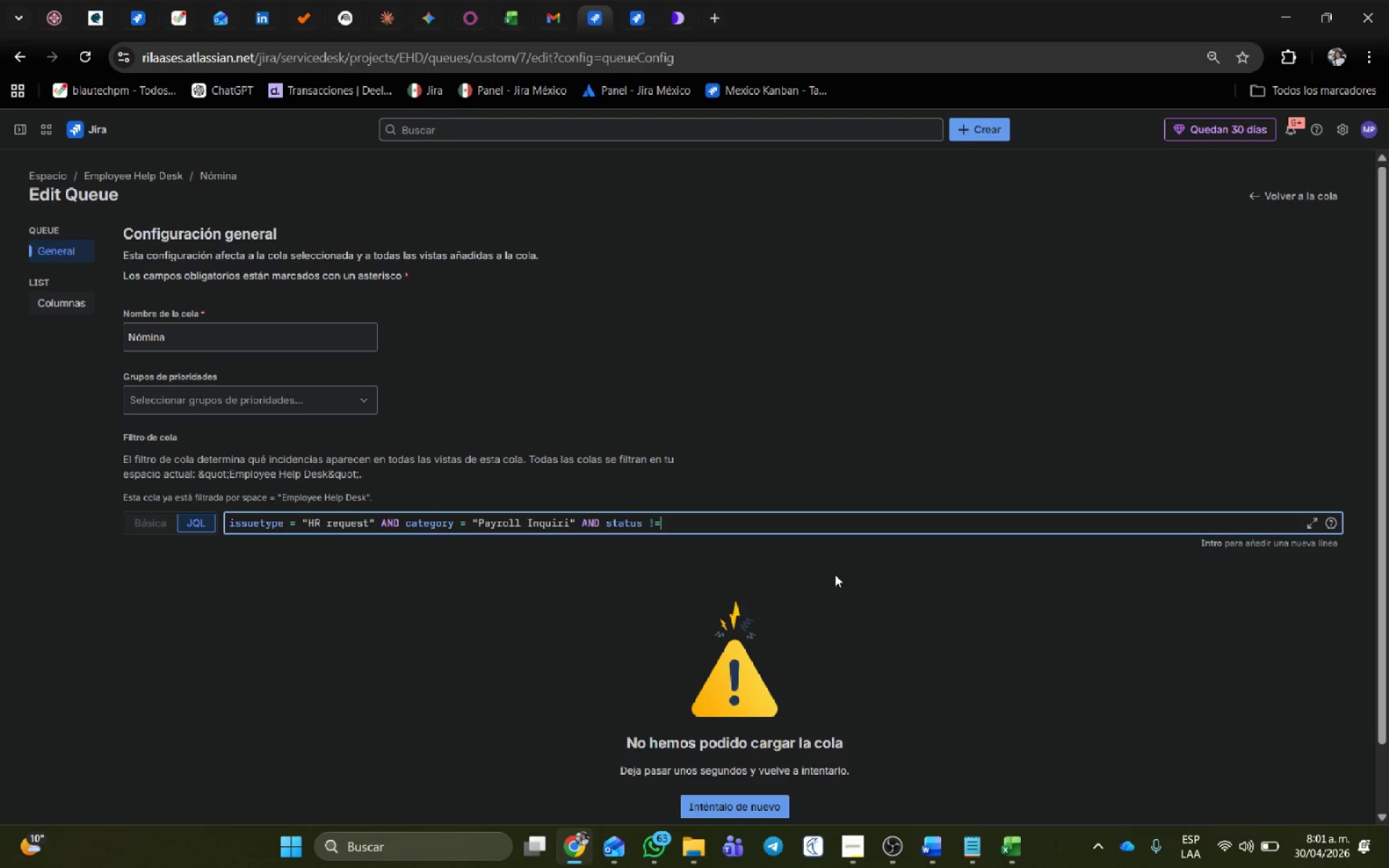 
type( Done)
 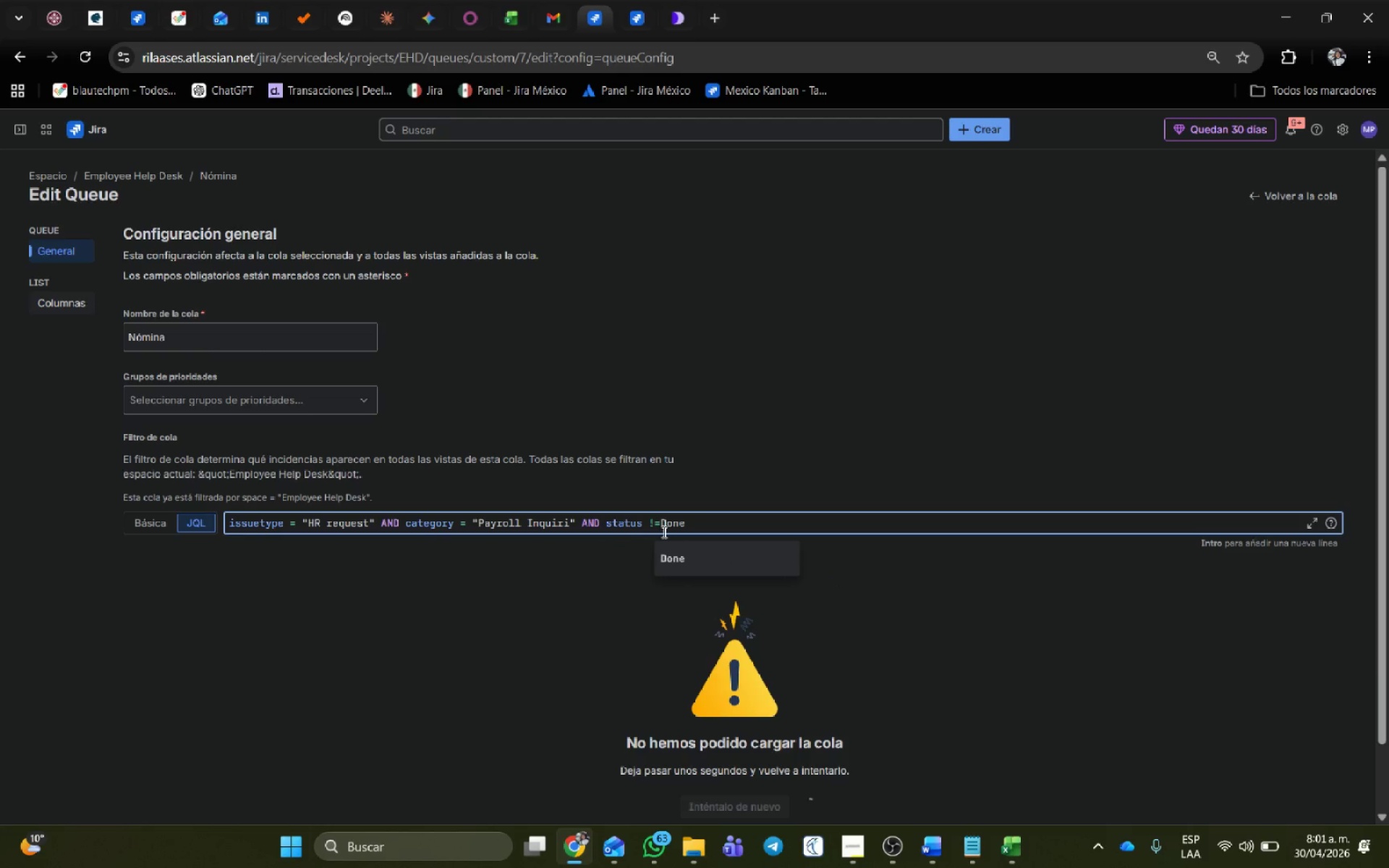 
left_click([681, 551])
 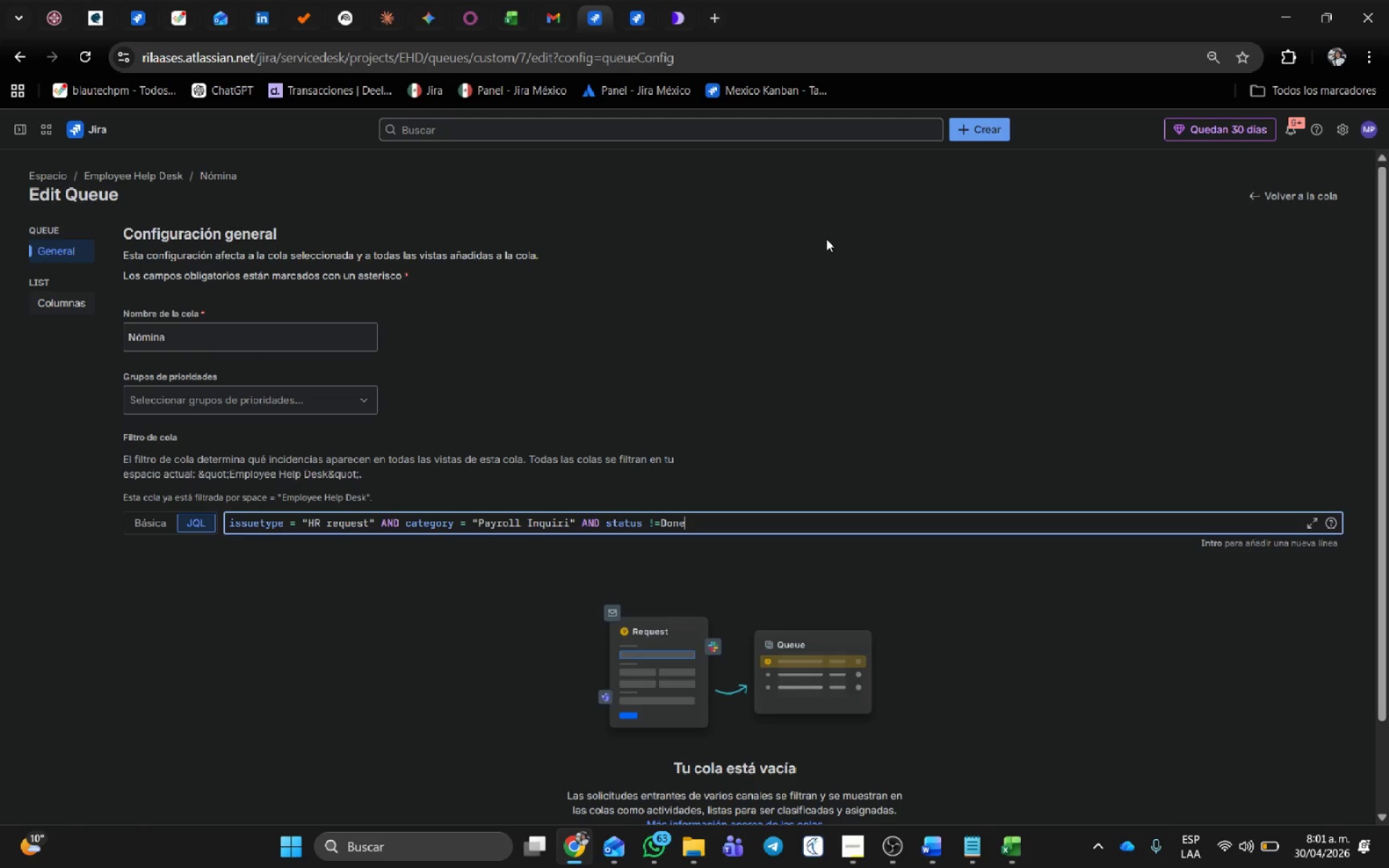 
wait(18.16)
 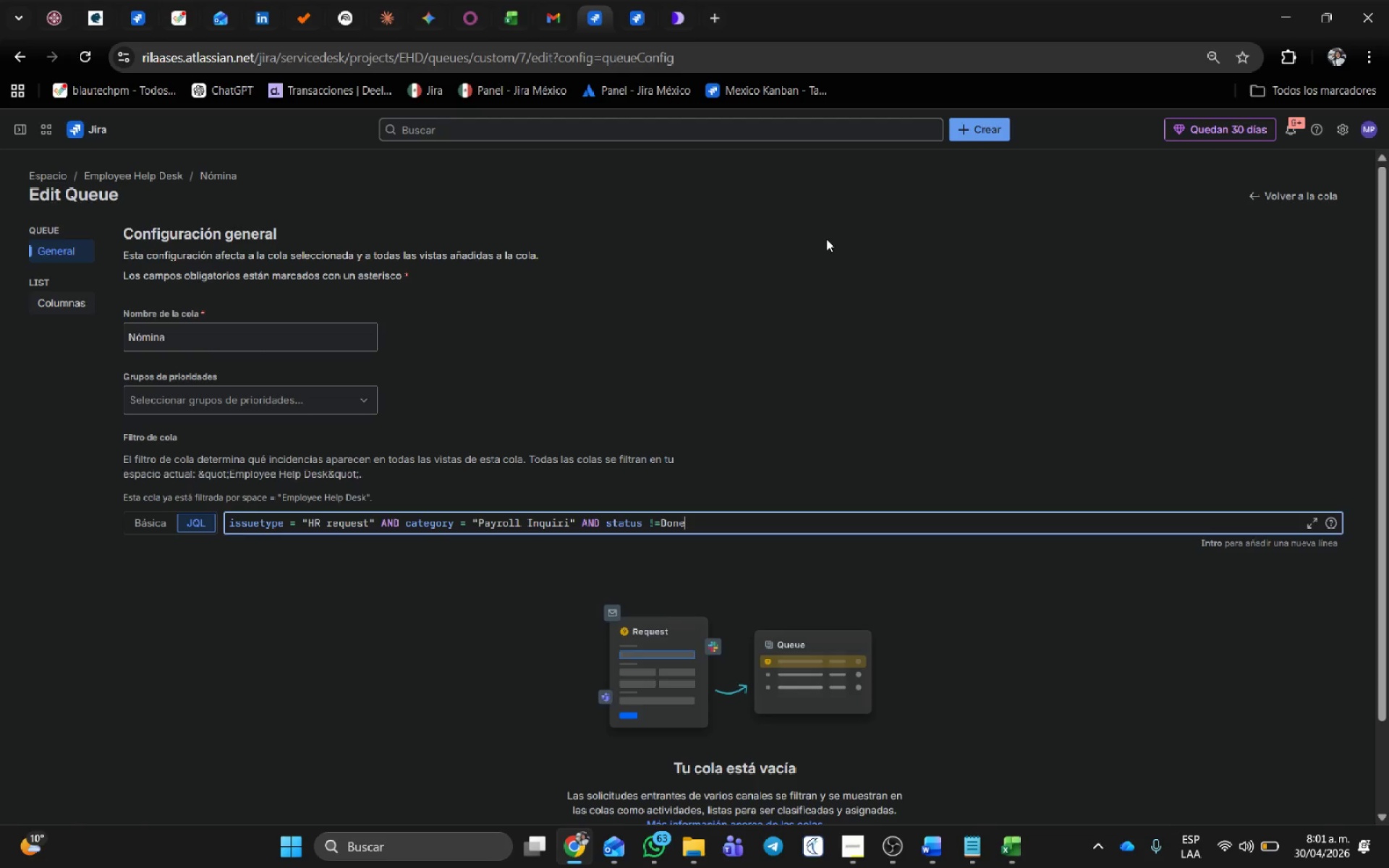 
mouse_move([579, 25])
 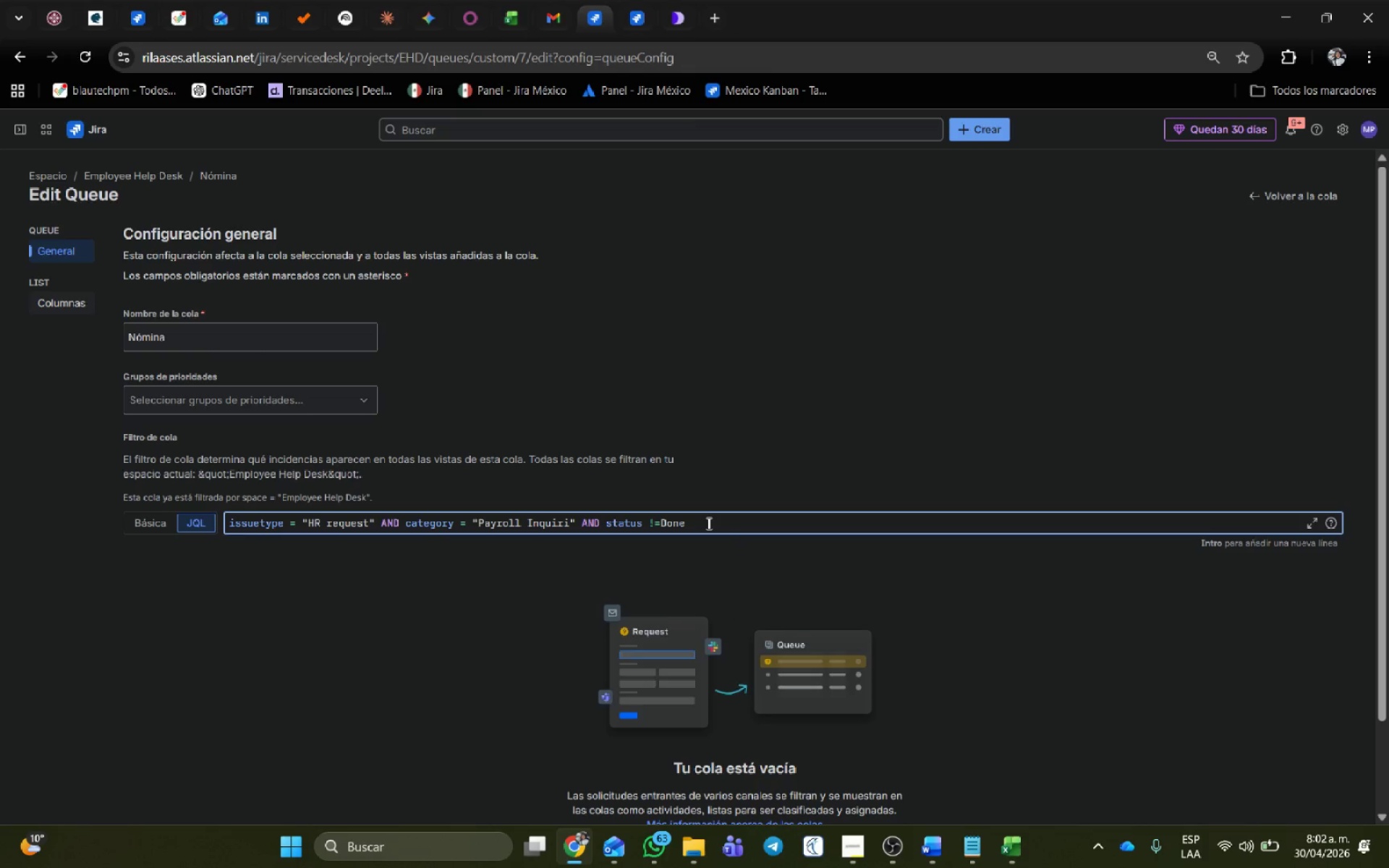 
left_click_drag(start_coordinate=[708, 523], to_coordinate=[0, 480])
 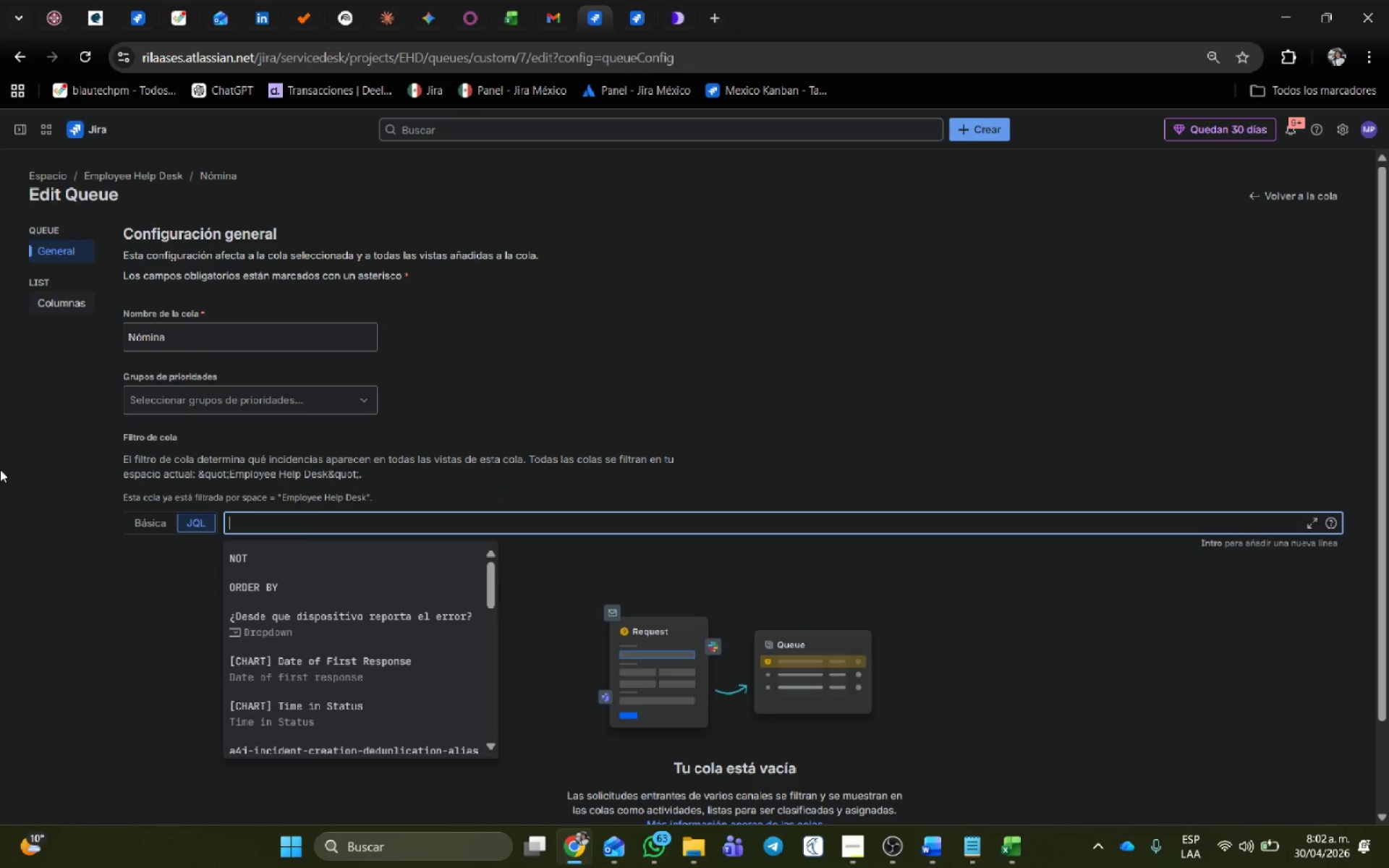 
key(Backspace)
type(cat[Home])
key(Backspace)
 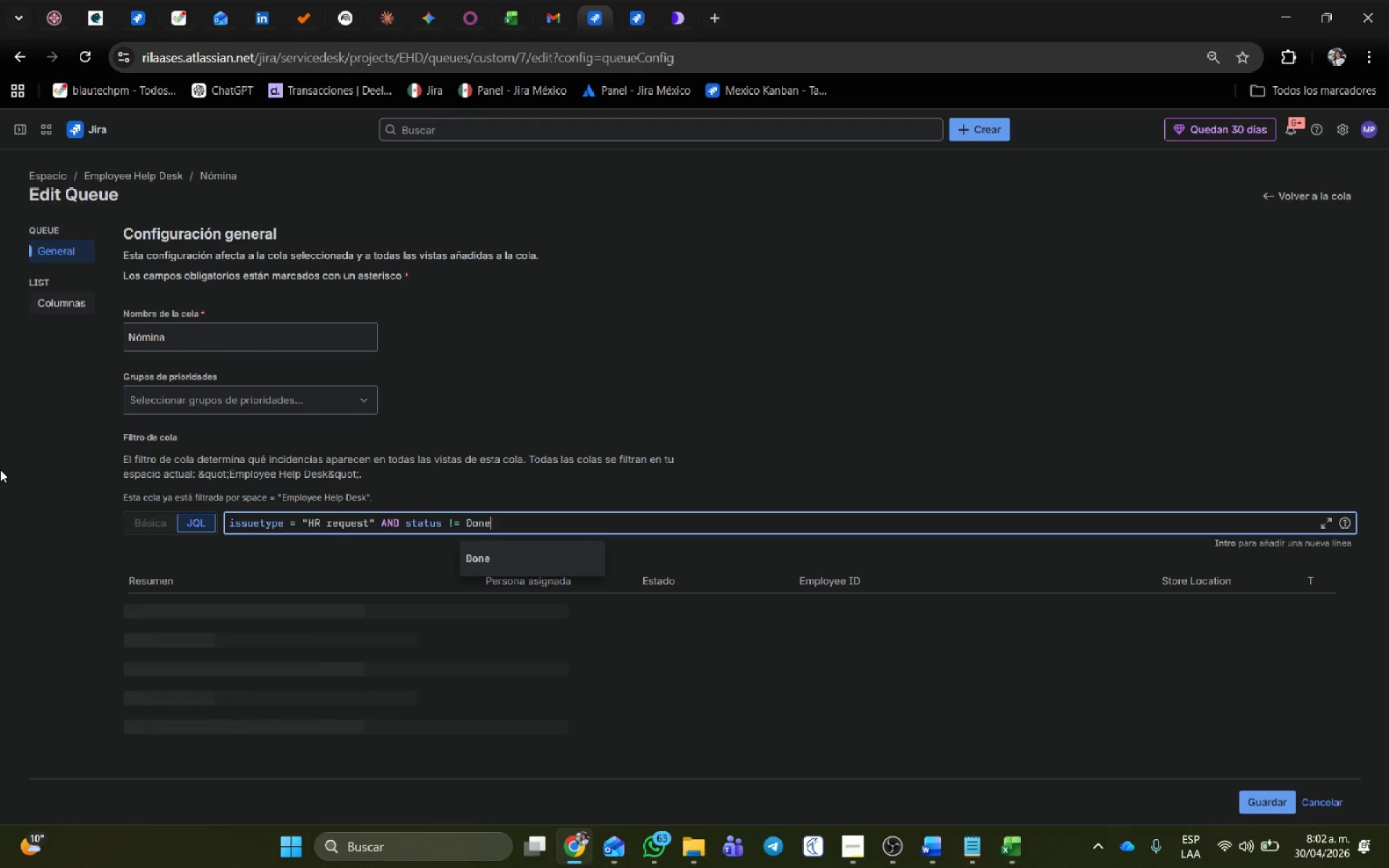 
left_click([529, 514])
 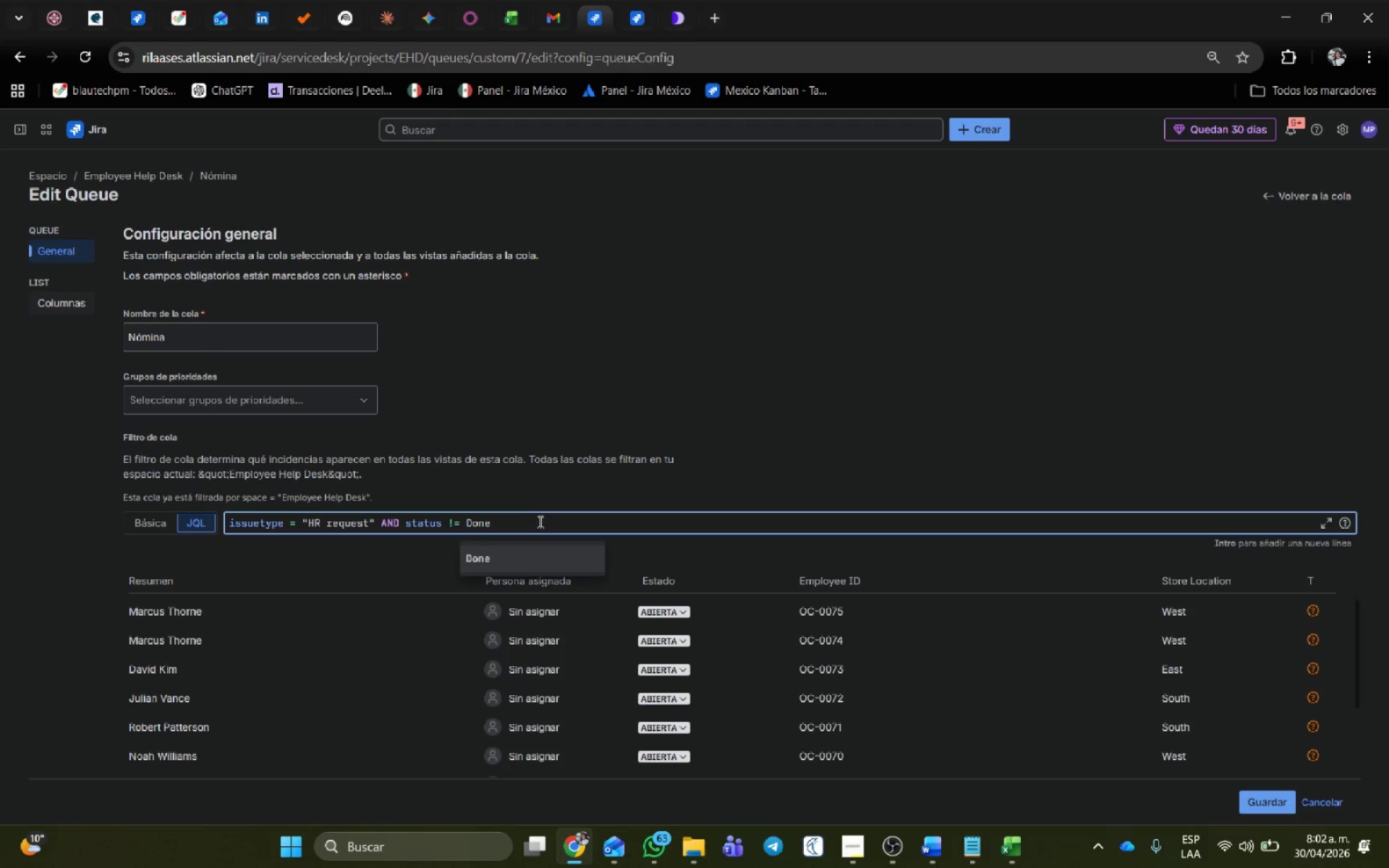 
left_click([539, 524])
 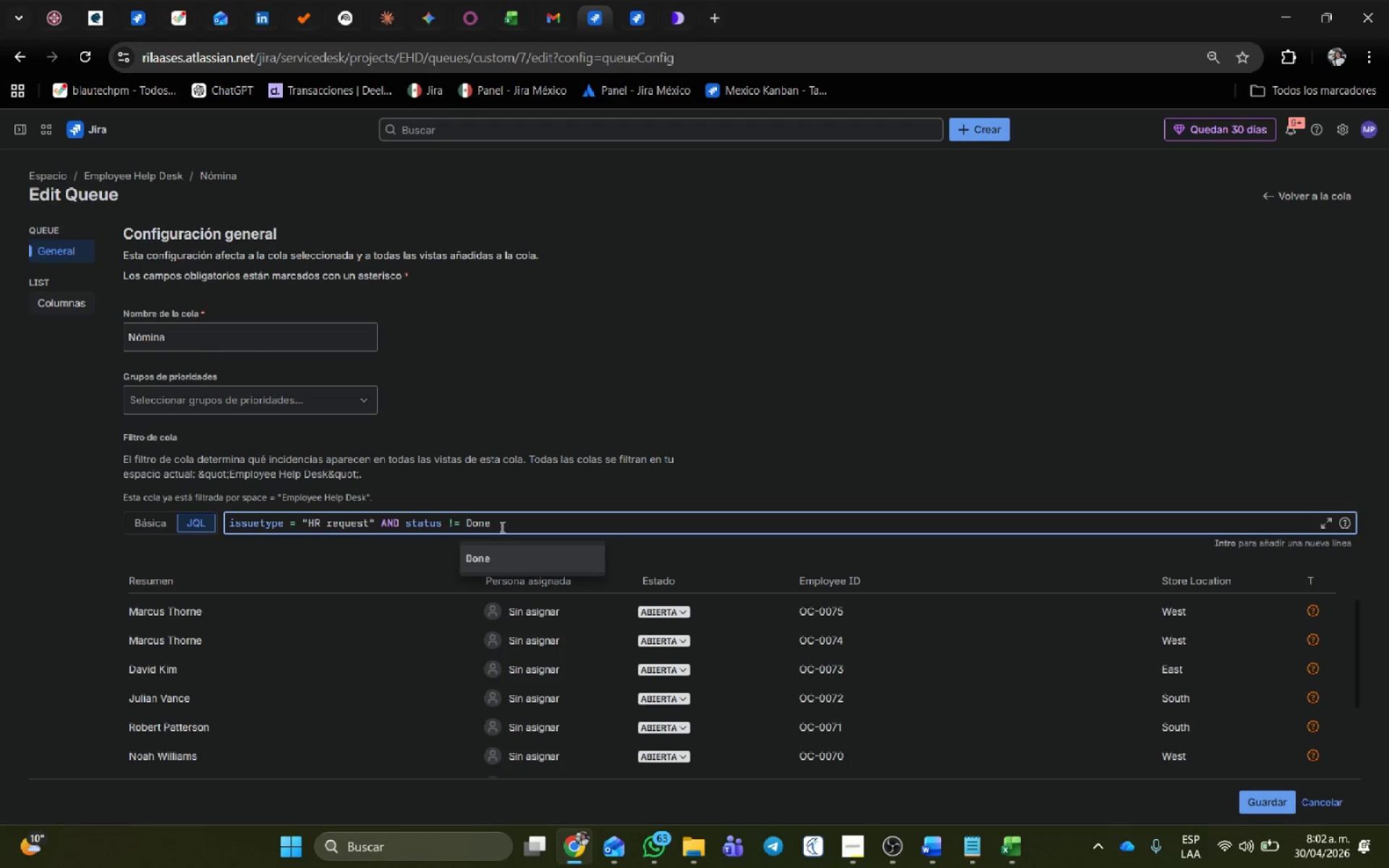 
left_click_drag(start_coordinate=[501, 526], to_coordinate=[229, 519])
 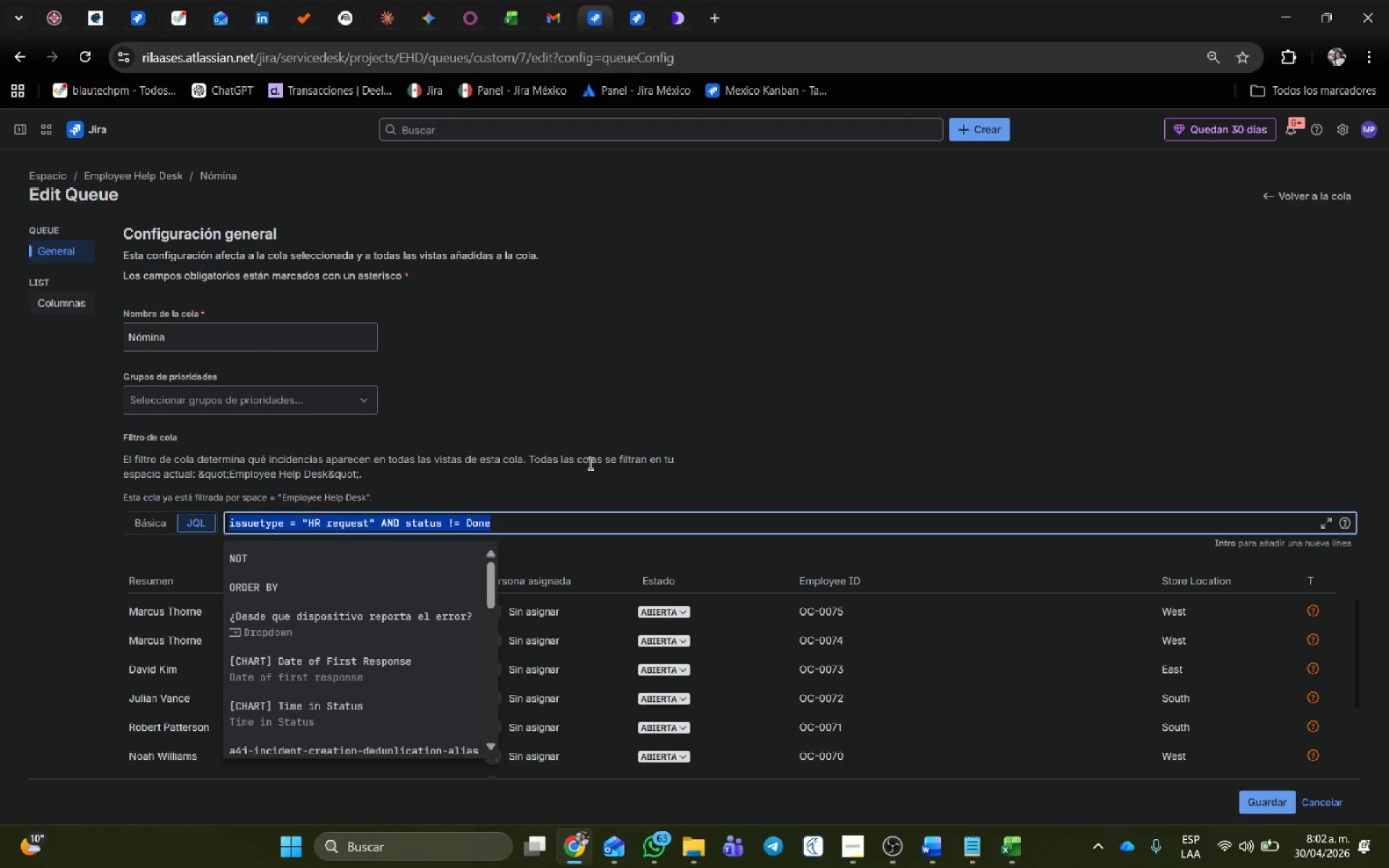 
key(Backspace)
type(cate)
 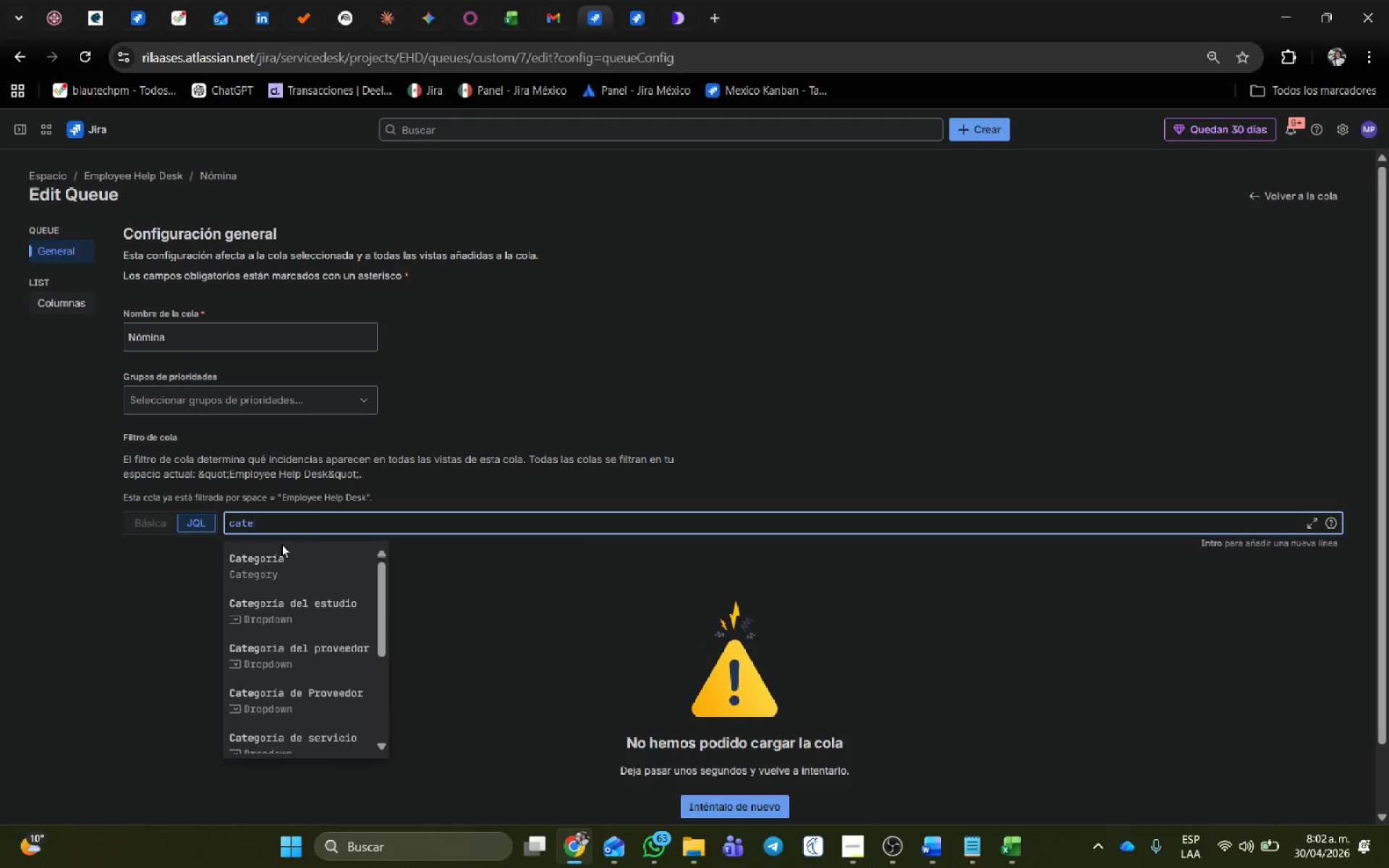 
left_click([277, 576])
 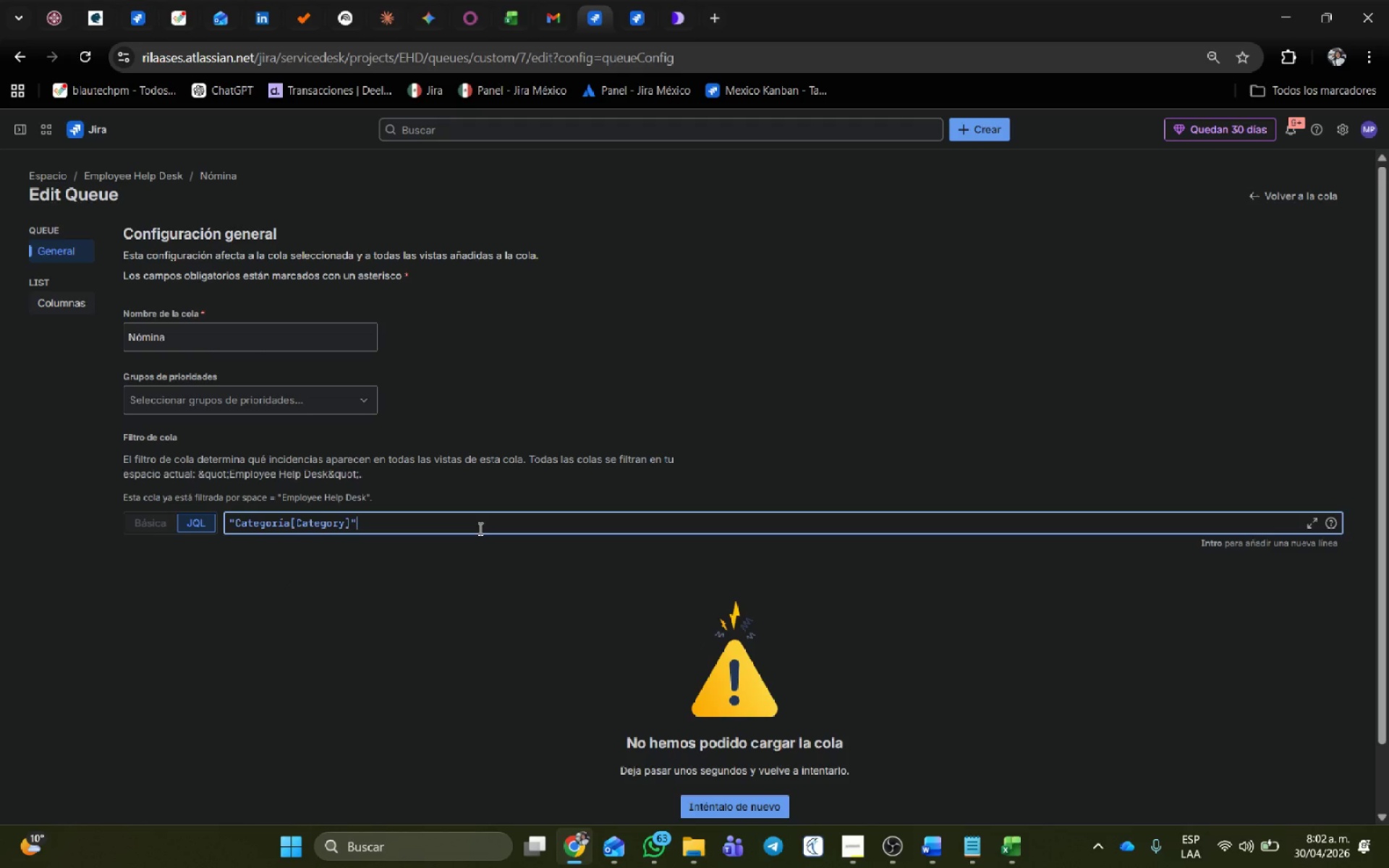 
key(Space)
 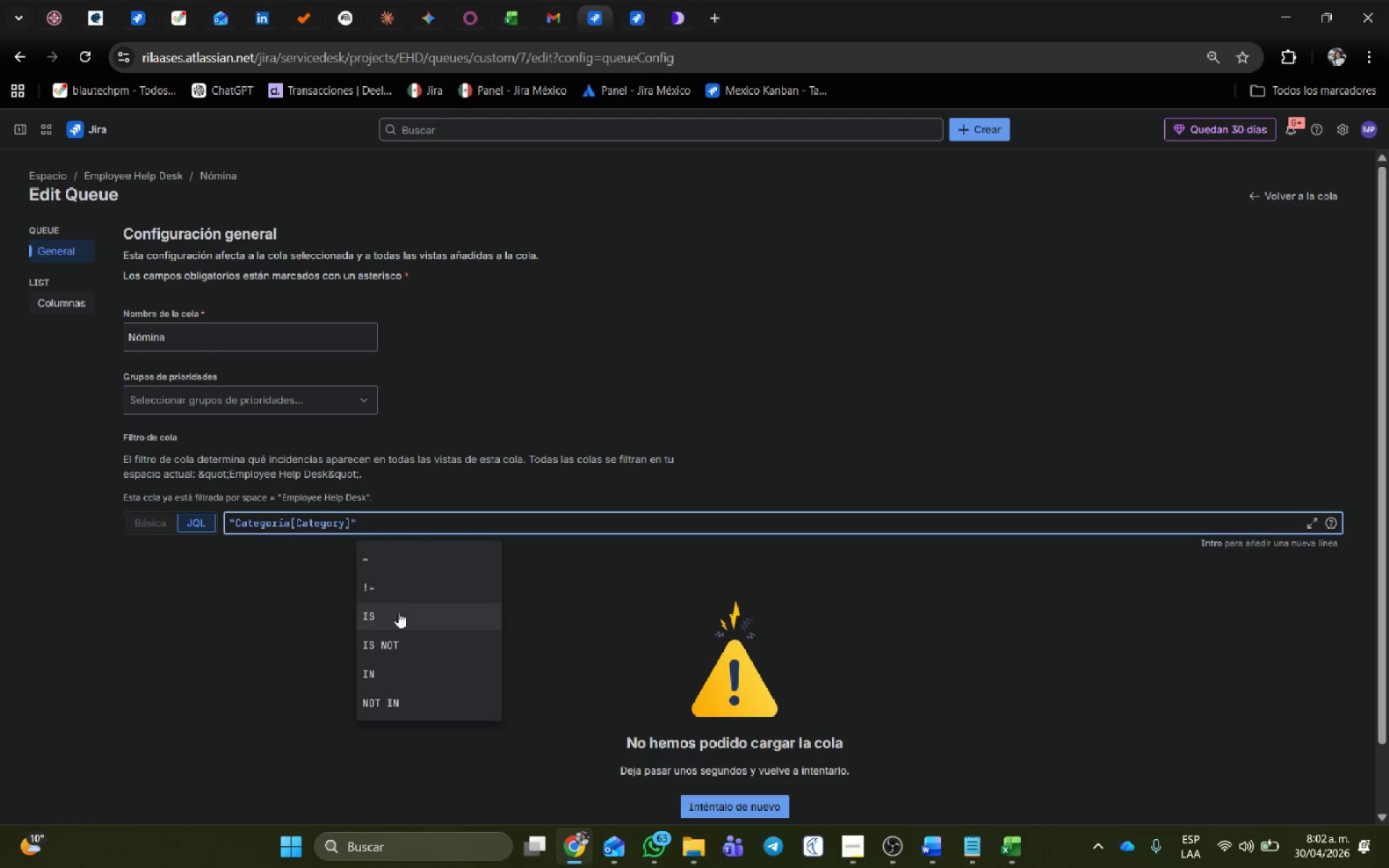 
left_click([398, 611])
 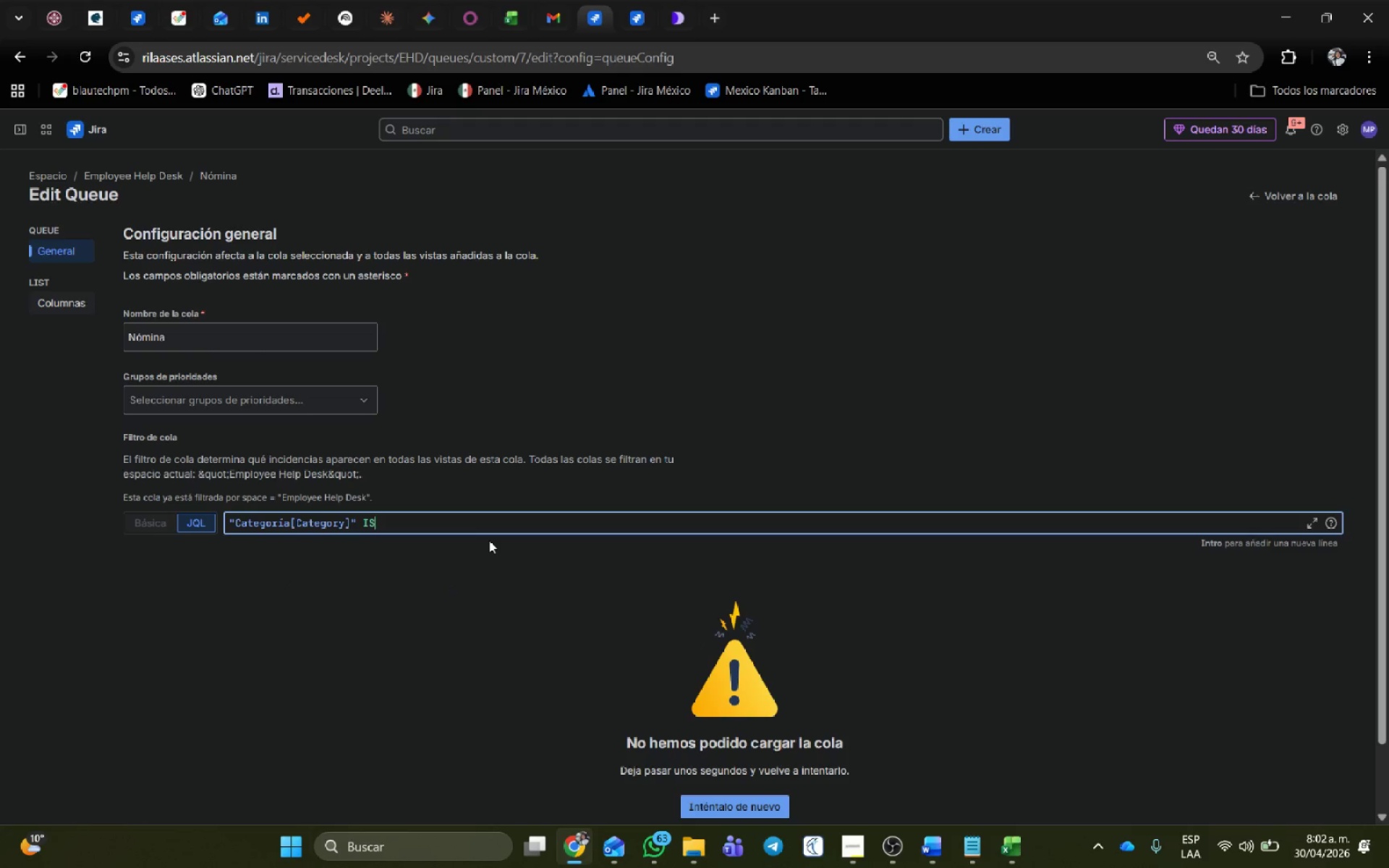 
key(Space)
 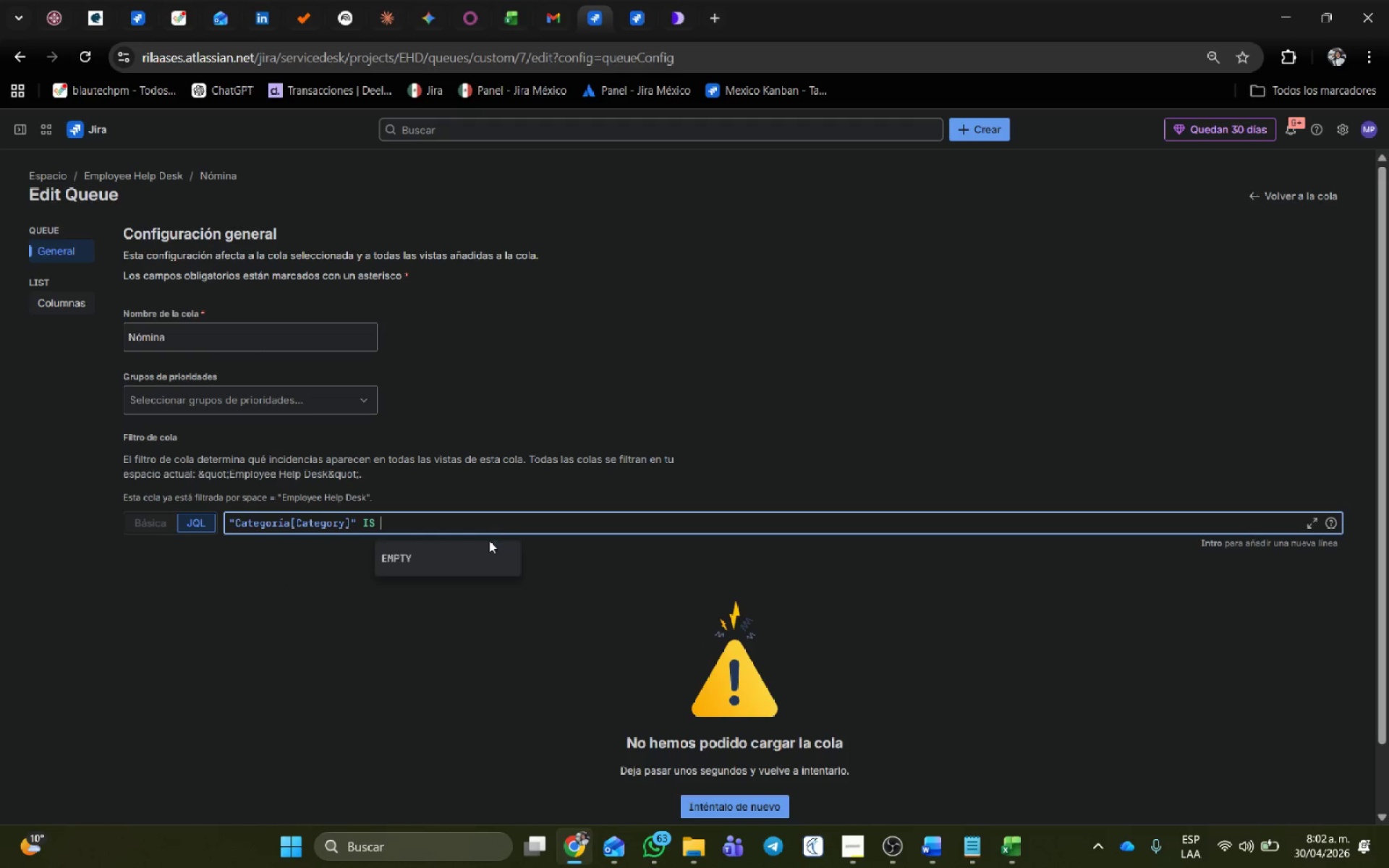 
key(Backspace)
 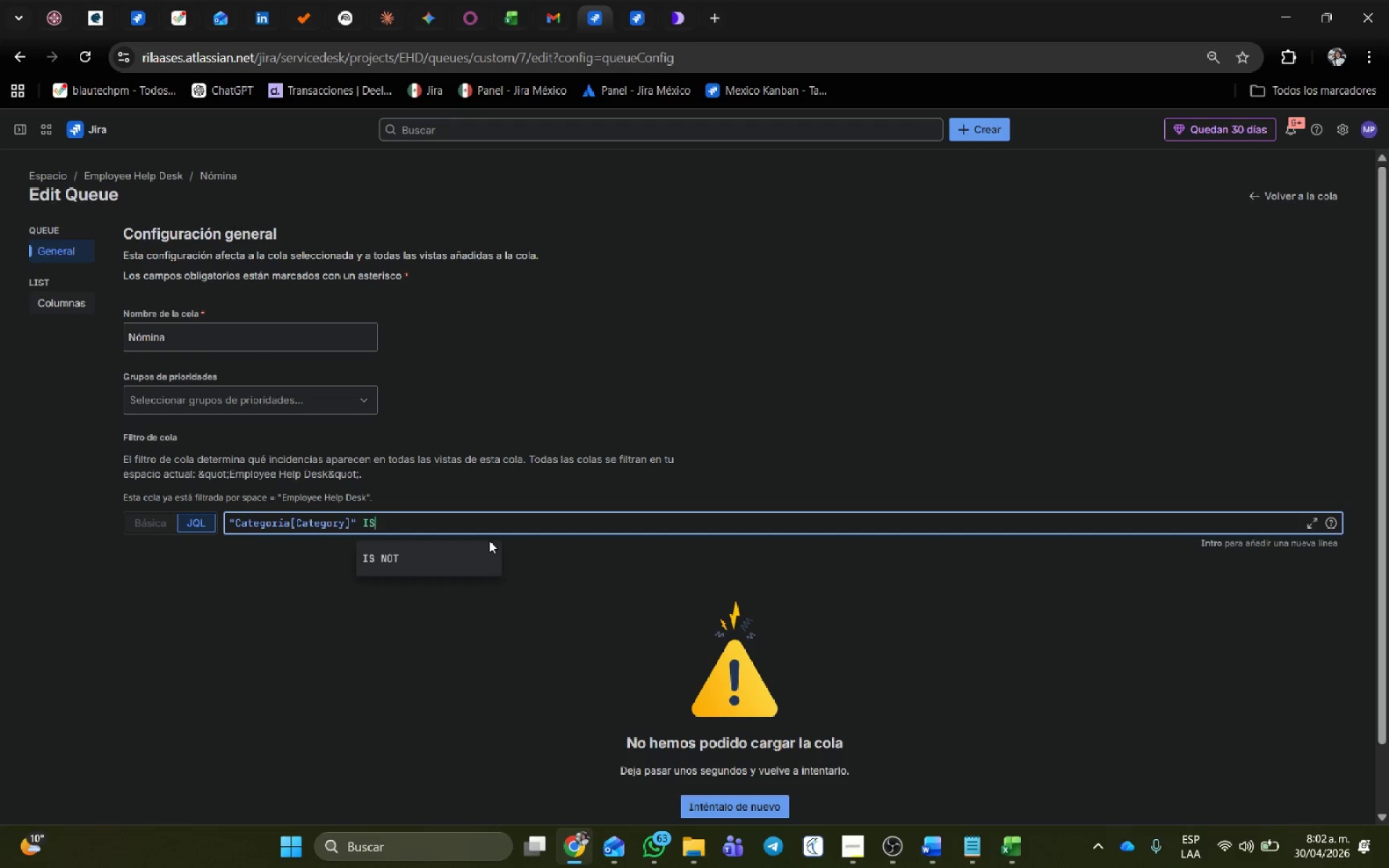 
key(Backspace)
 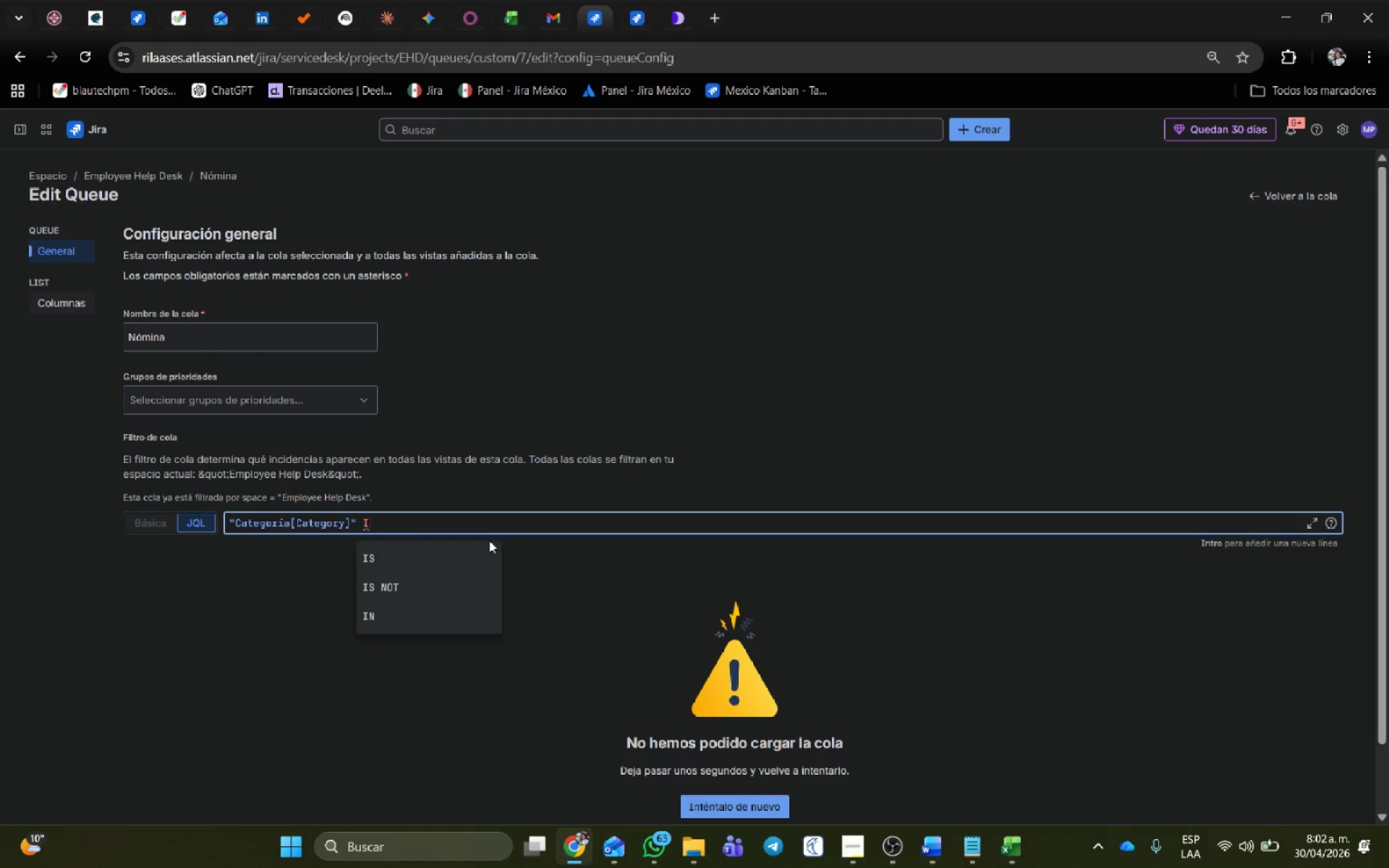 
key(Backspace)
 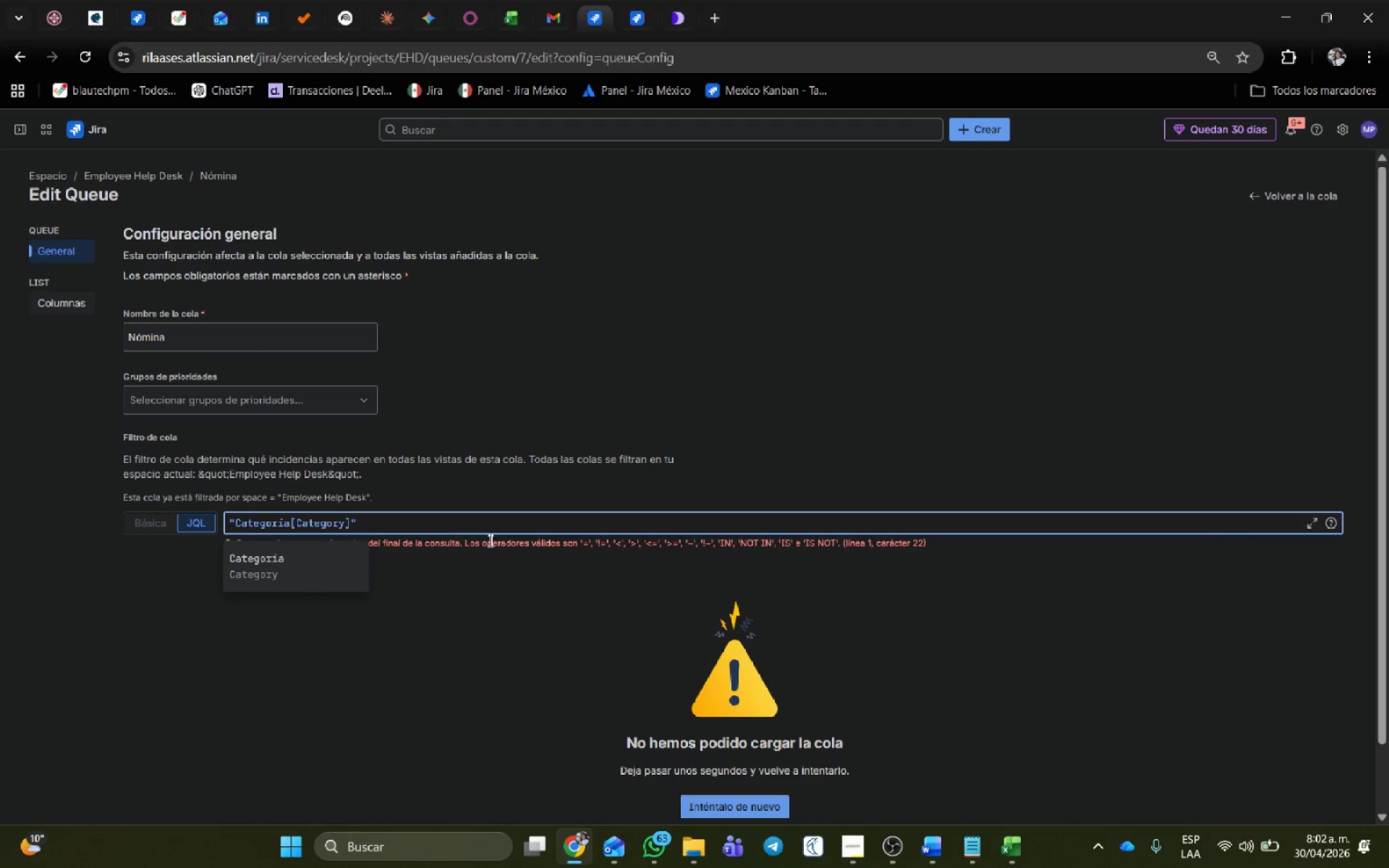 
key(Shift+ShiftLeft)
 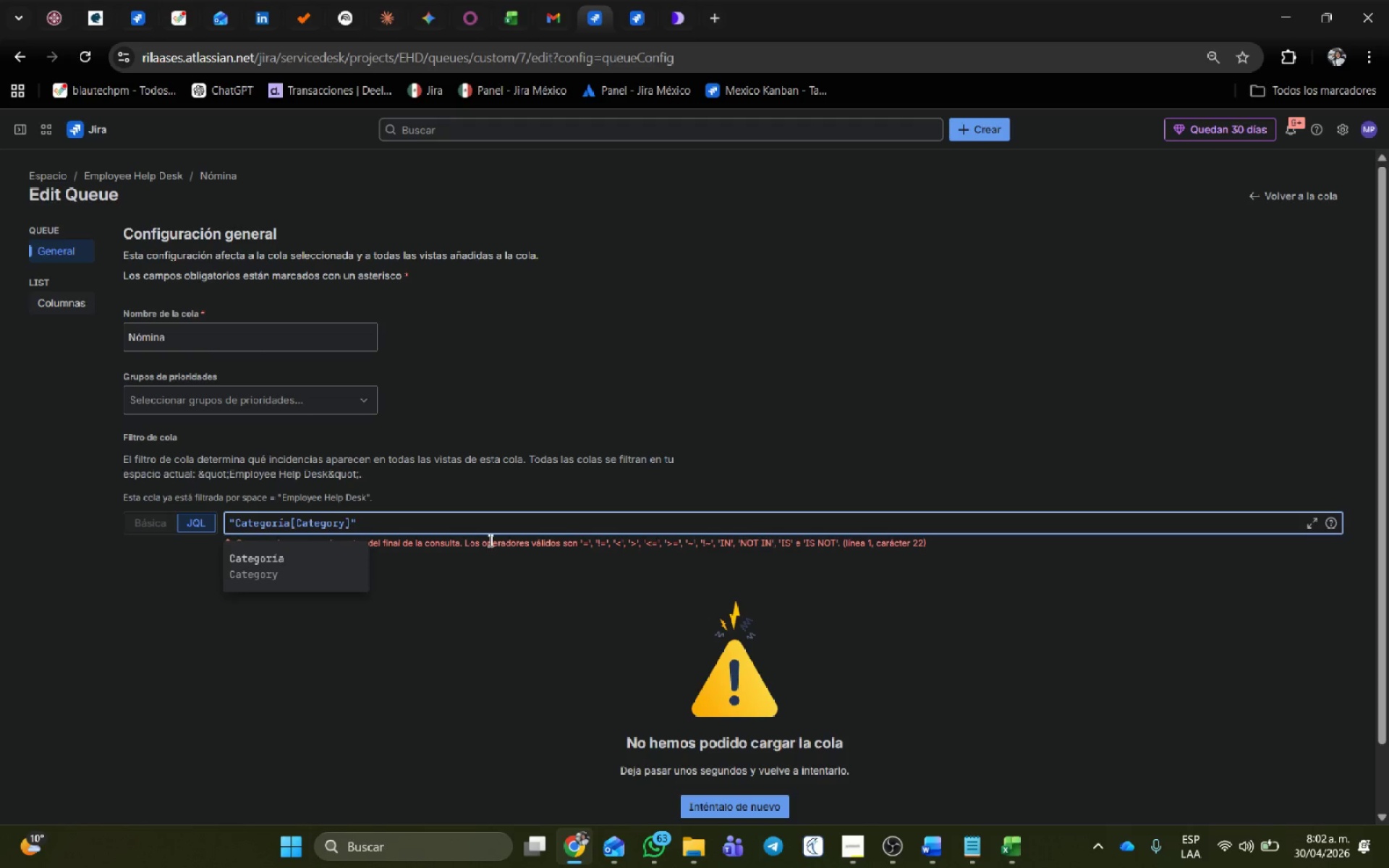 
key(Shift+Home)
 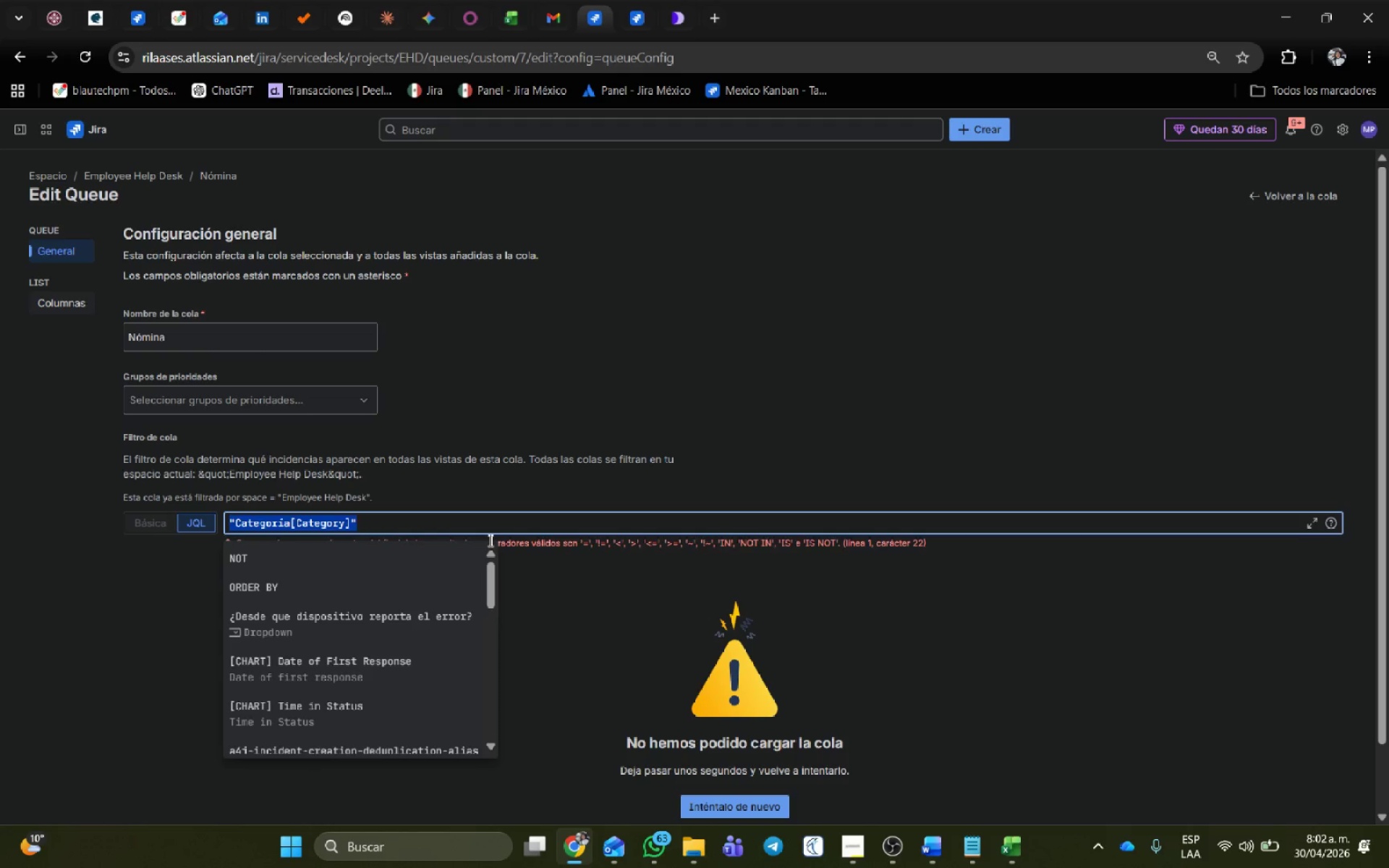 
key(Backspace)
 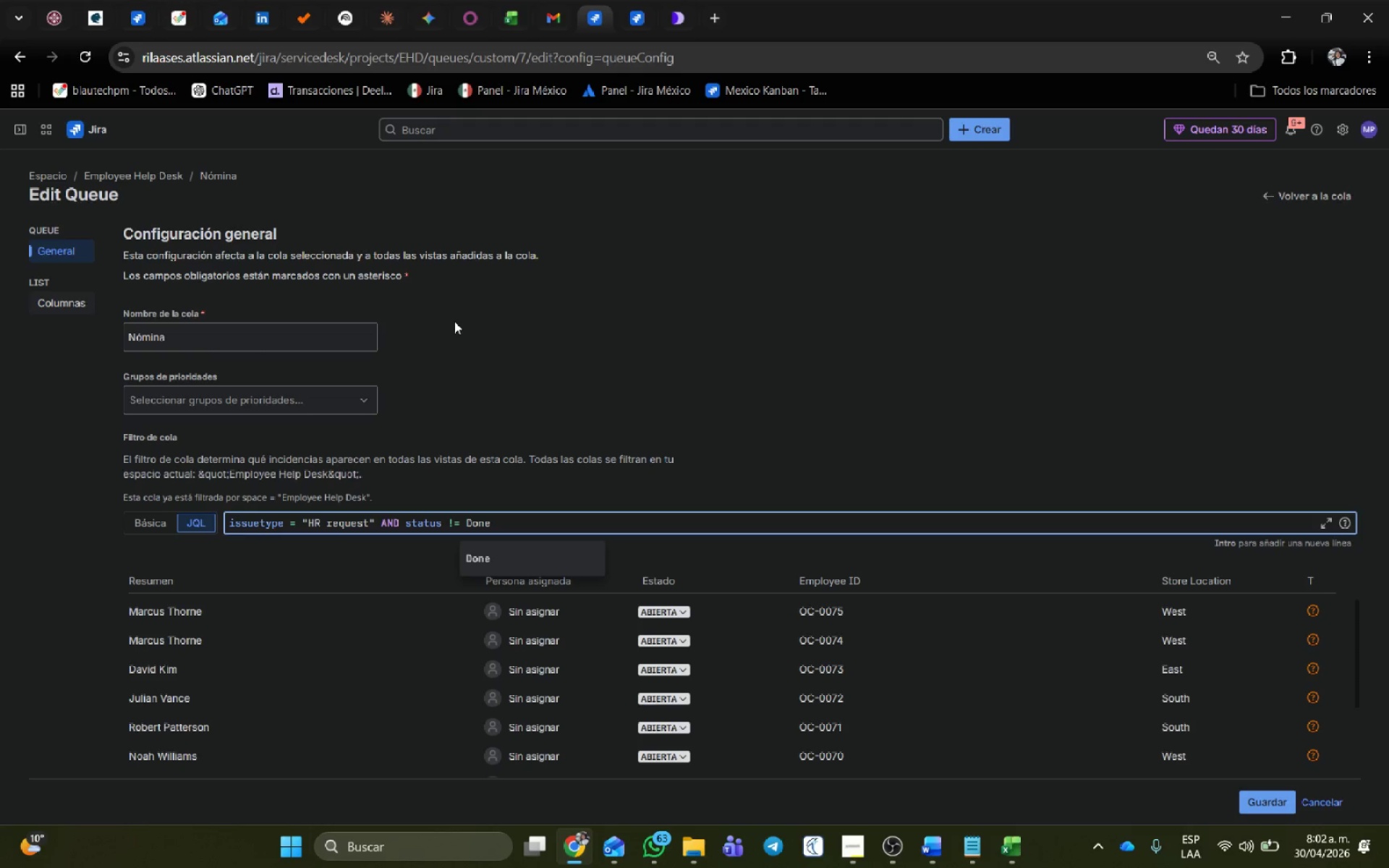 
wait(23.12)
 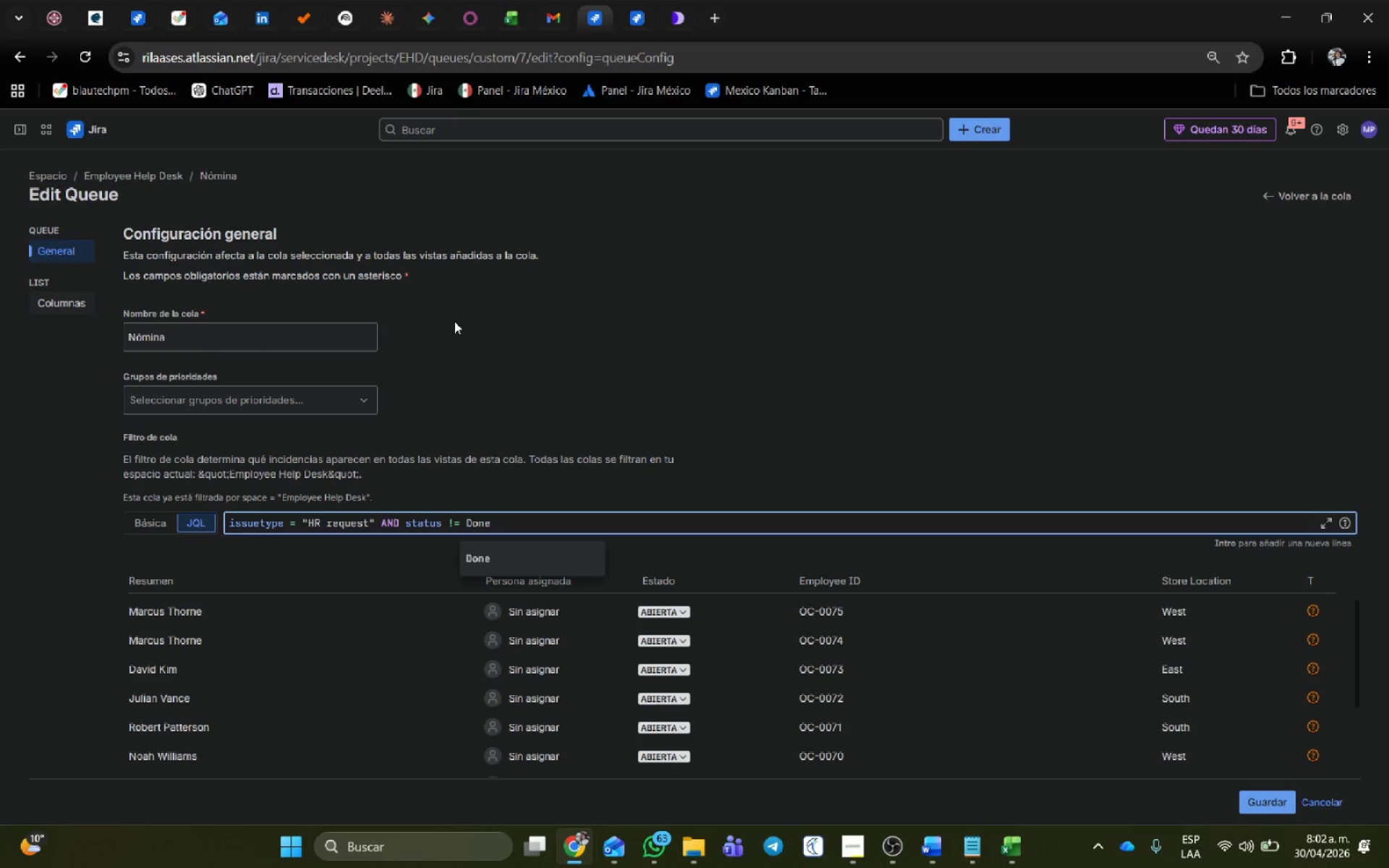 
left_click_drag(start_coordinate=[509, 520], to_coordinate=[139, 505])
 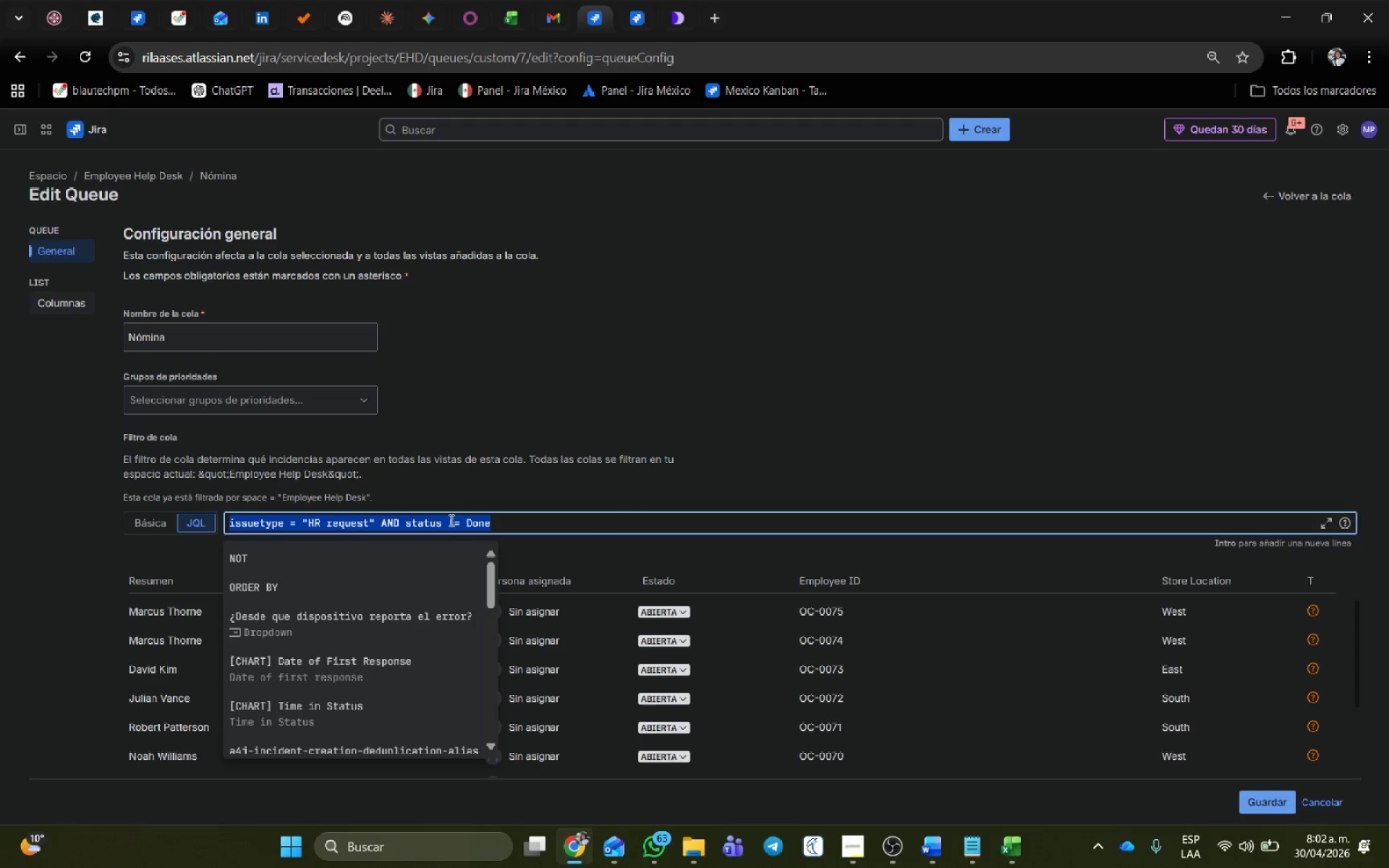 
left_click([449, 521])
 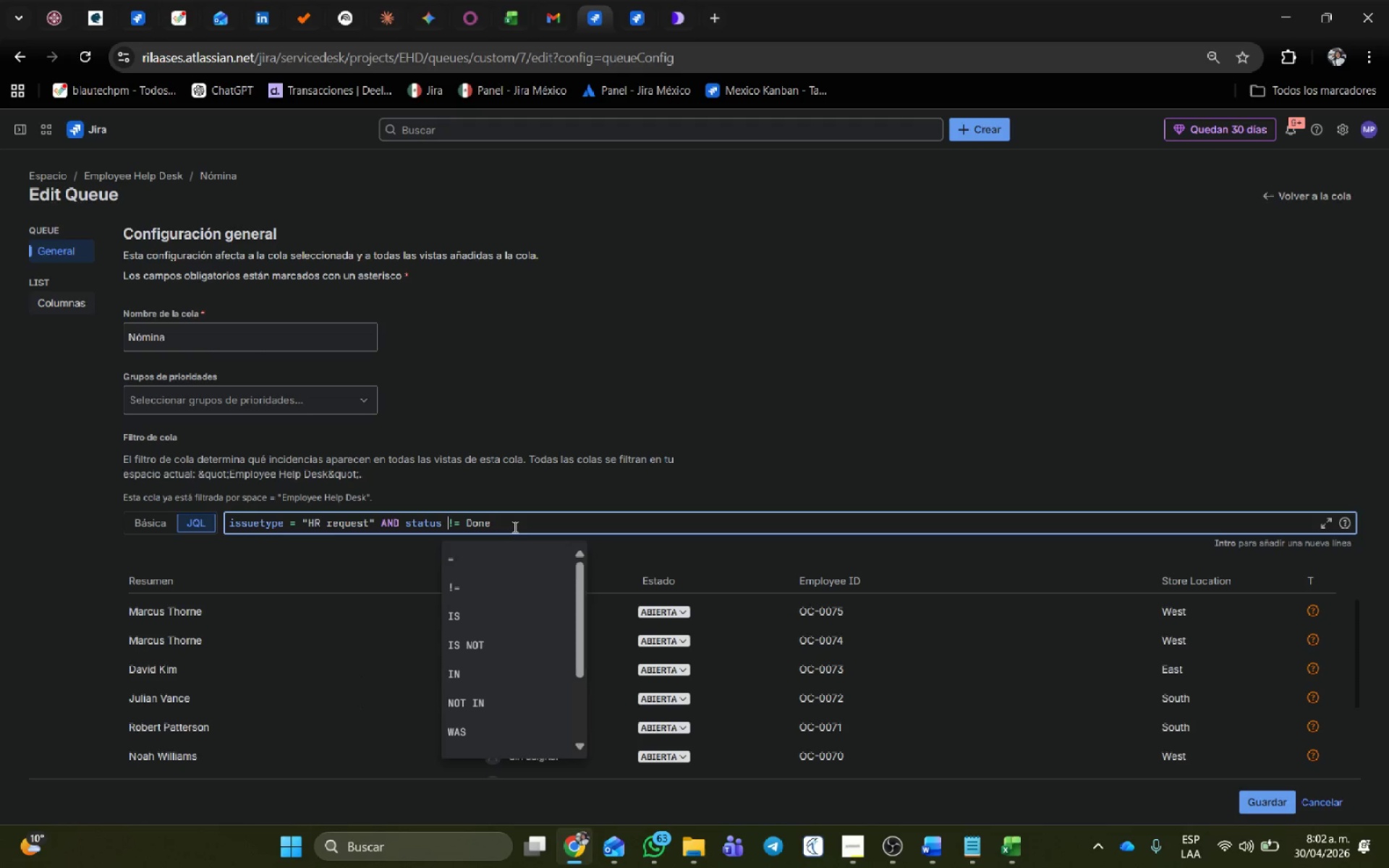 
left_click_drag(start_coordinate=[514, 526], to_coordinate=[493, 526])
 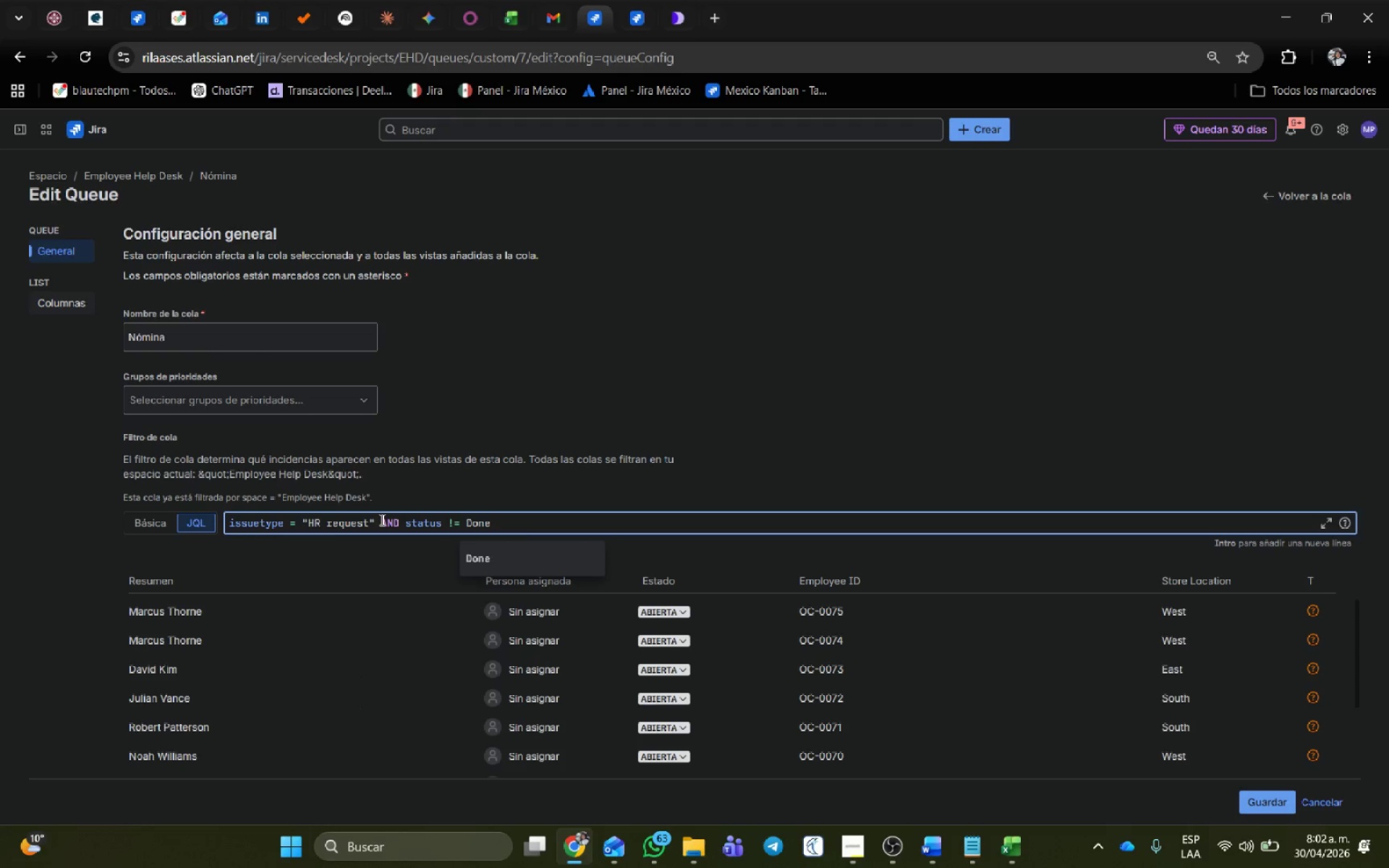 
left_click([381, 519])
 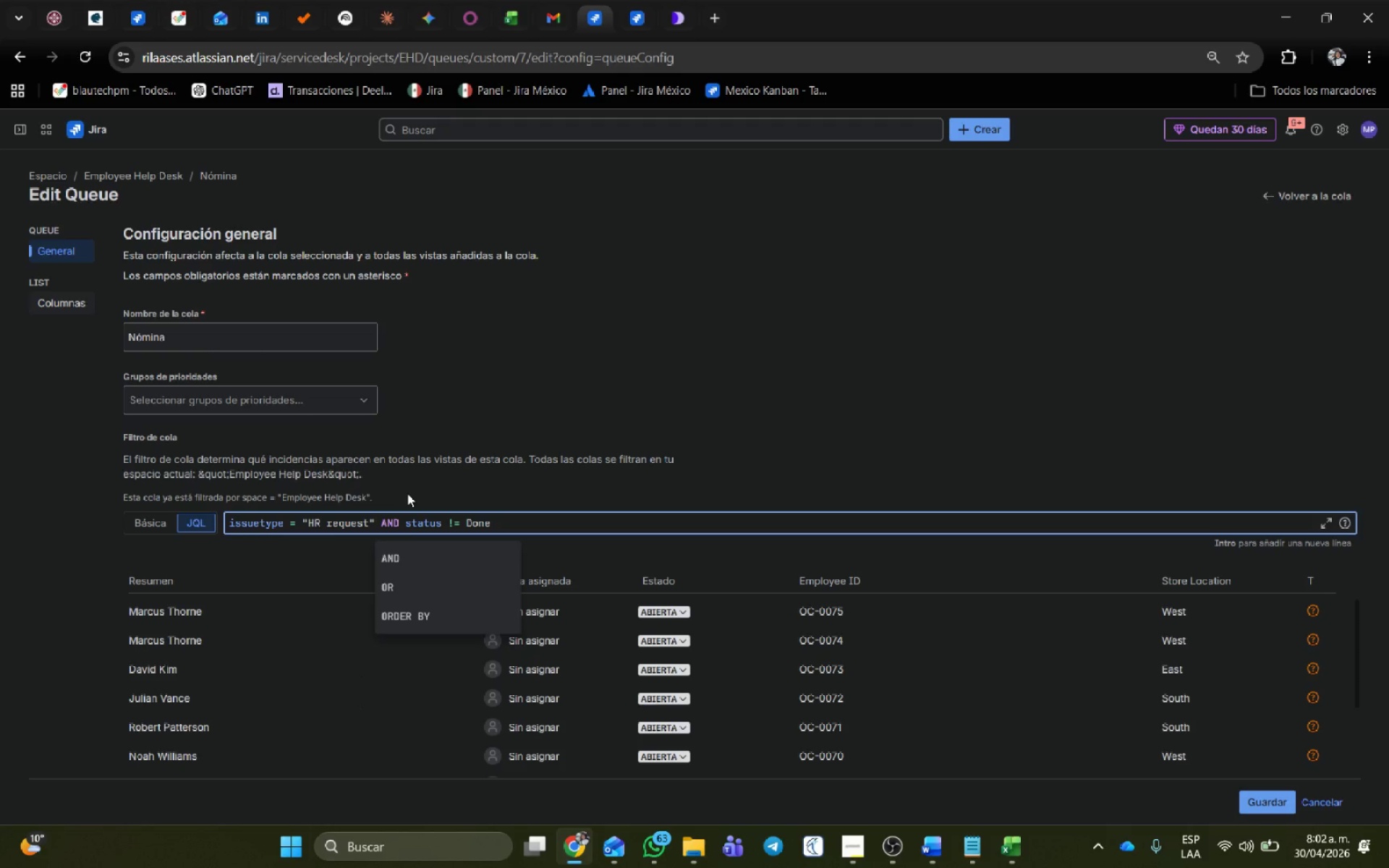 
type(AND CATE)
 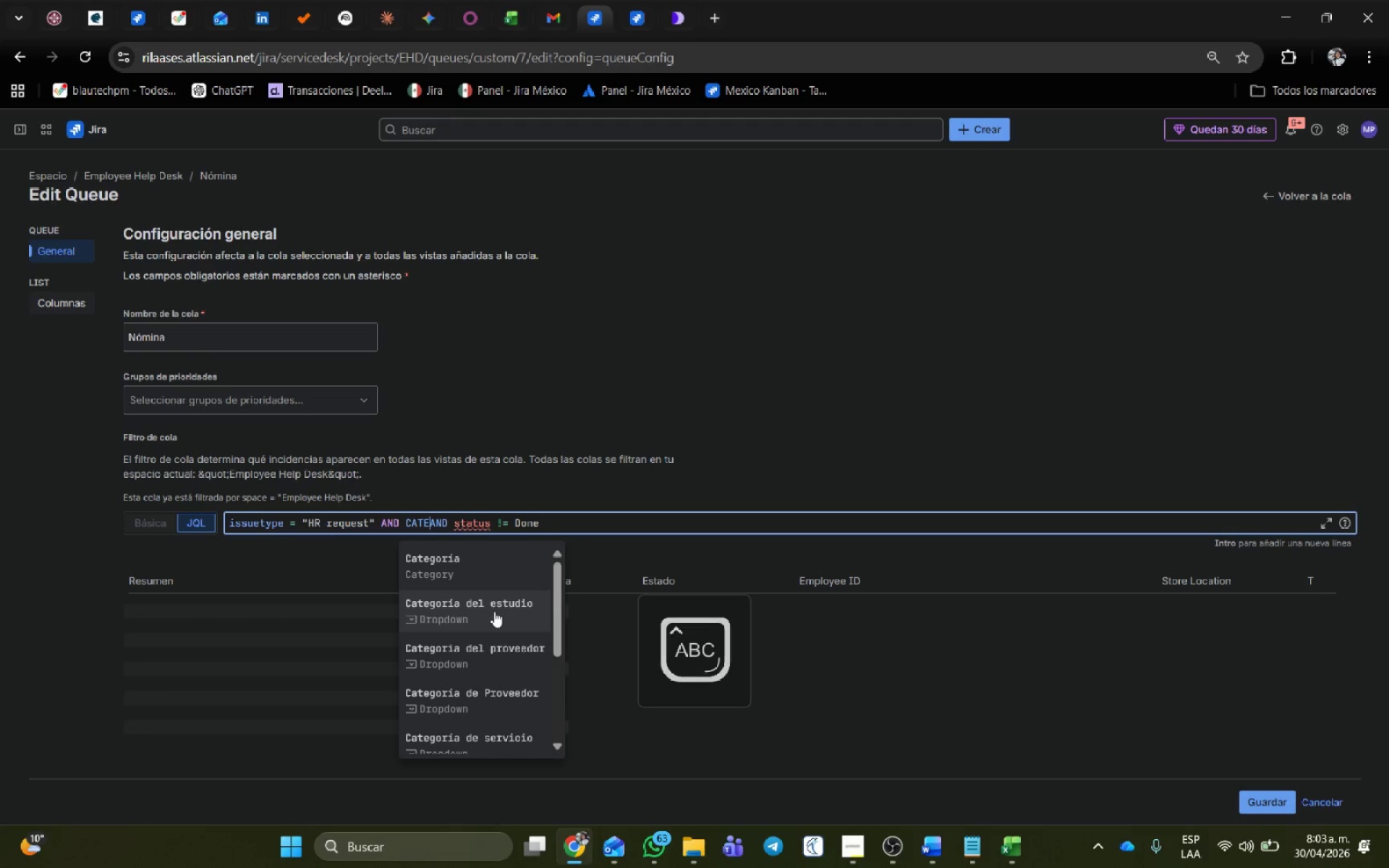 
scroll: coordinate [519, 692], scroll_direction: down, amount: 4.0
 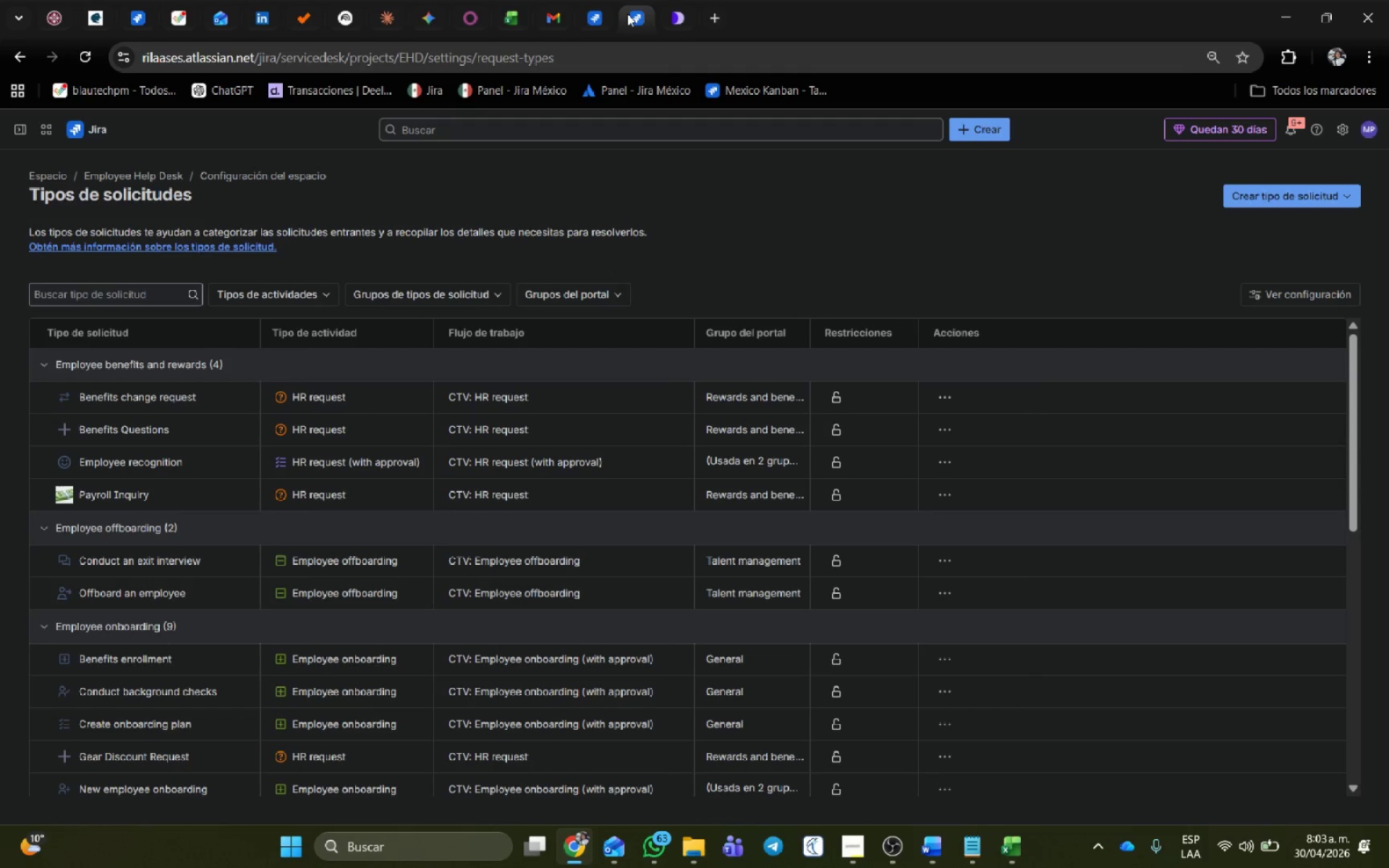 
wait(12.89)
 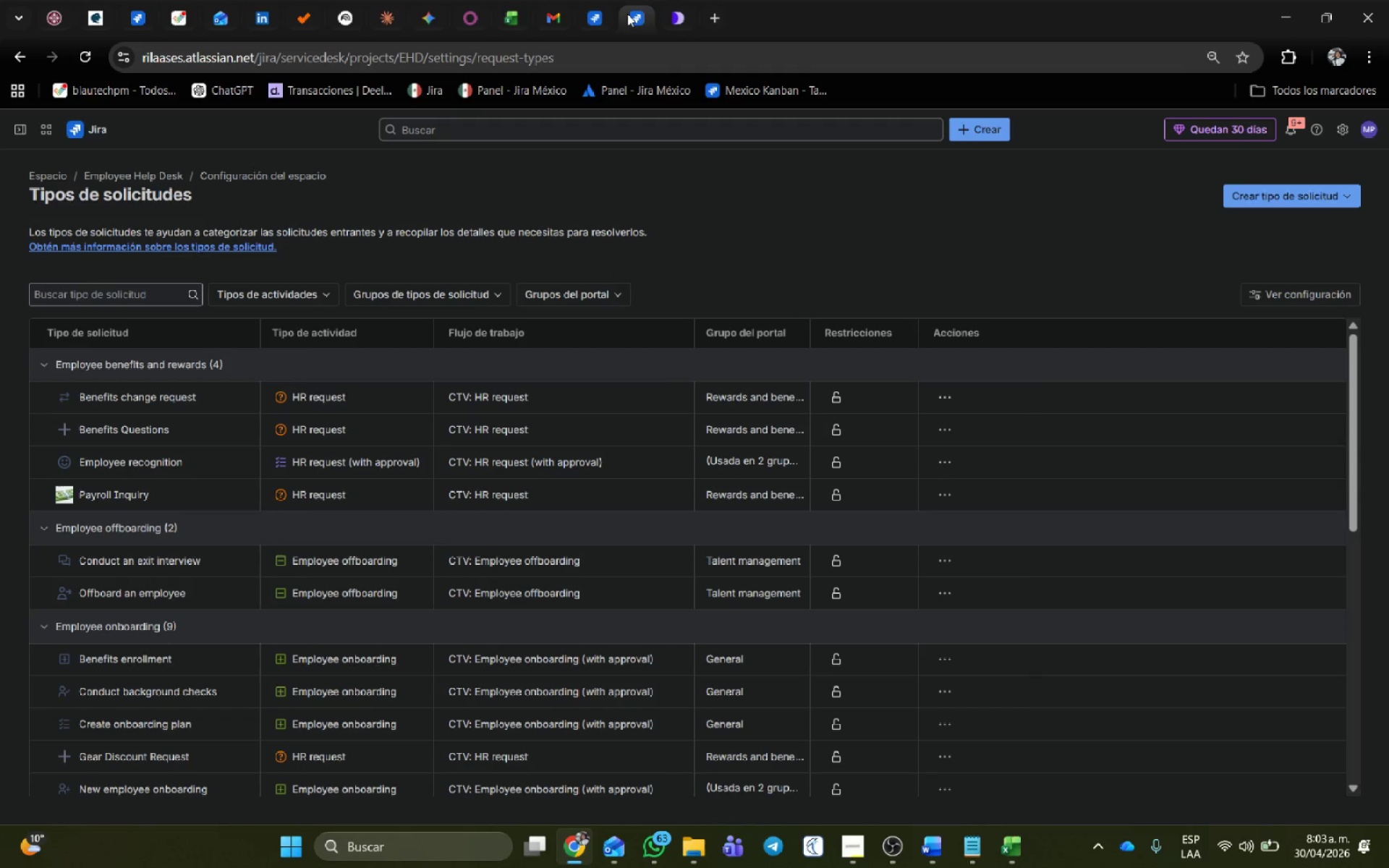 
left_click([20, 170])
 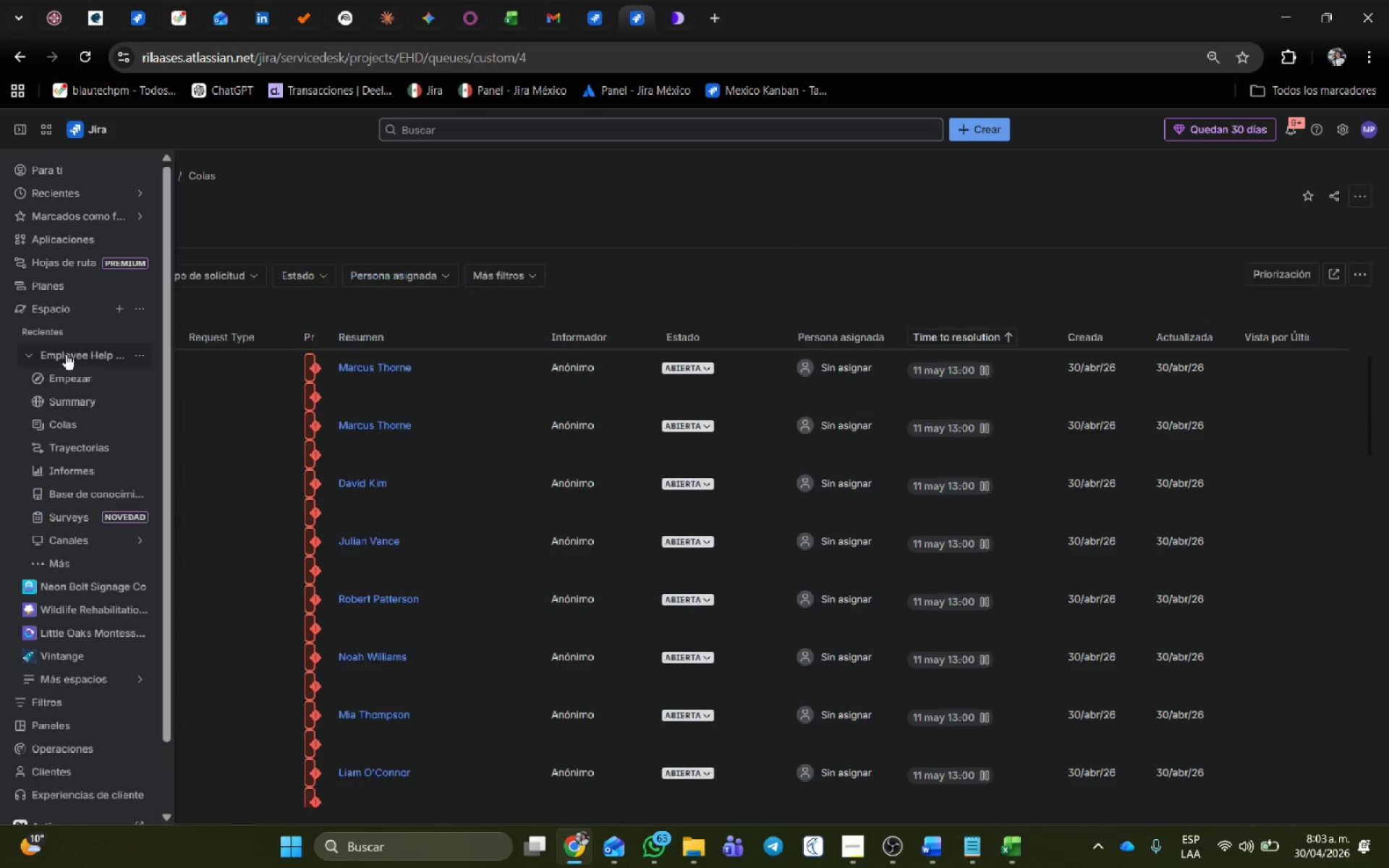 
left_click([77, 439])
 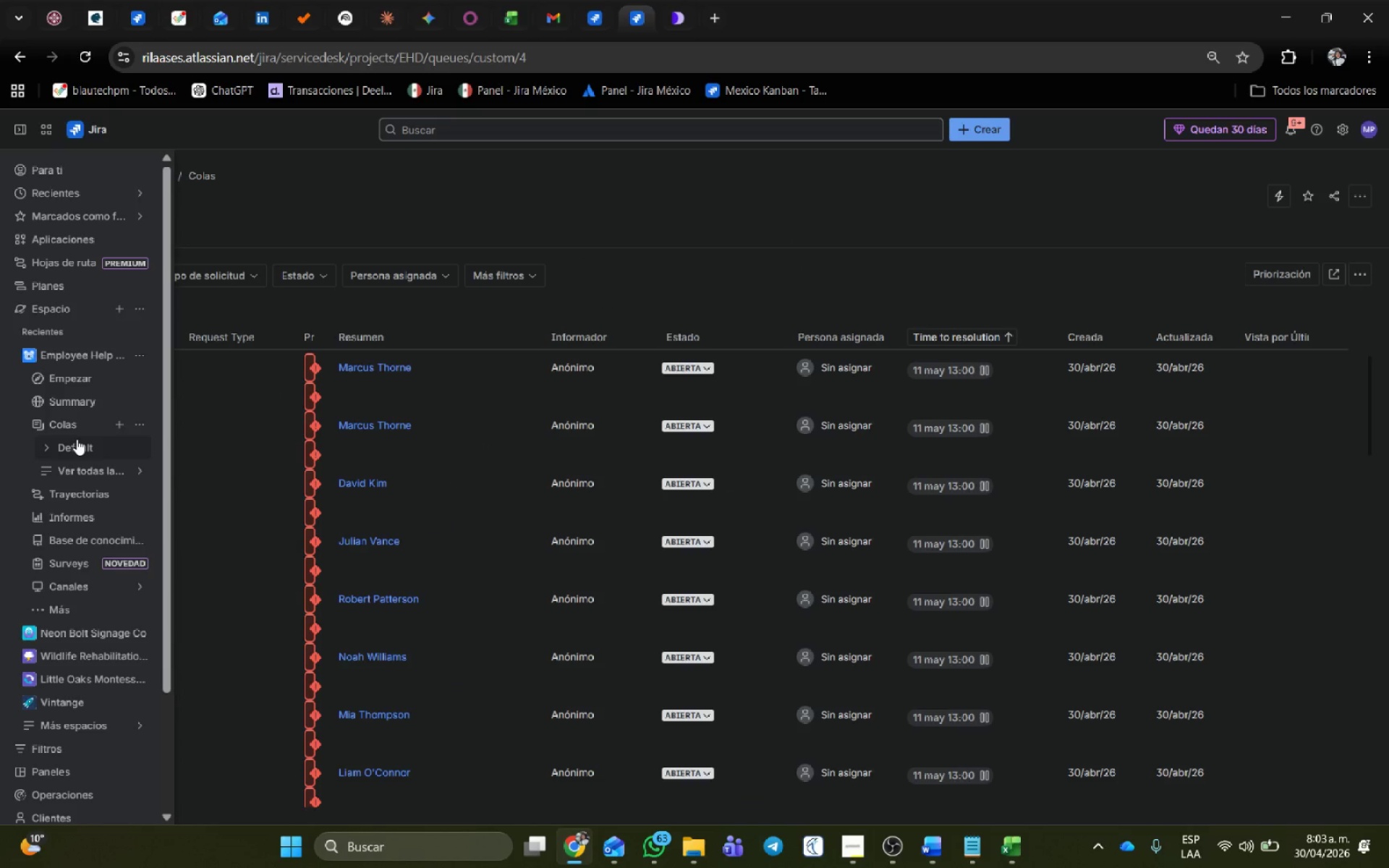 
left_click([77, 439])
 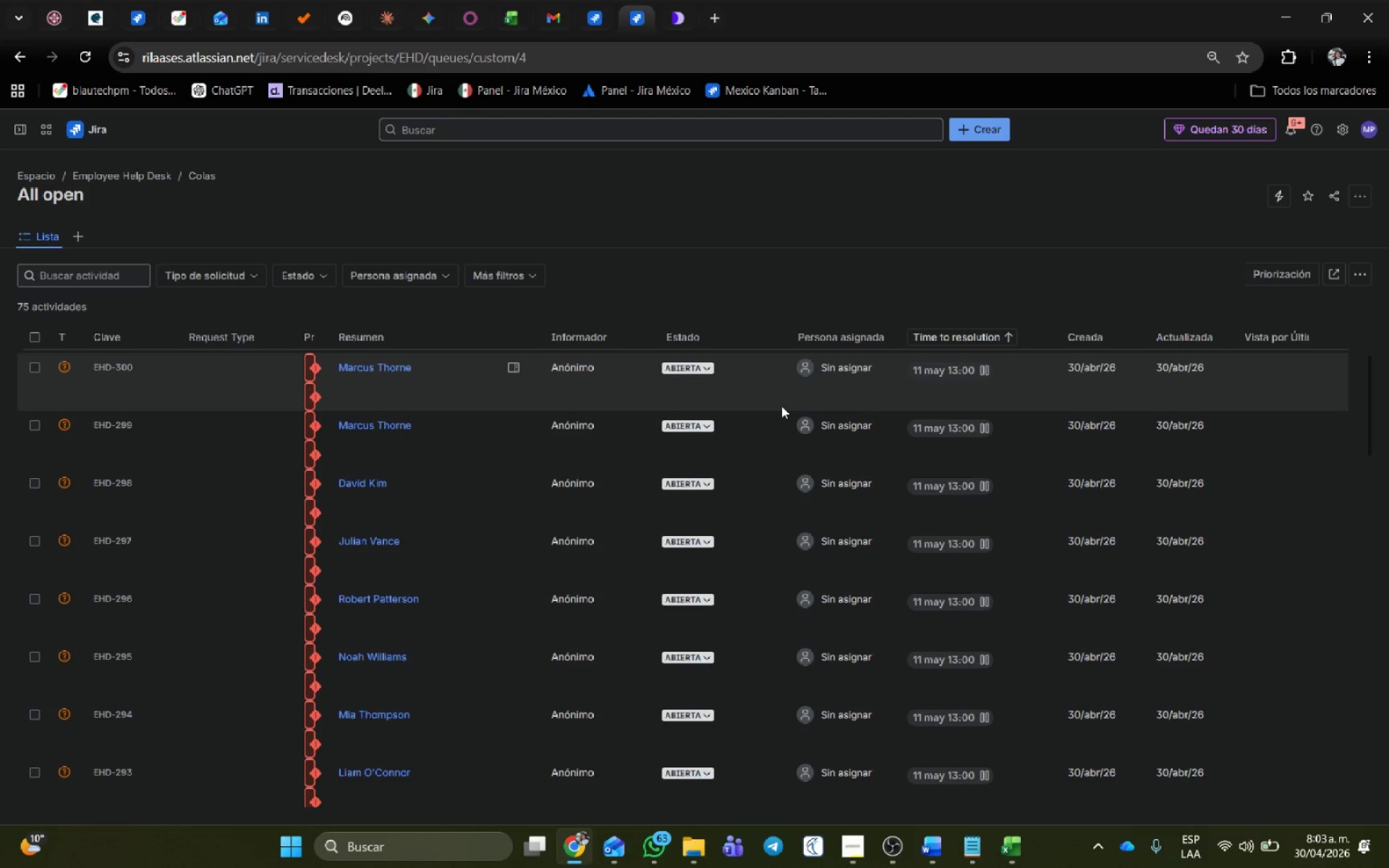 
wait(5.33)
 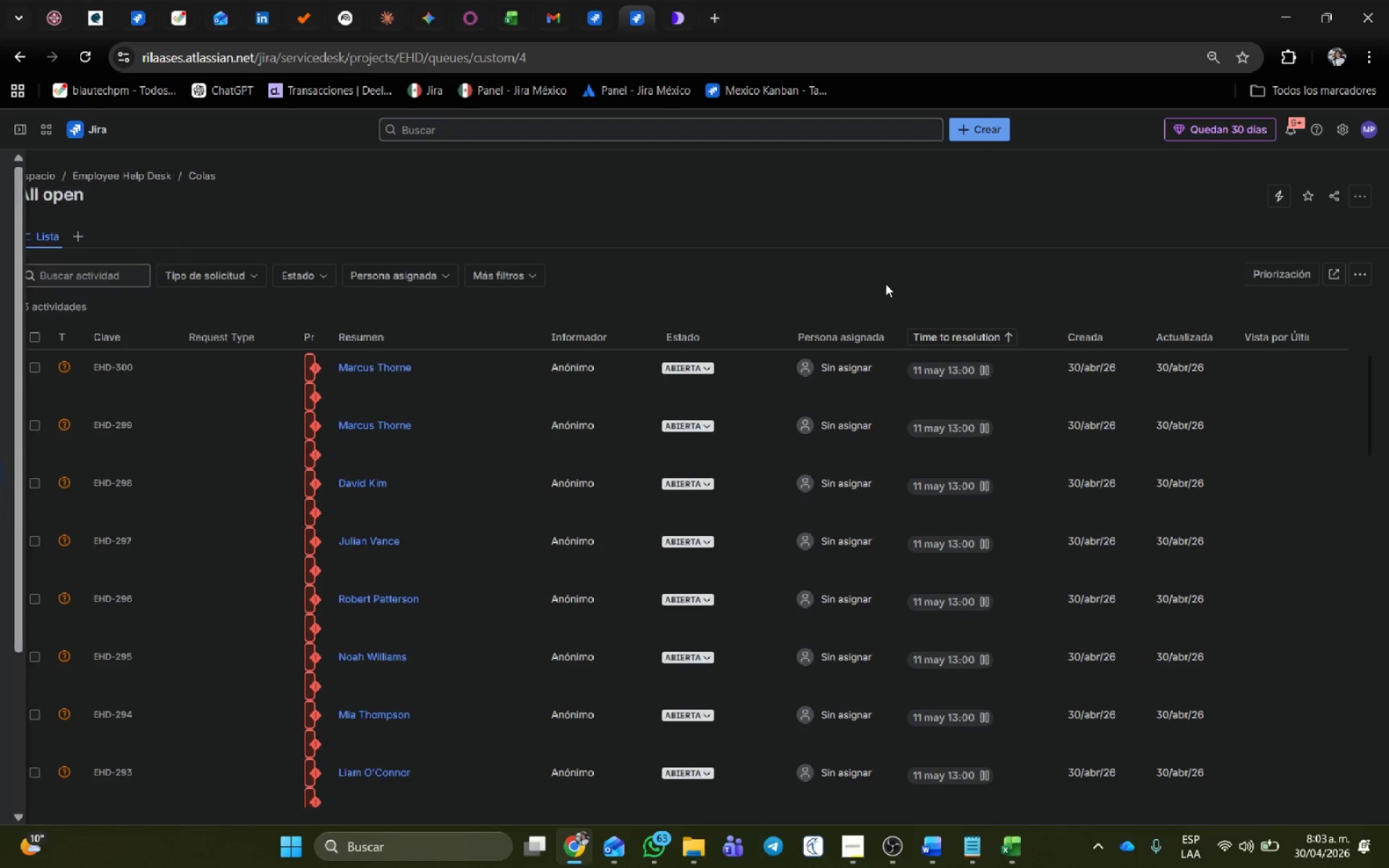 
left_click([386, 367])
 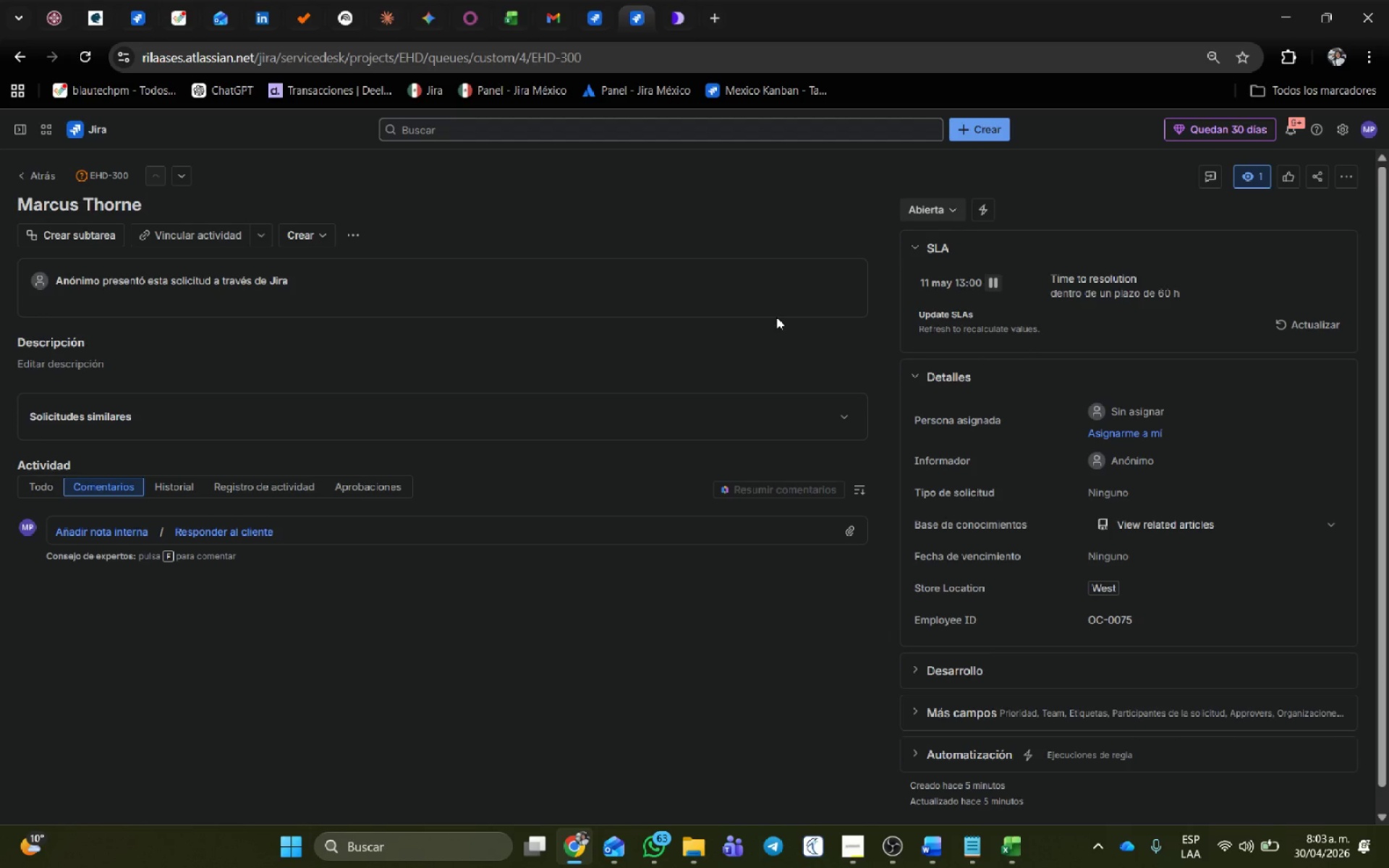 
wait(29.16)
 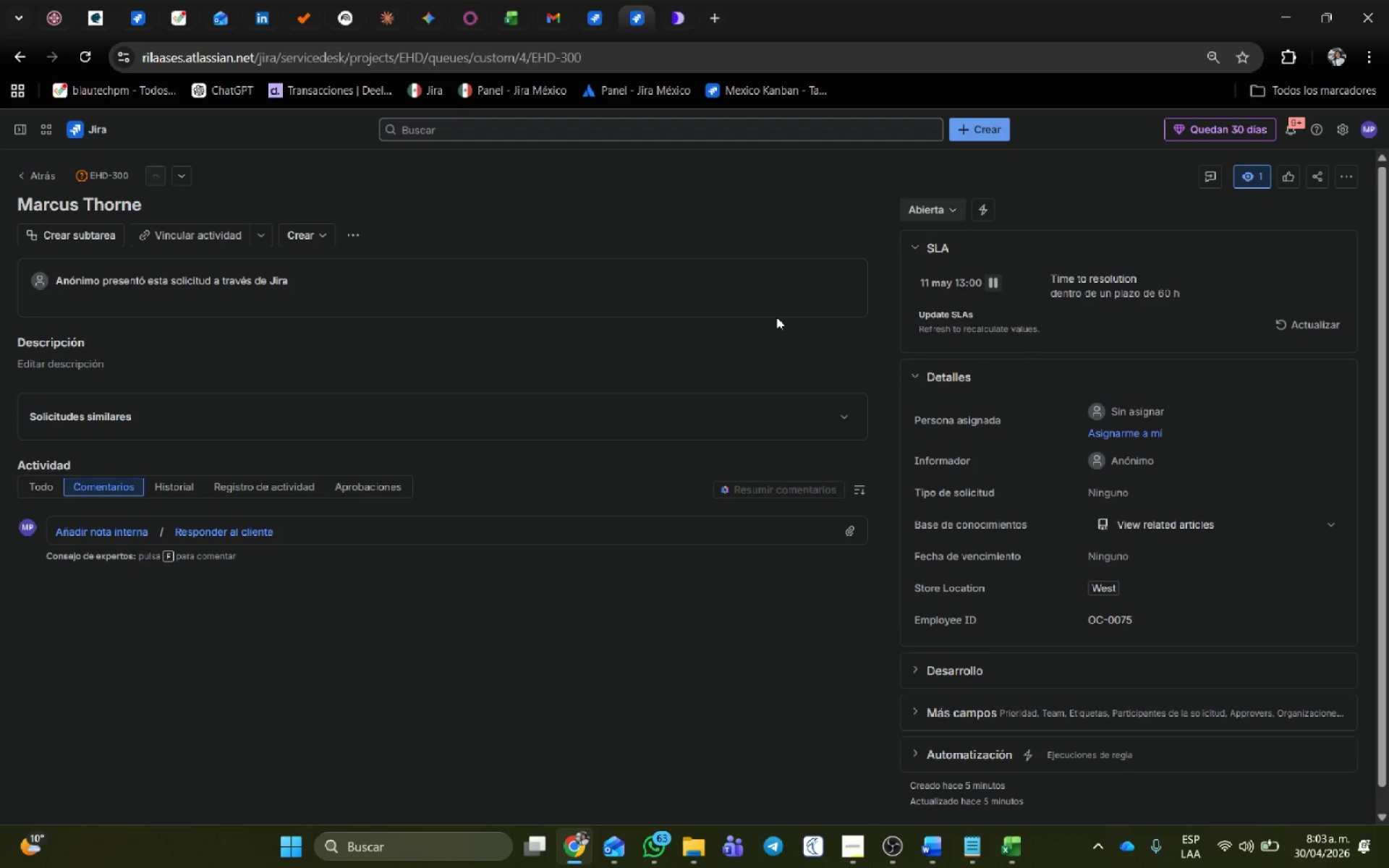 
scroll: coordinate [1098, 582], scroll_direction: down, amount: 4.0
 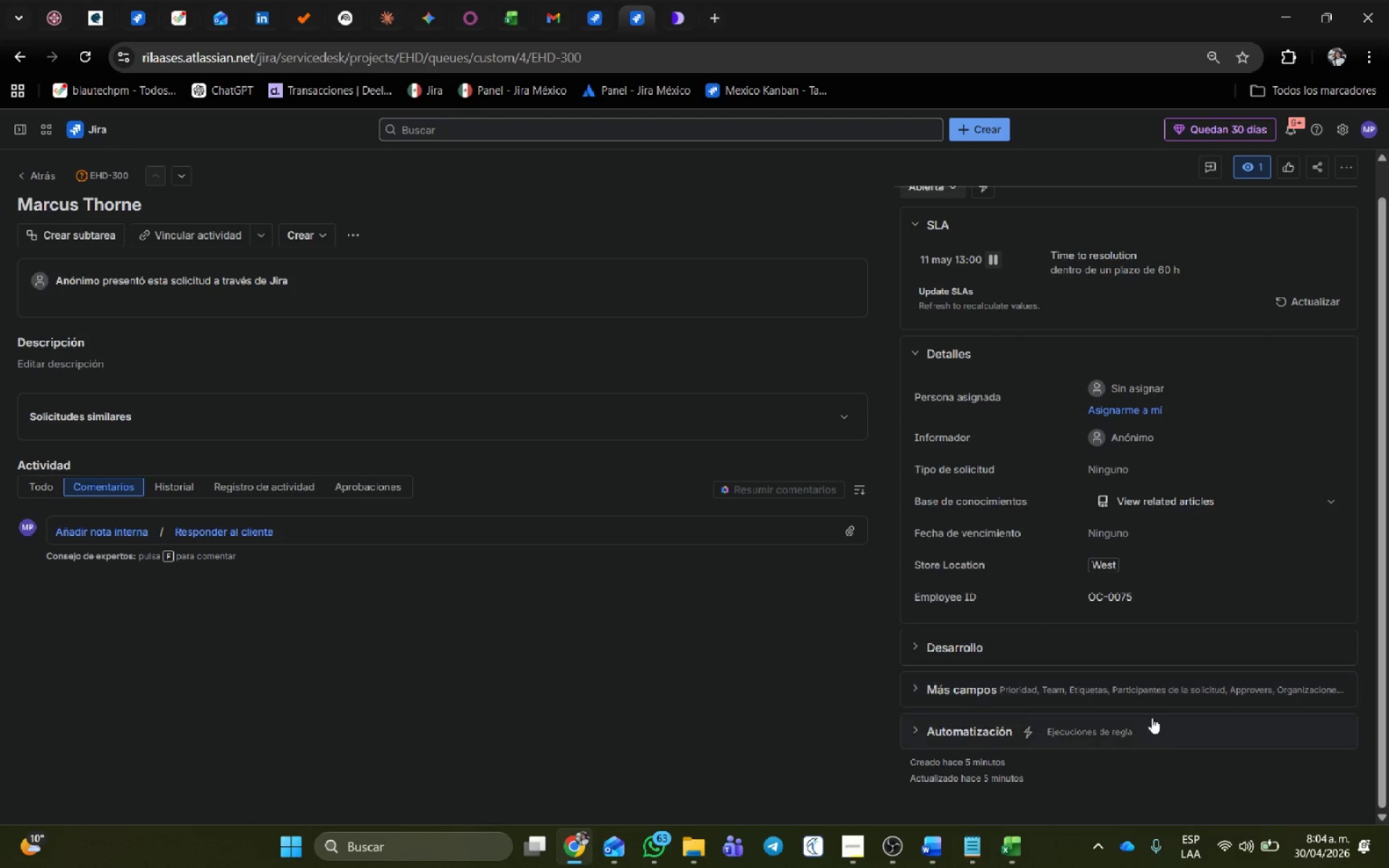 
scroll: coordinate [1255, 576], scroll_direction: up, amount: 5.0
 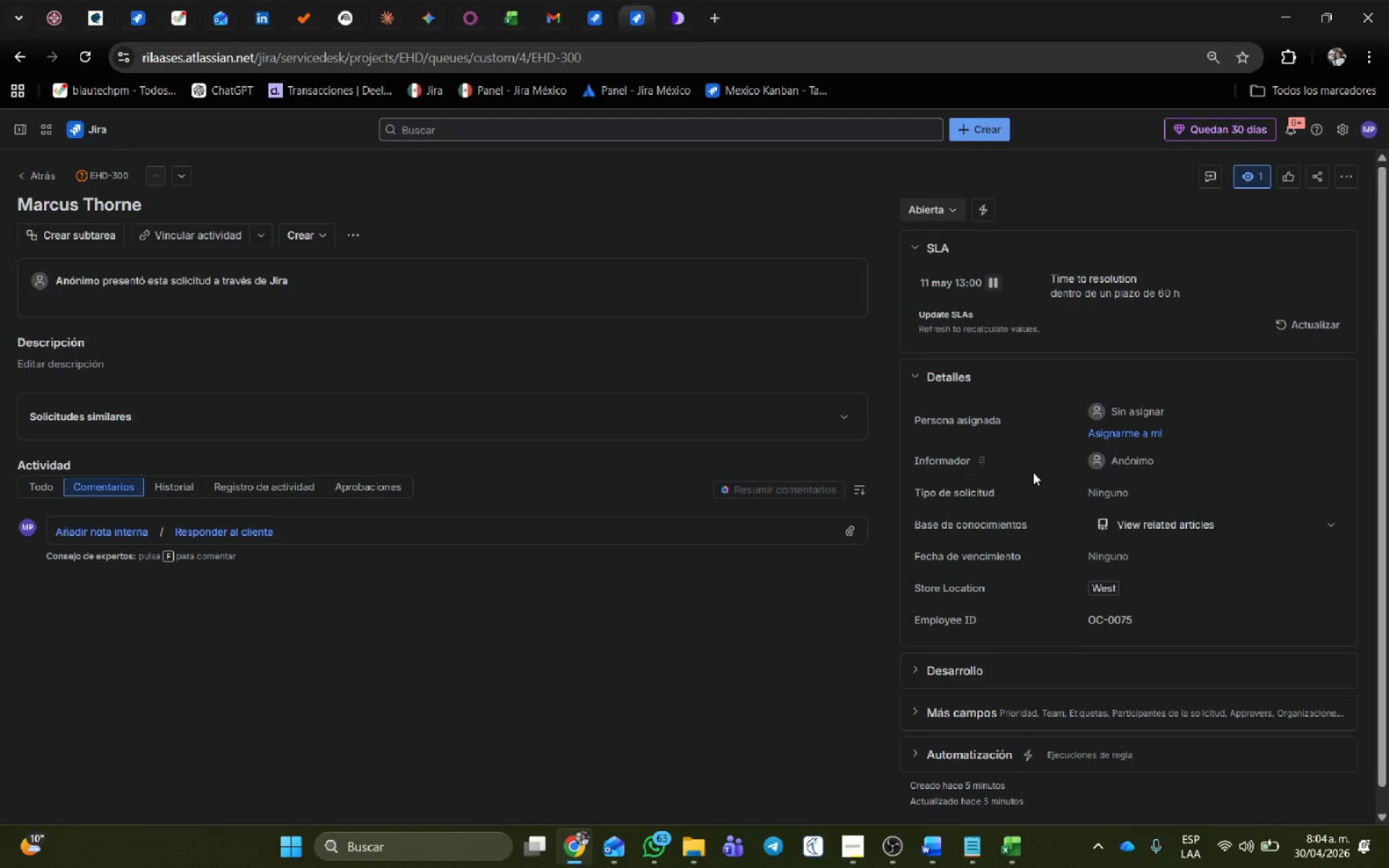 
scroll: coordinate [1123, 459], scroll_direction: down, amount: 2.0
 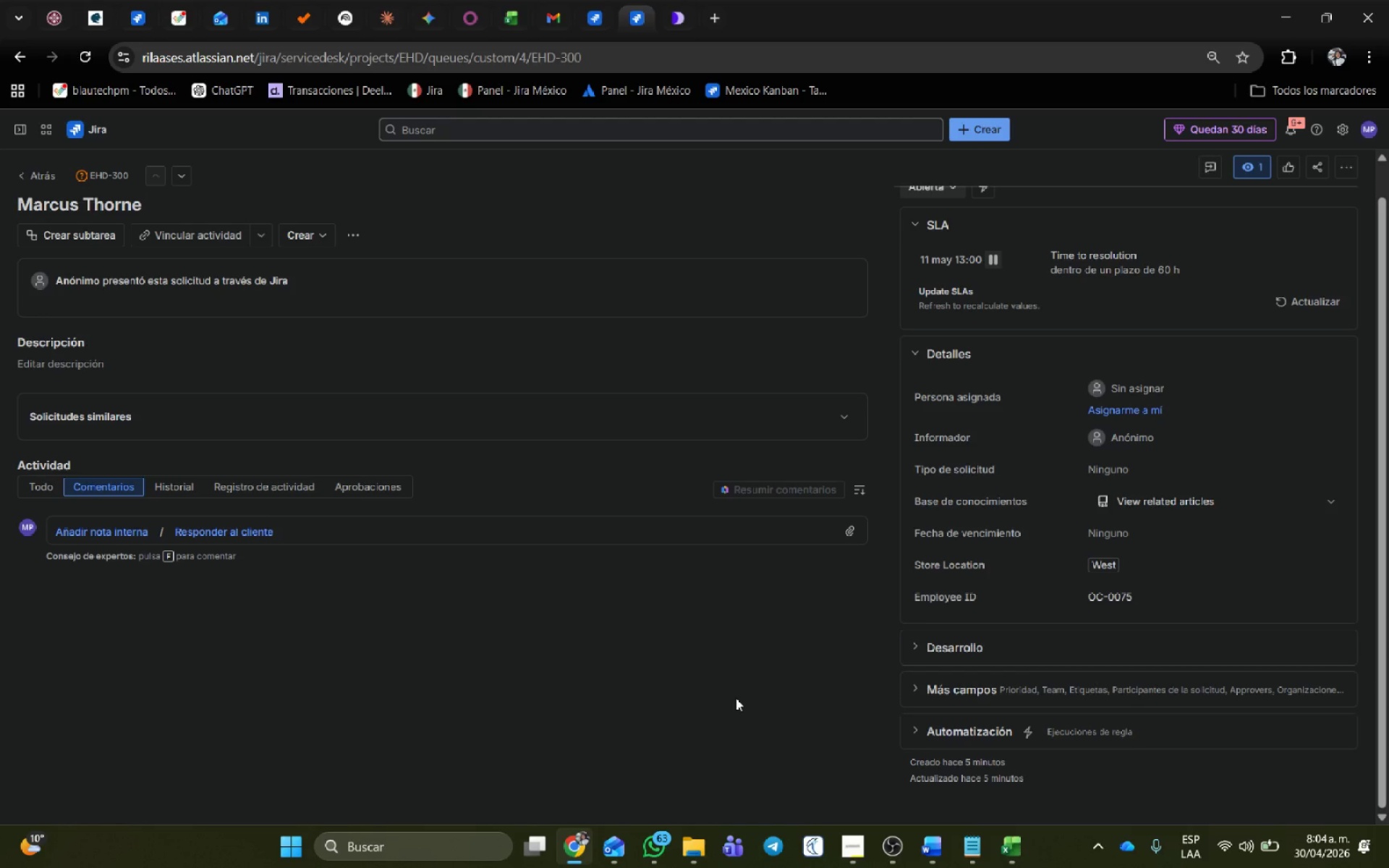 
wait(24.74)
 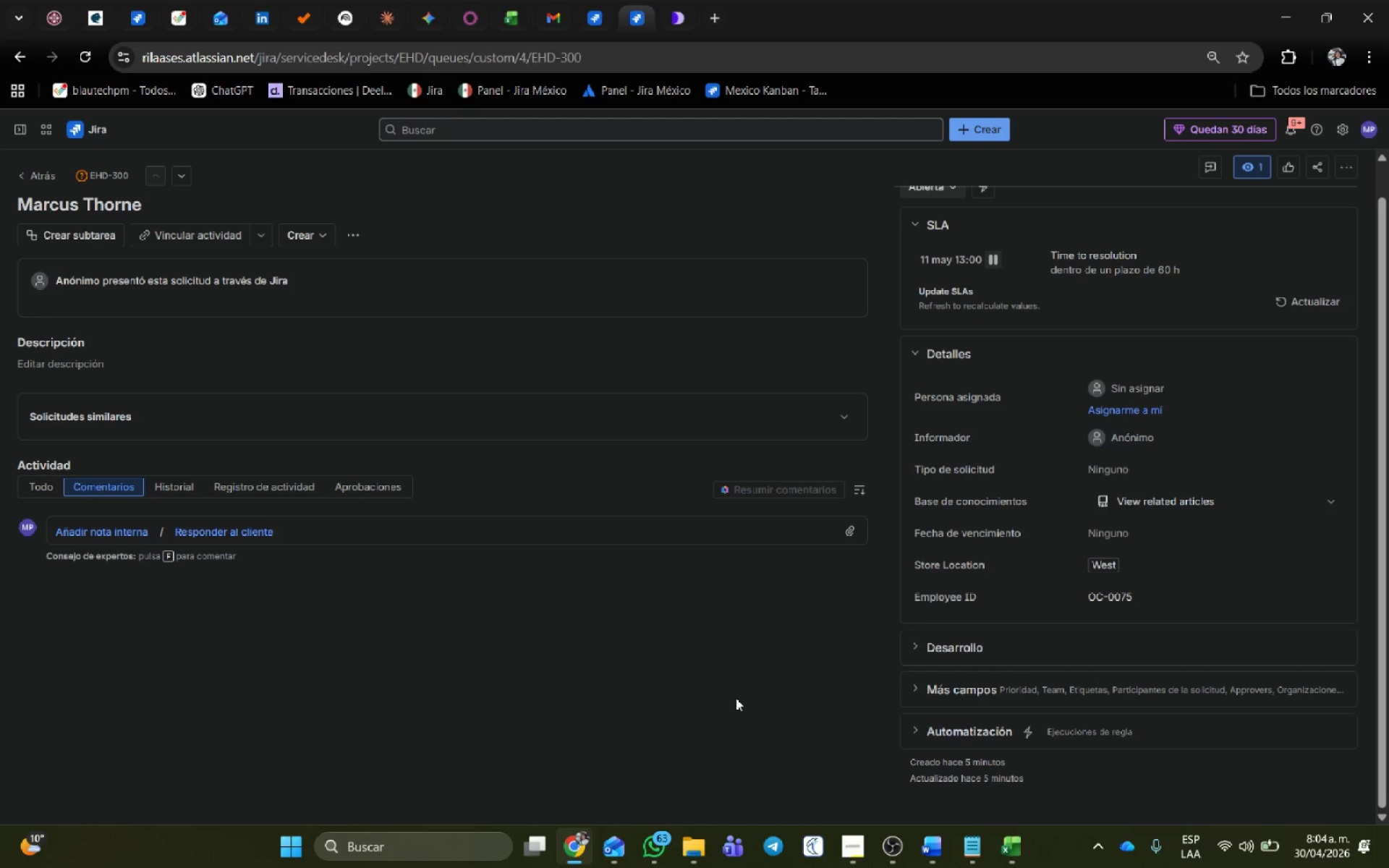 
left_click([263, 232])
 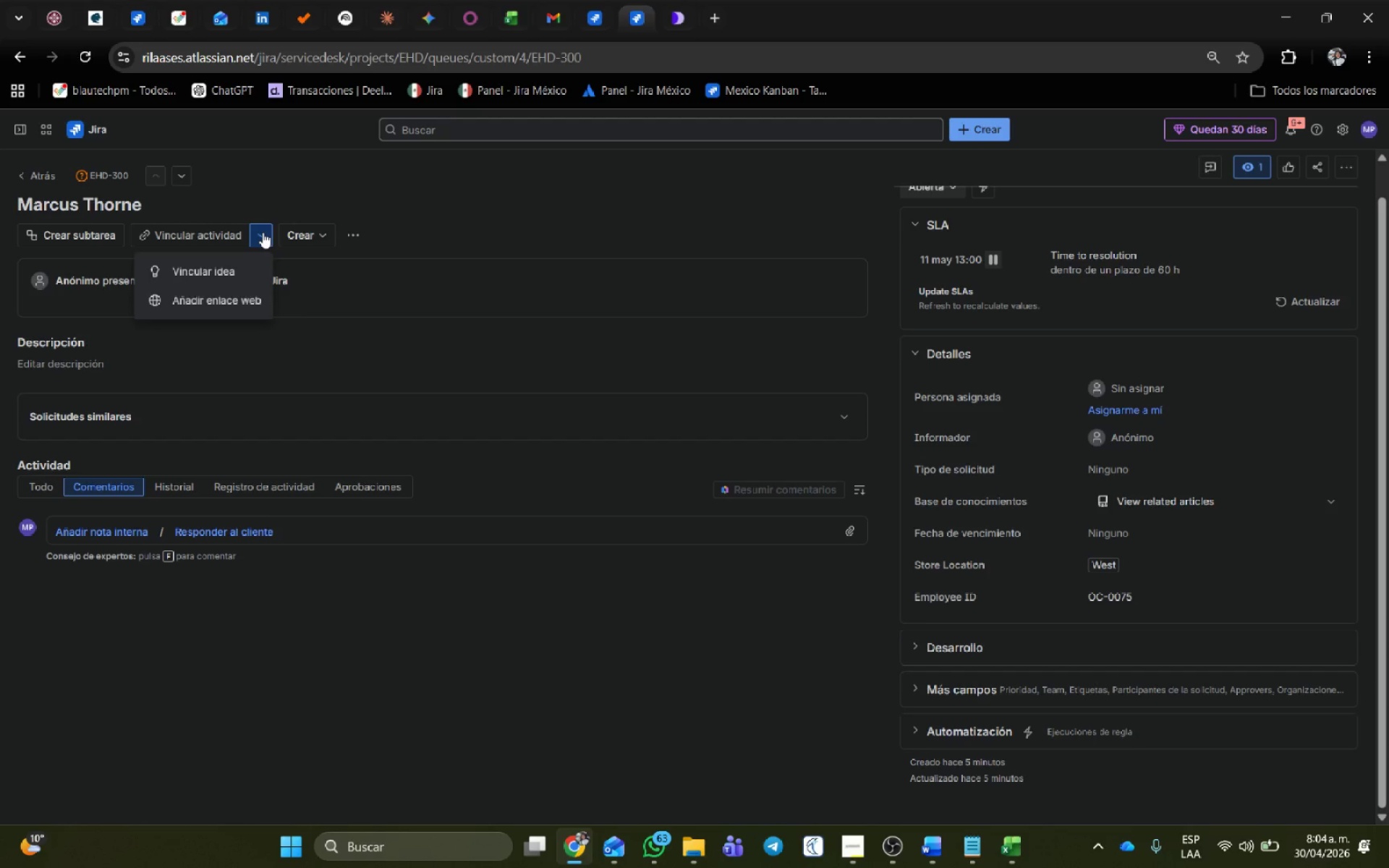 
left_click([263, 232])
 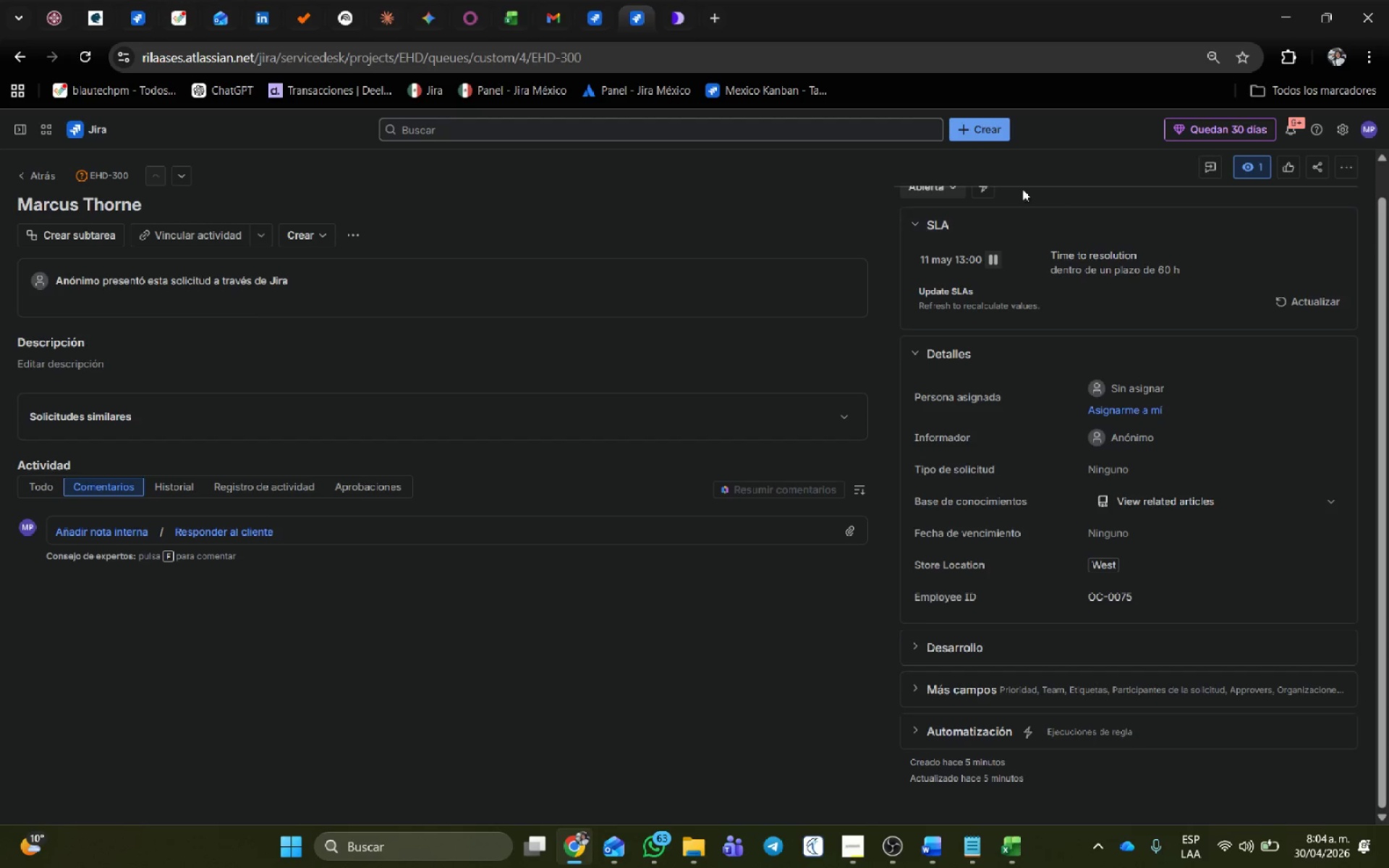 
scroll: coordinate [993, 306], scroll_direction: up, amount: 2.0
 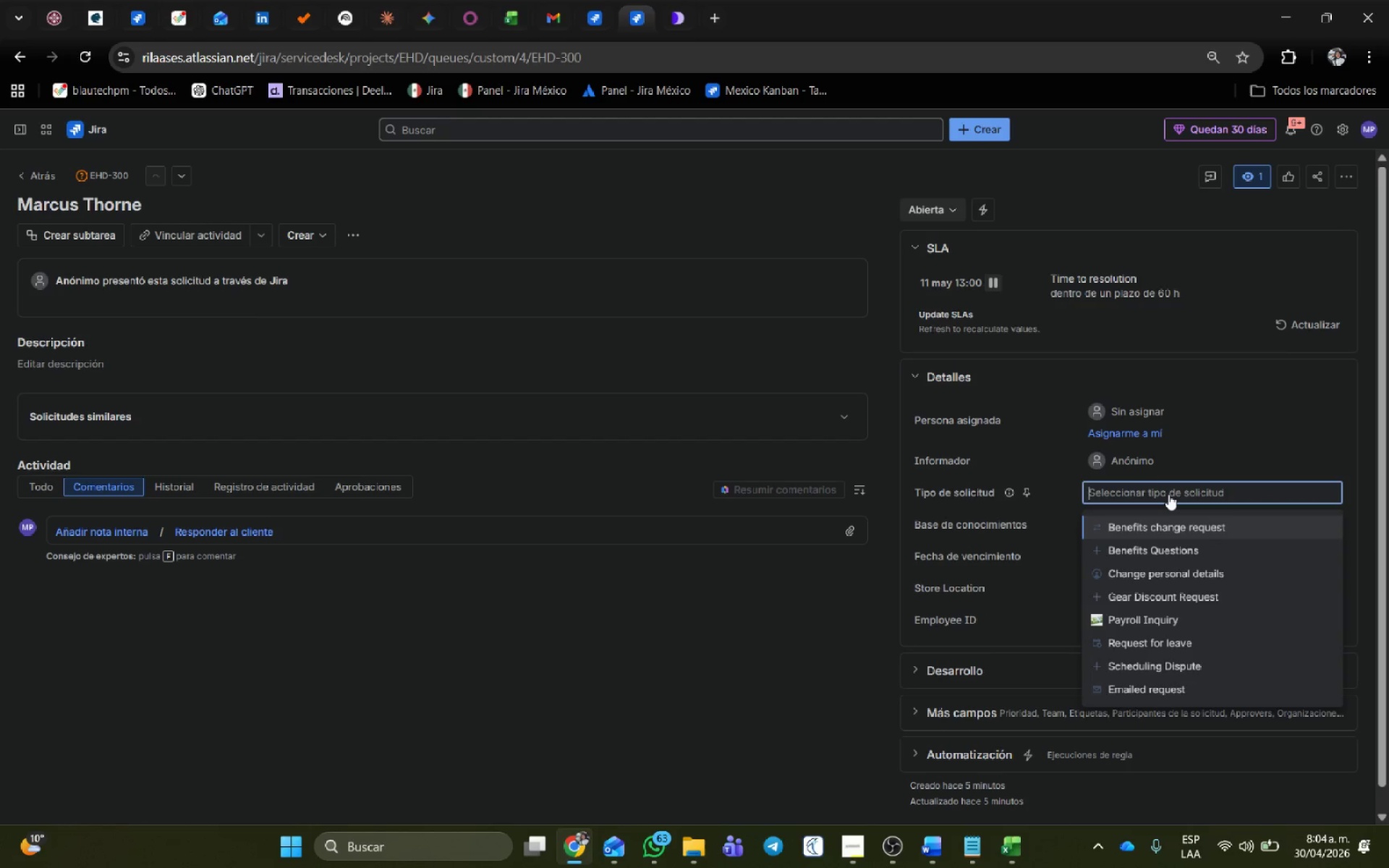 
wait(6.01)
 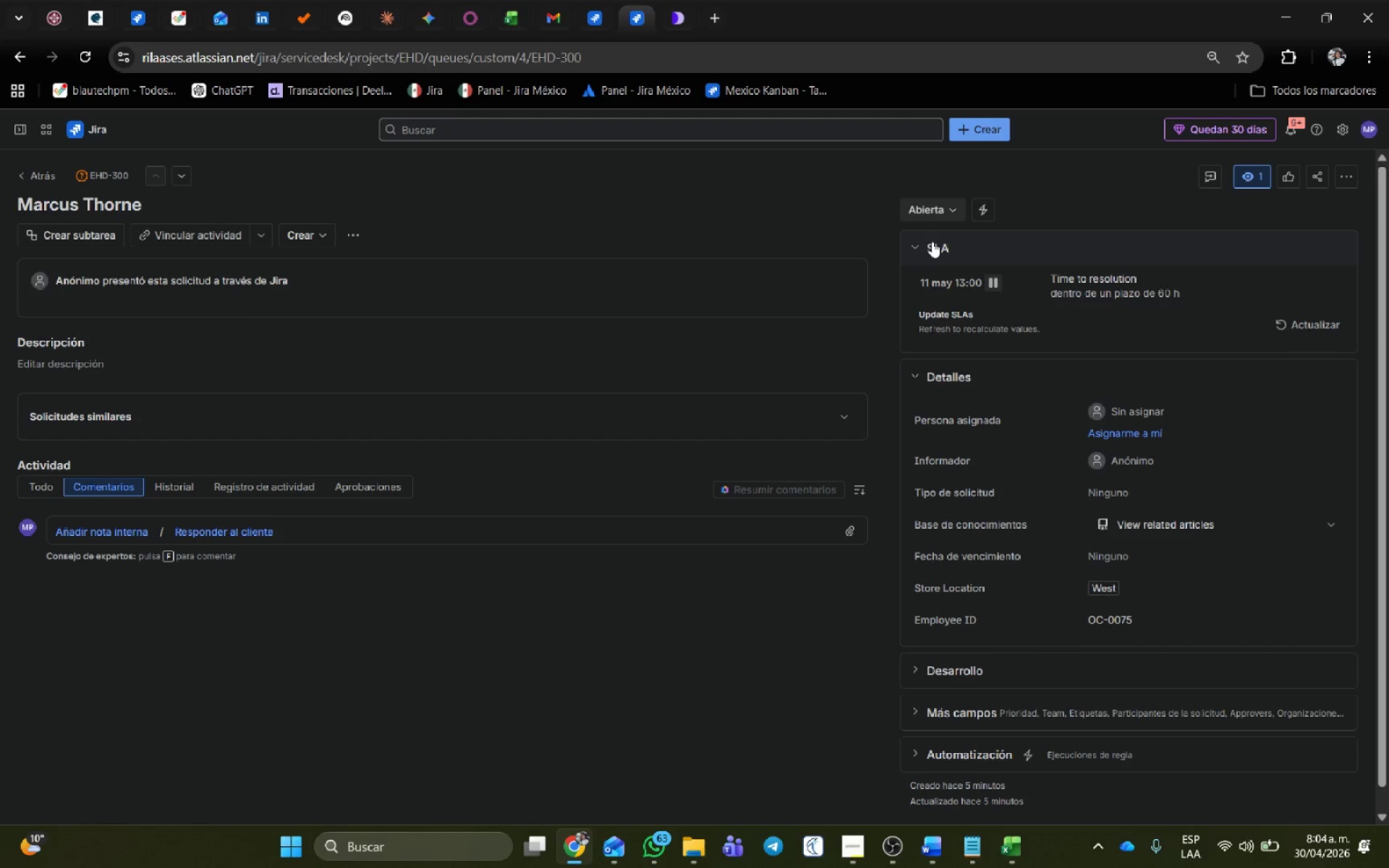 
left_click([1191, 620])
 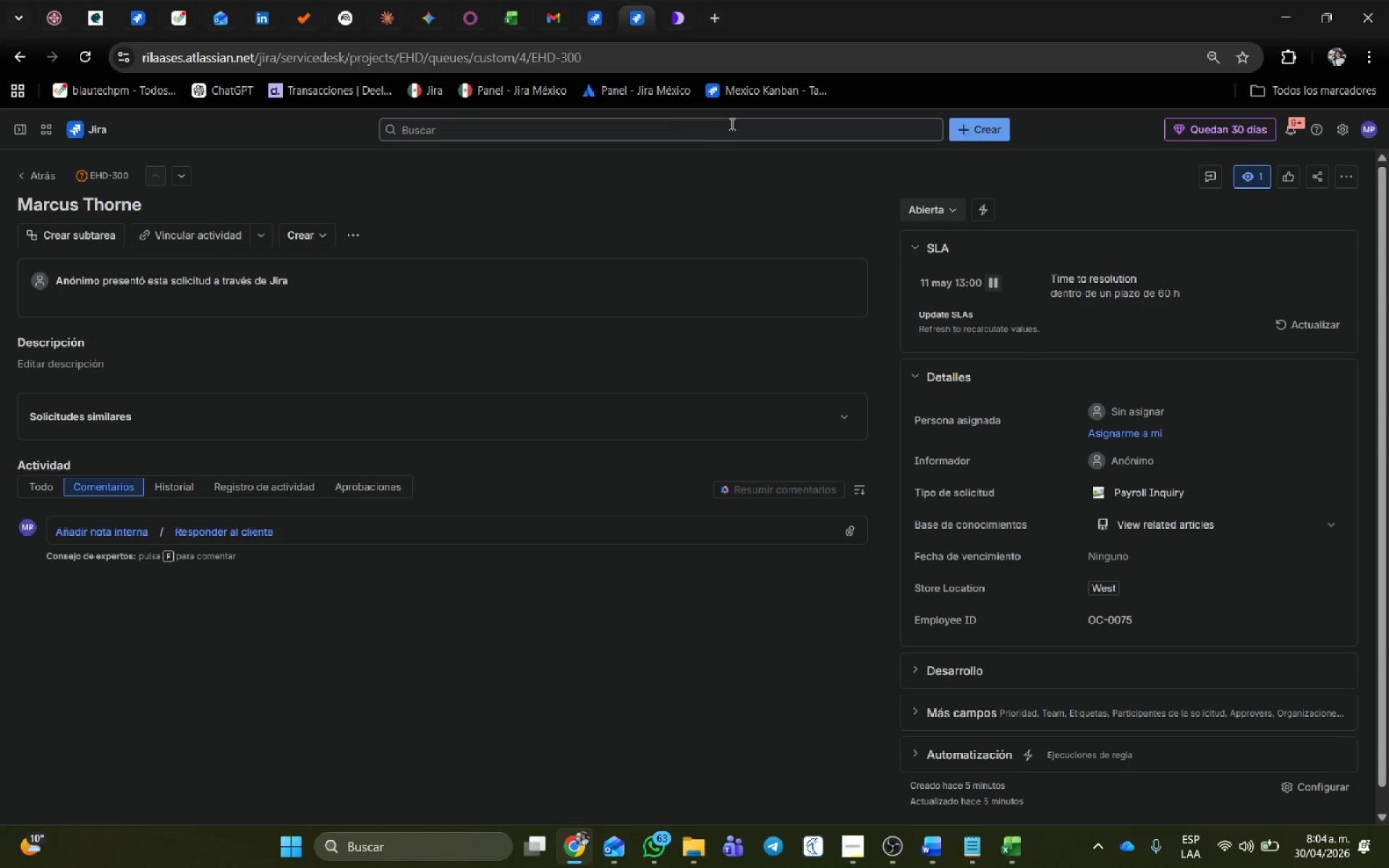 
left_click([600, 7])
 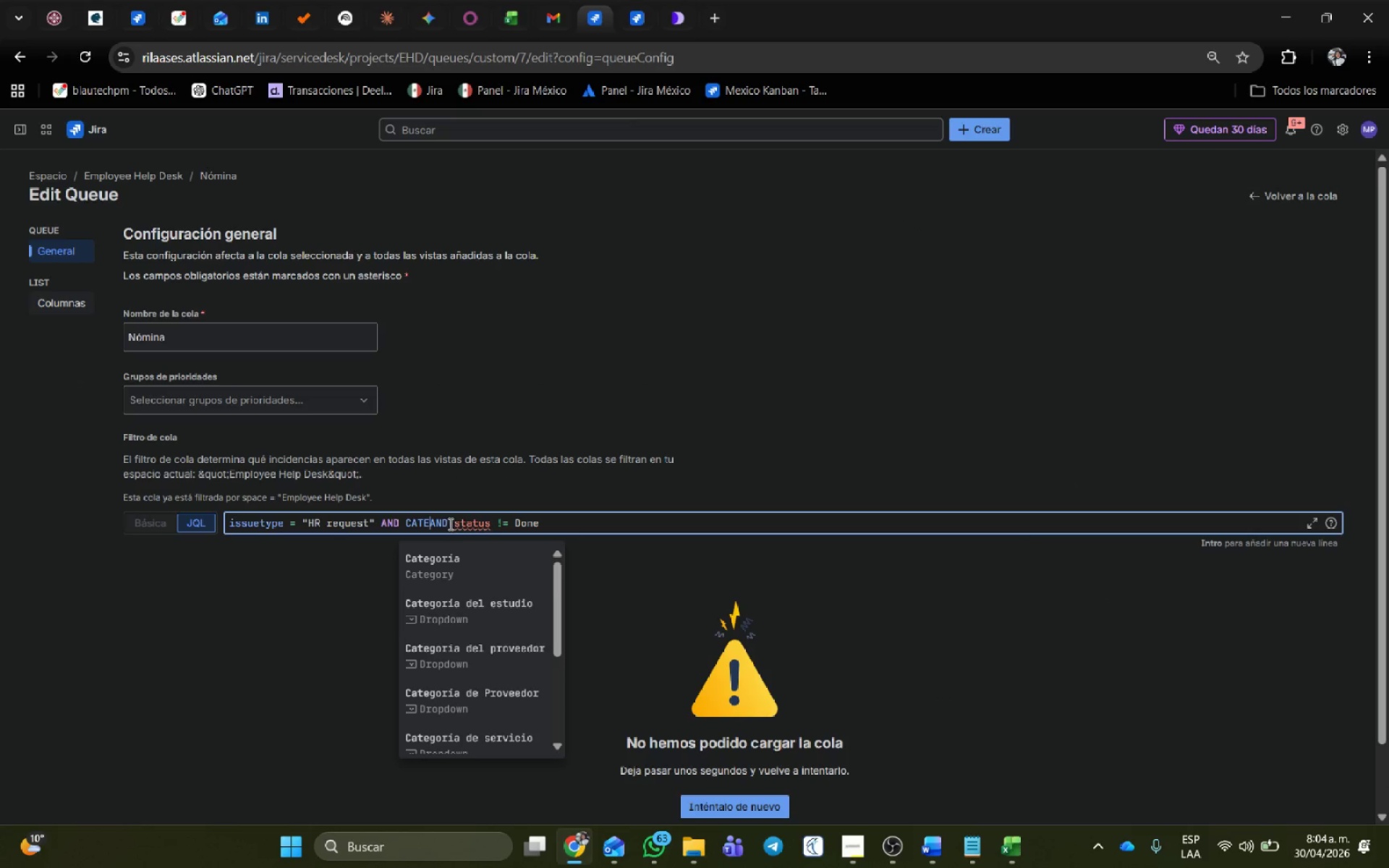 
double_click([432, 525])
 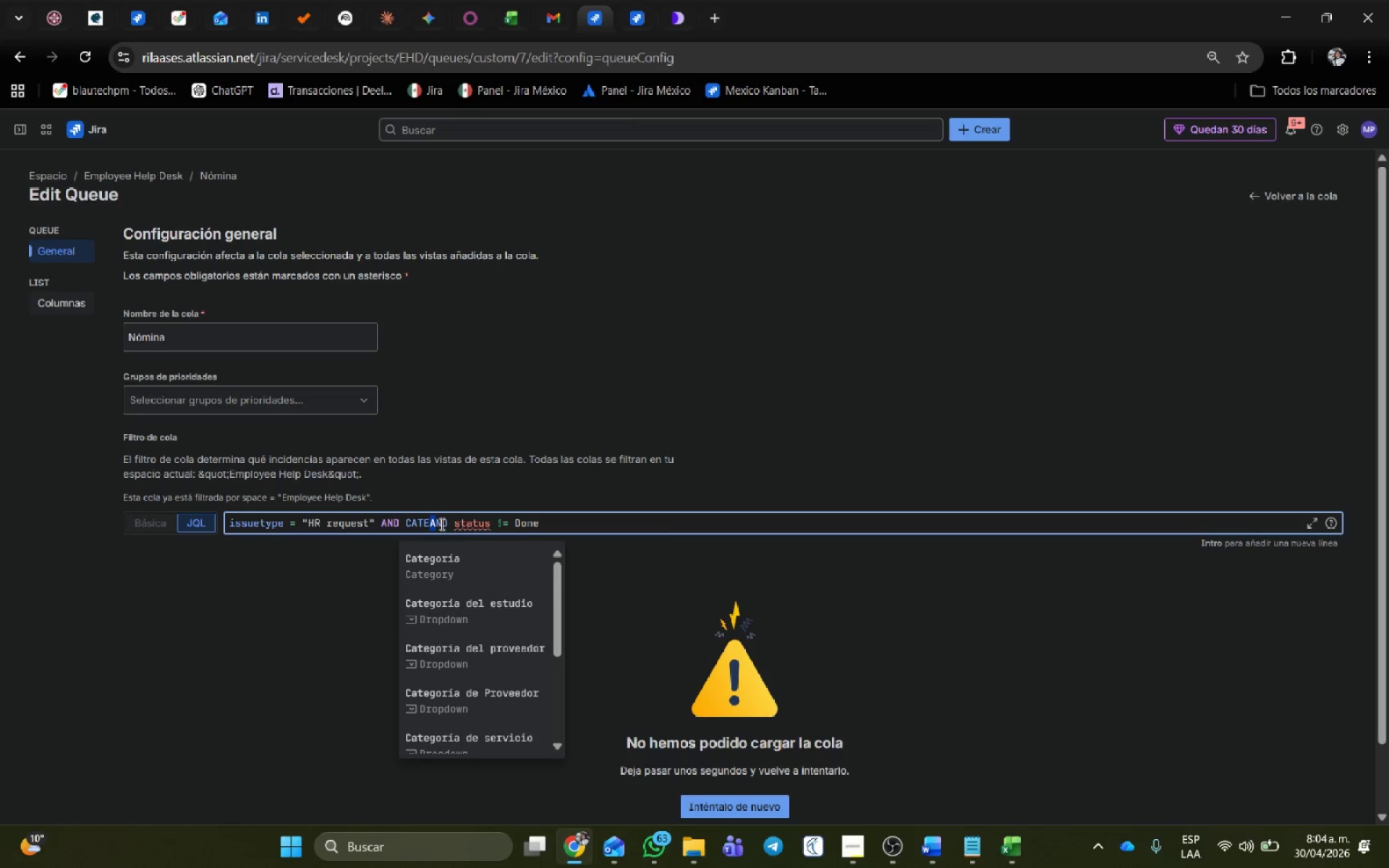 
double_click([430, 520])
 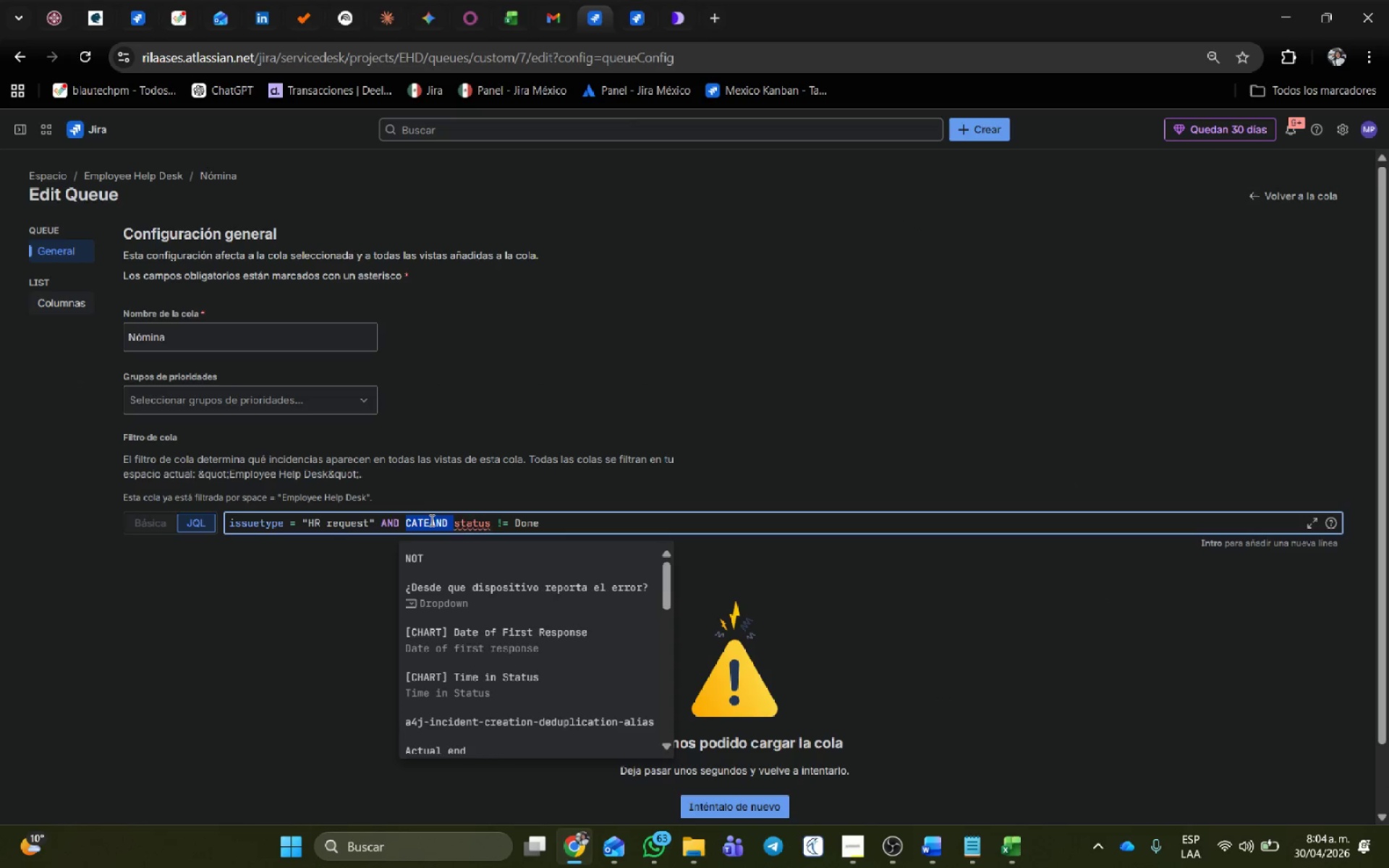 
type(TIPO DE SOL)
 